 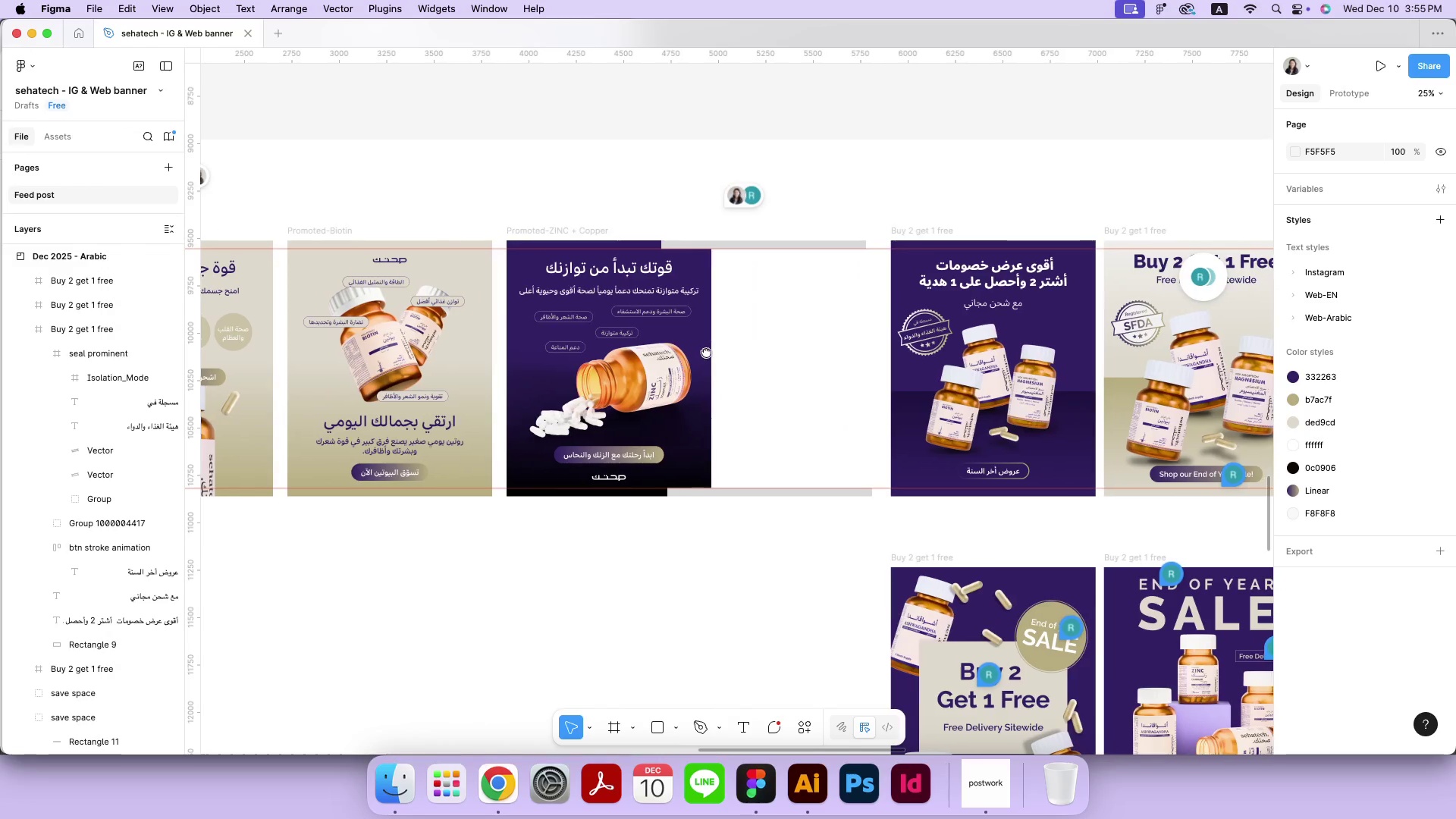 
hold_key(key=Space, duration=0.63)
 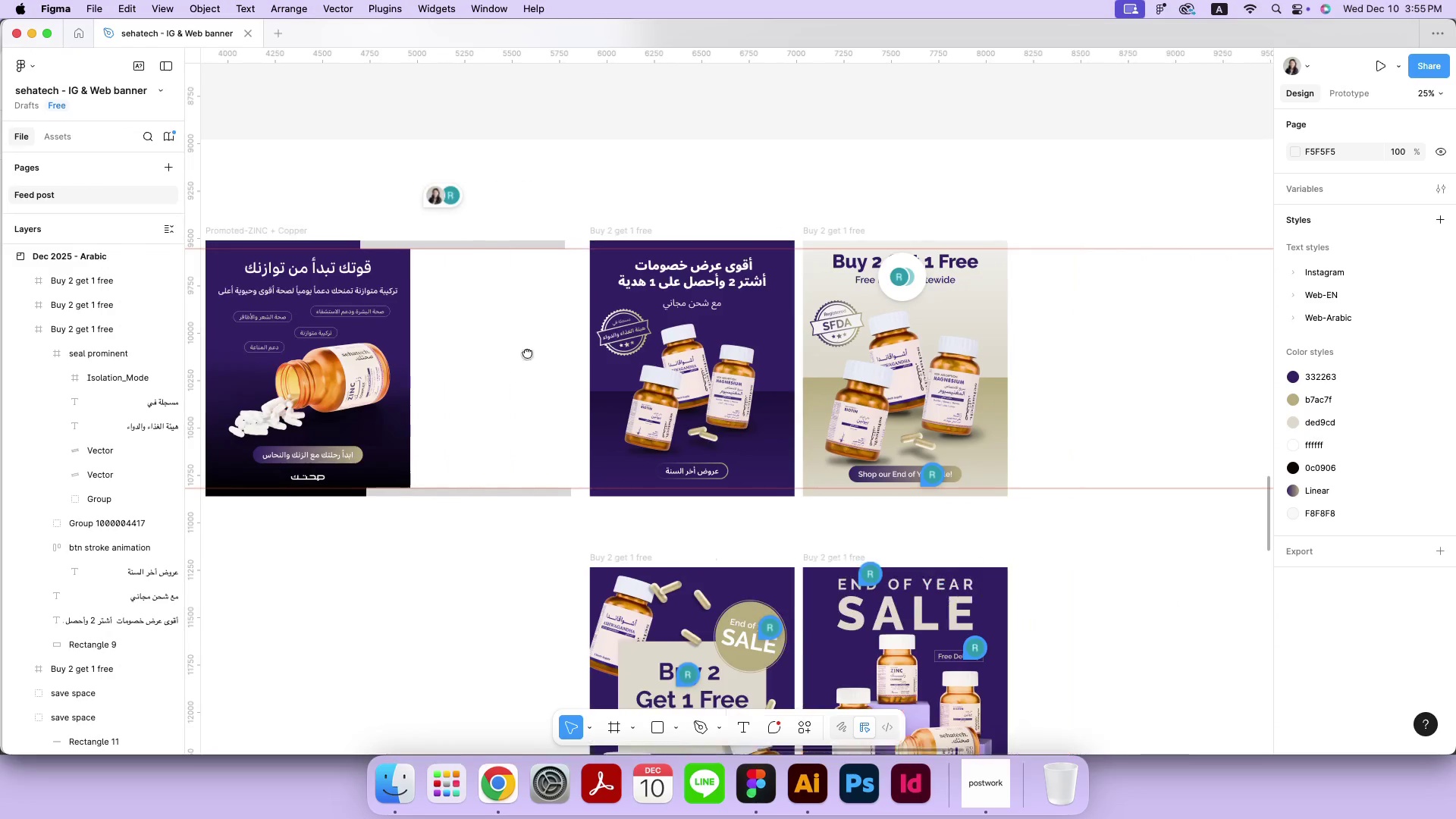 
key(Meta+Equal)
 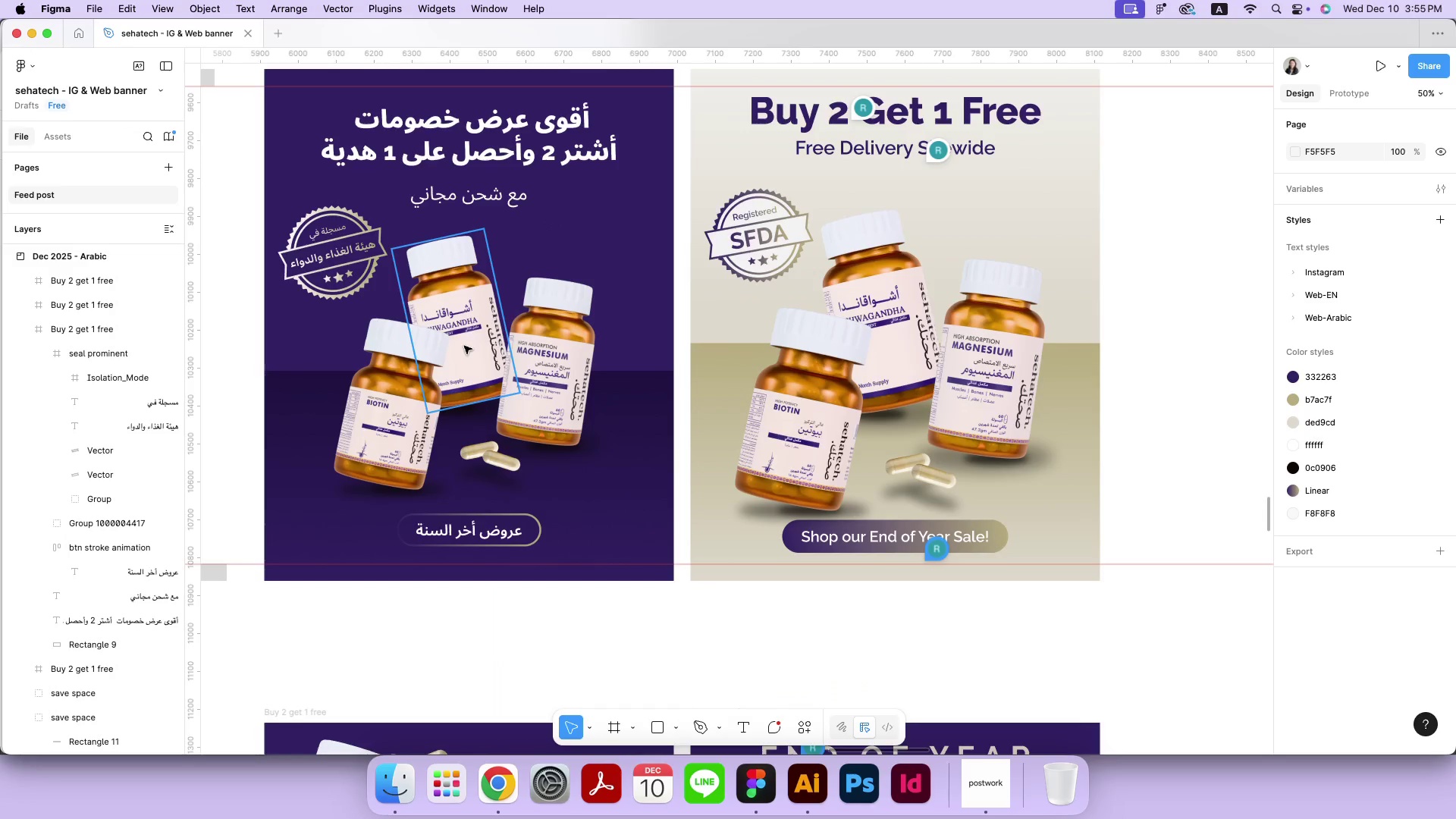 
scroll: coordinate [992, 352], scroll_direction: up, amount: 2.0
 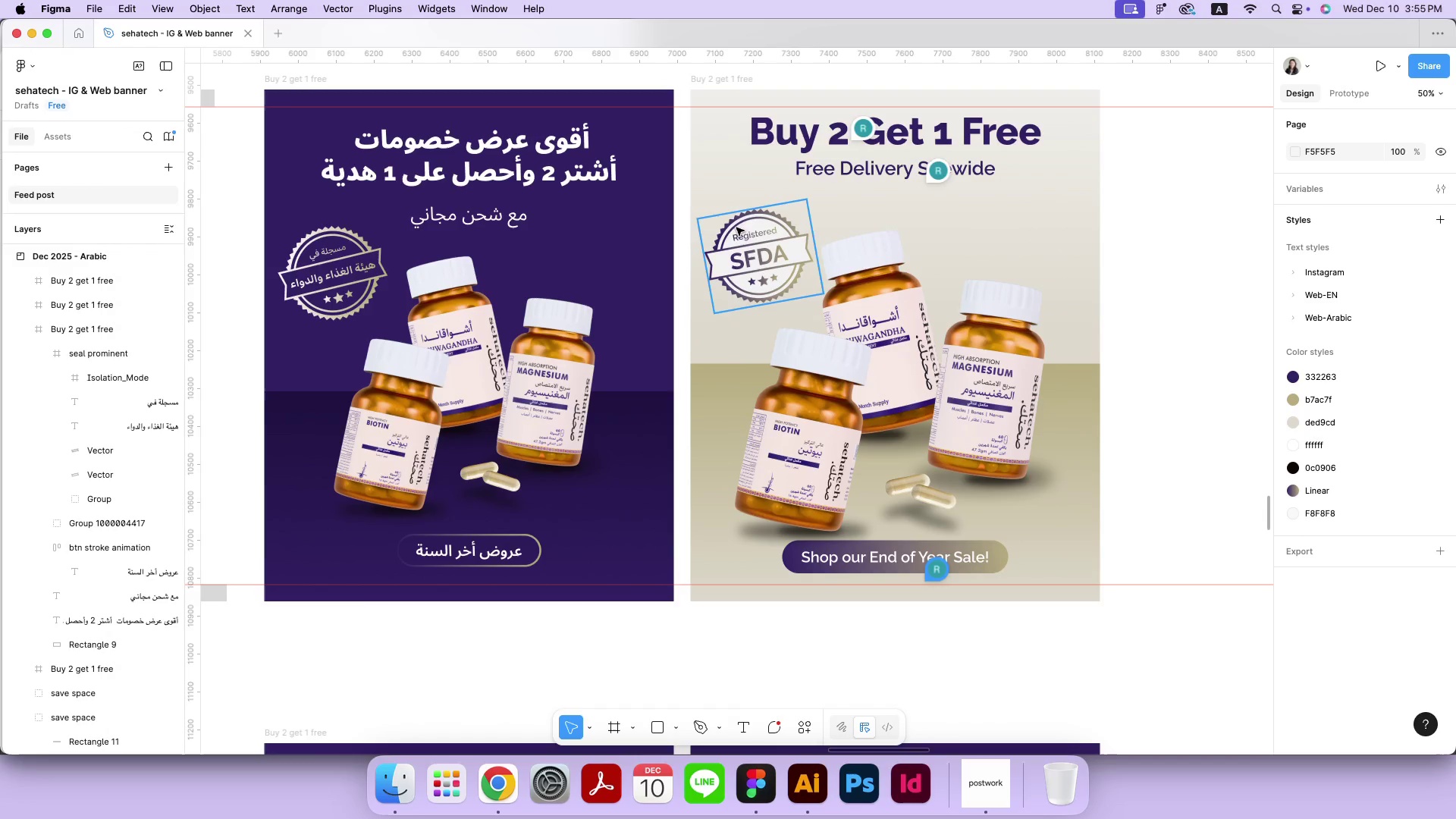 
left_click([736, 233])
 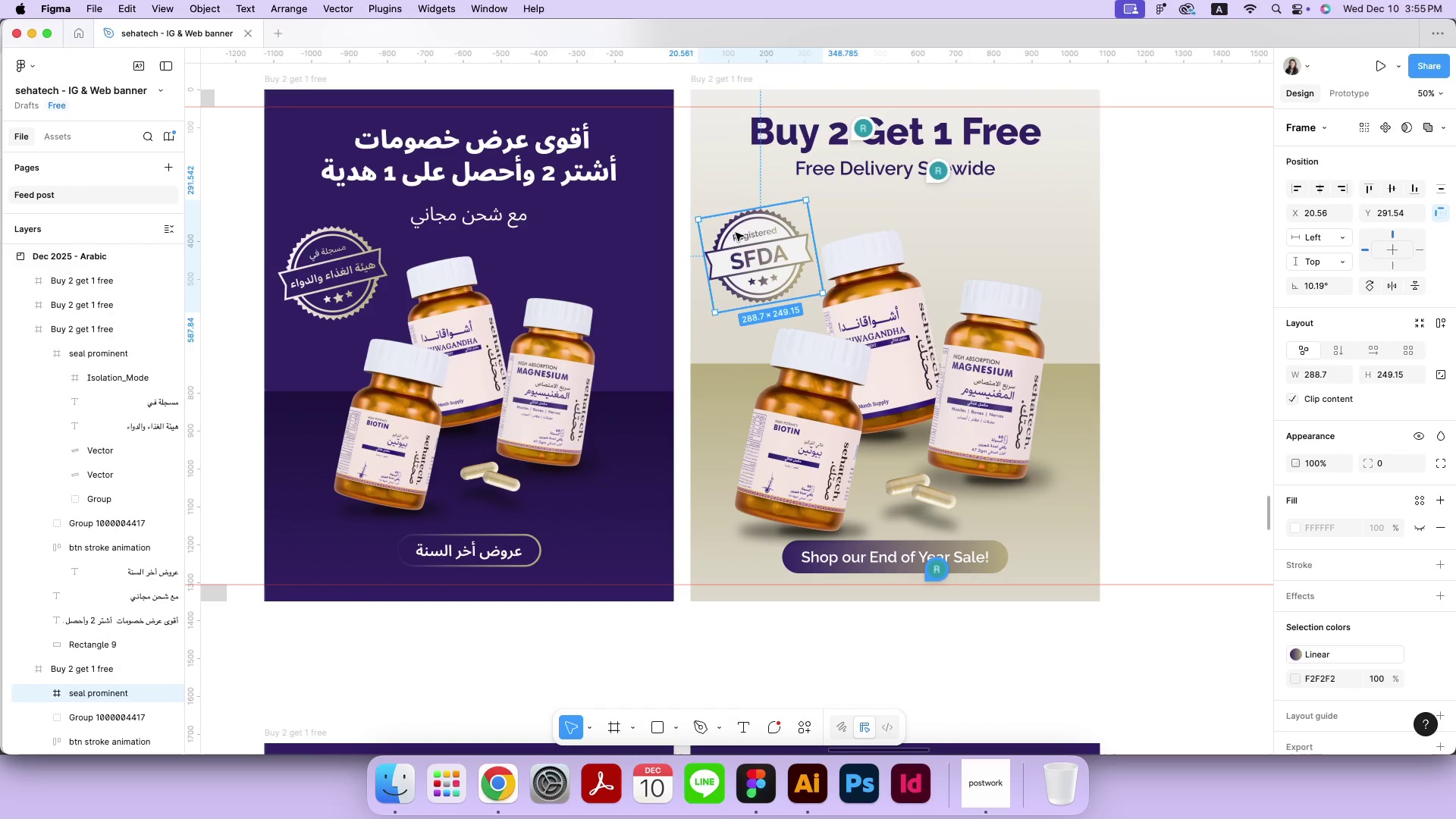 
key(Backspace)
 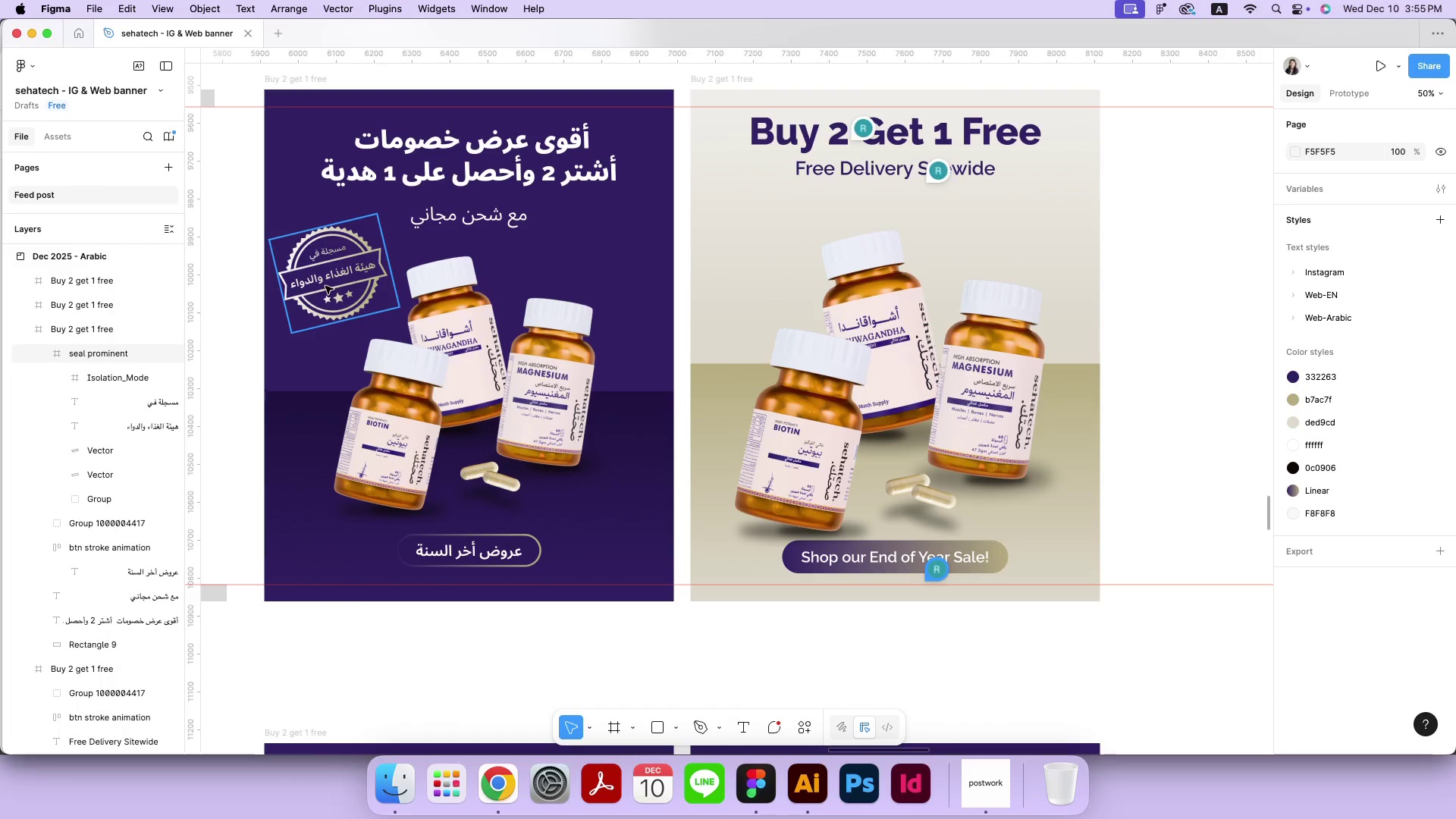 
left_click([326, 281])
 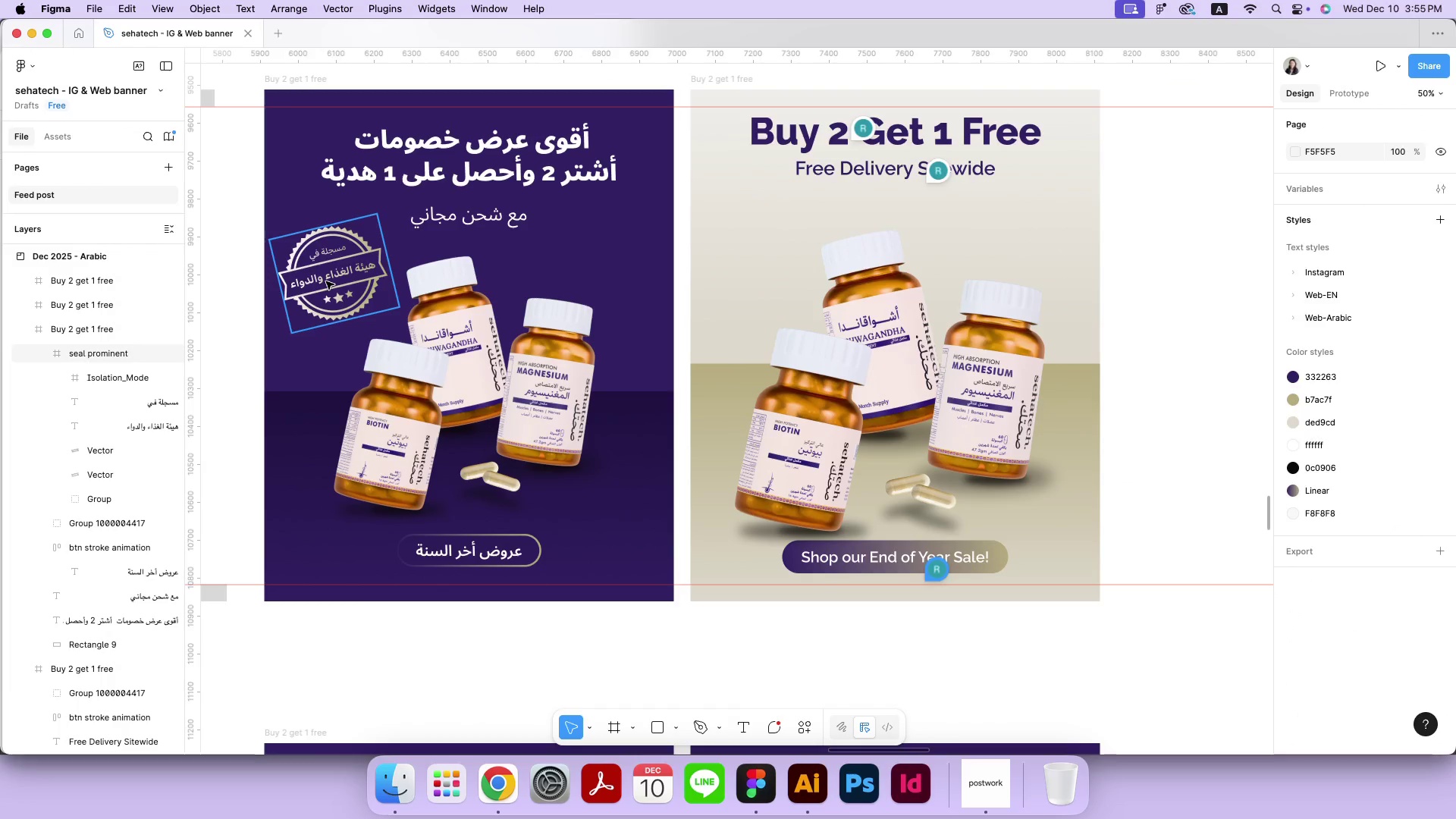 
key(Meta+CommandLeft)
 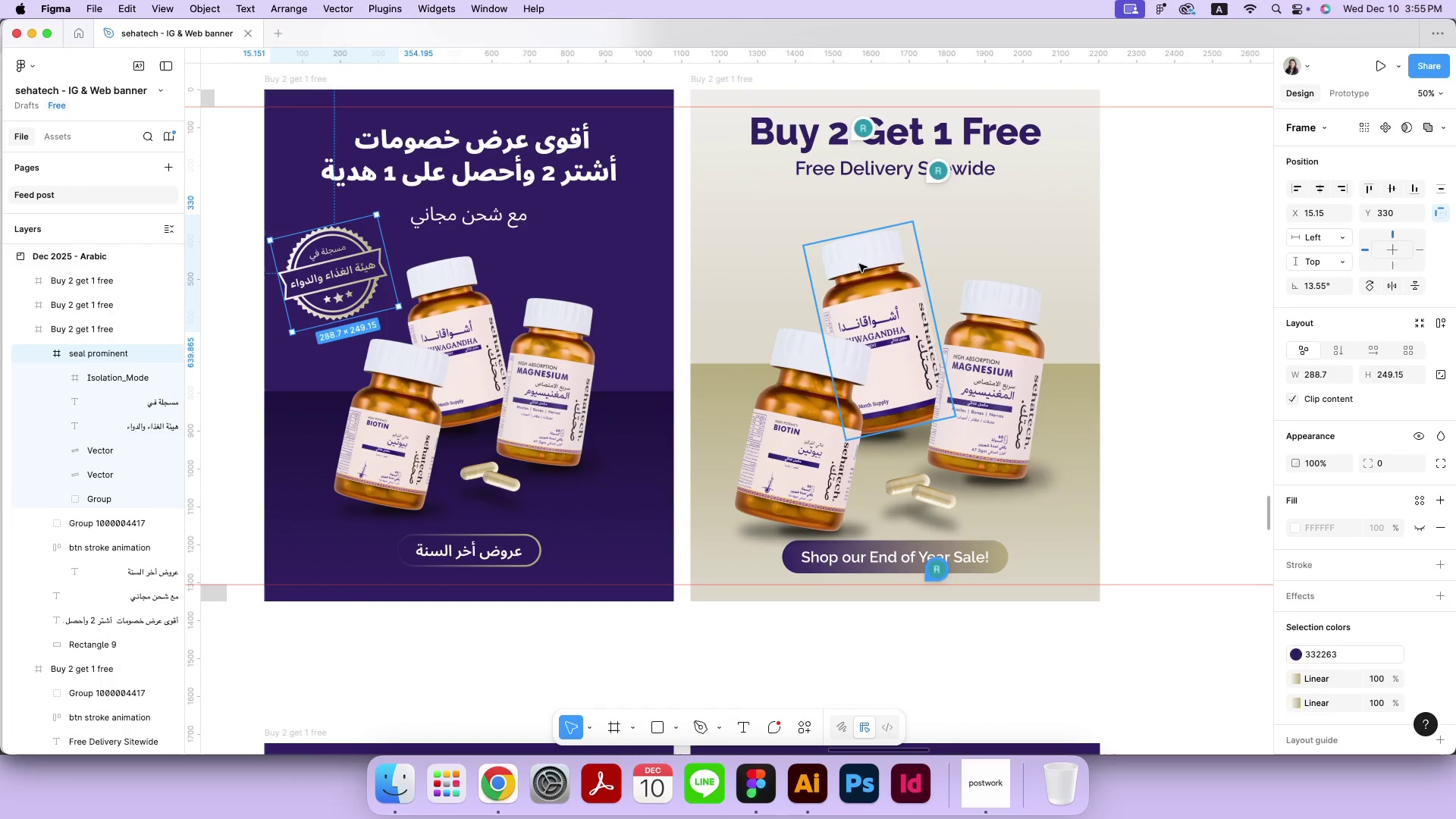 
key(Meta+C)
 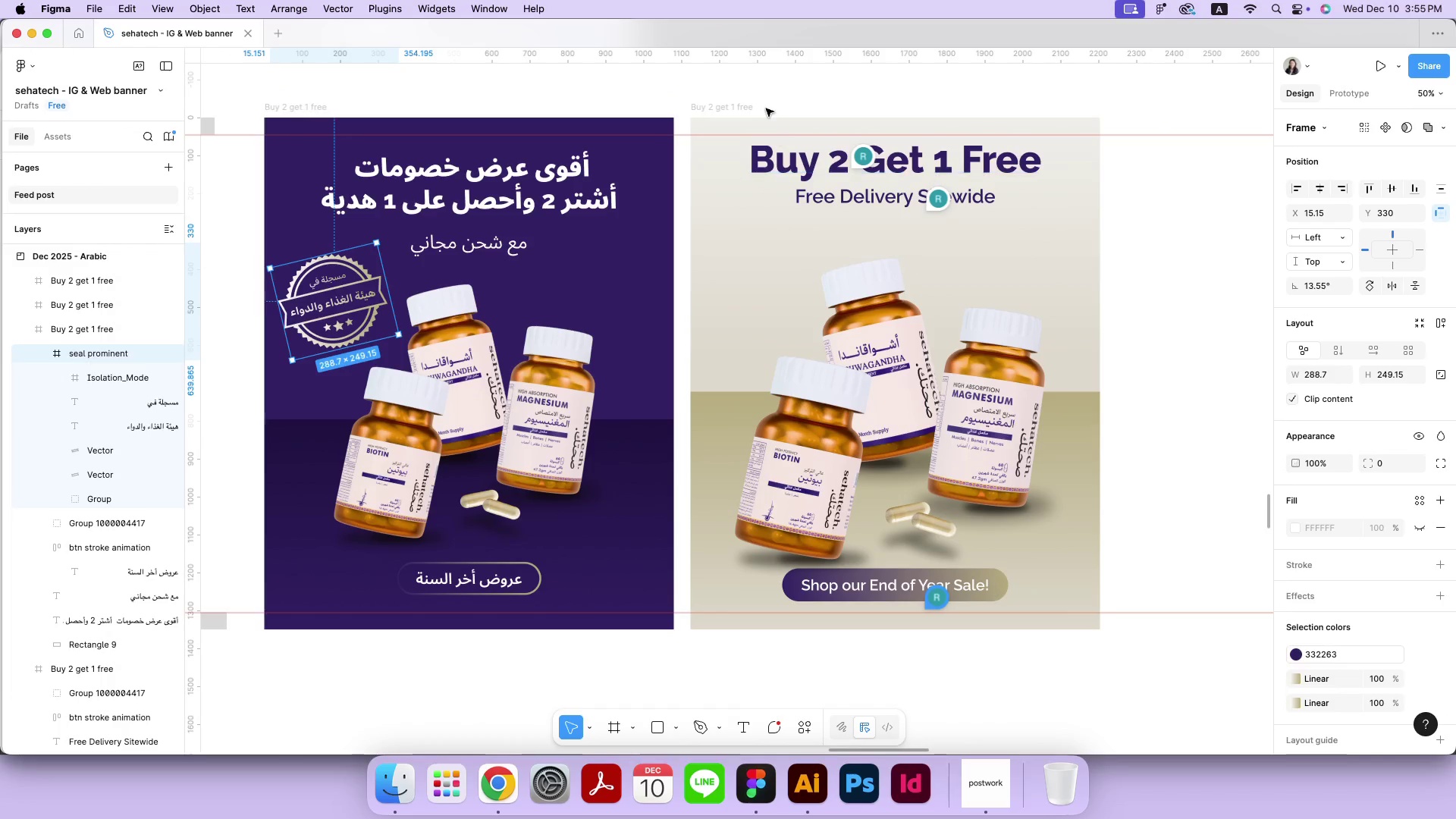 
scroll: coordinate [893, 281], scroll_direction: up, amount: 2.0
 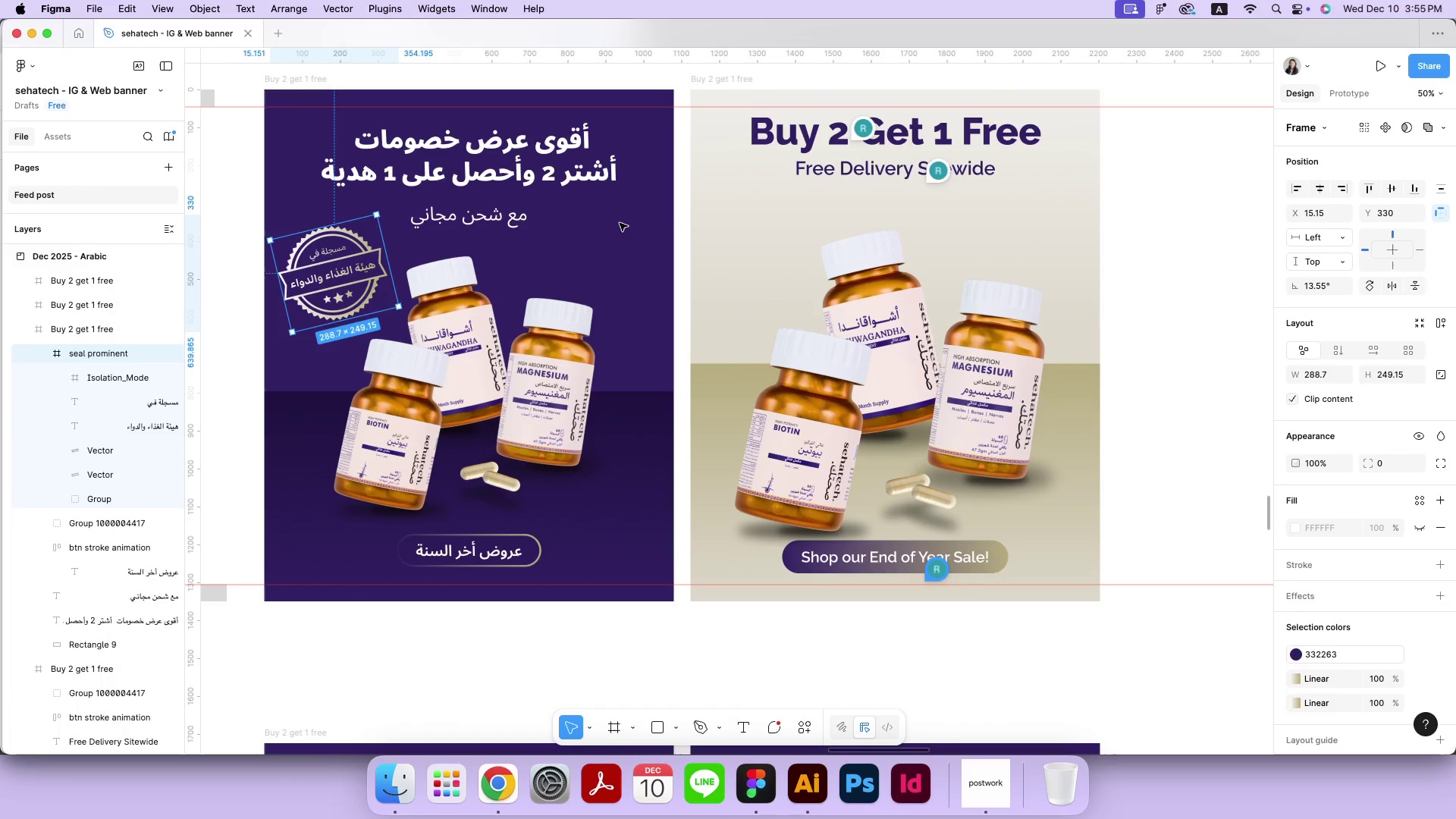 
left_click([751, 108])
 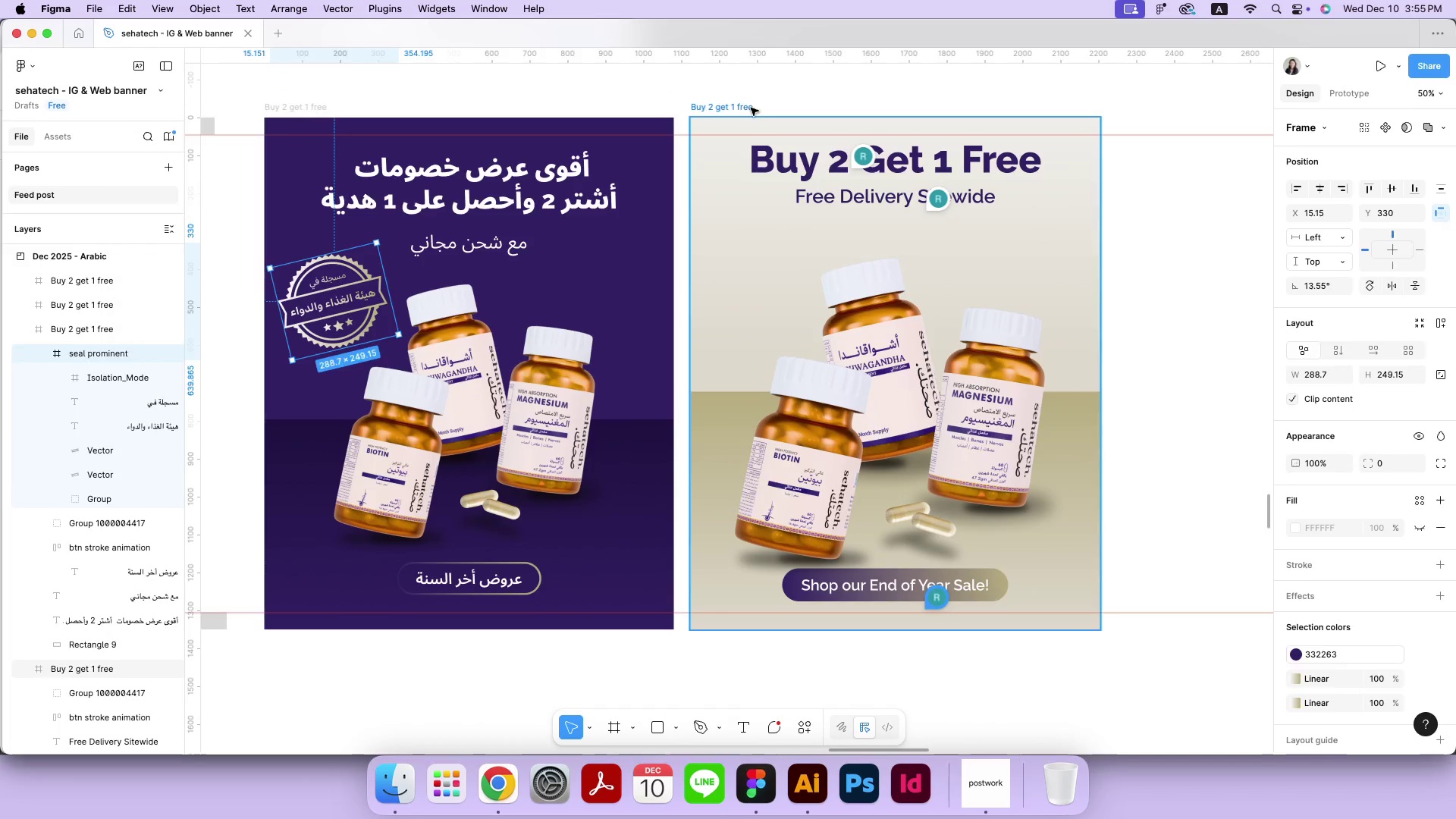 
key(Meta+CommandLeft)
 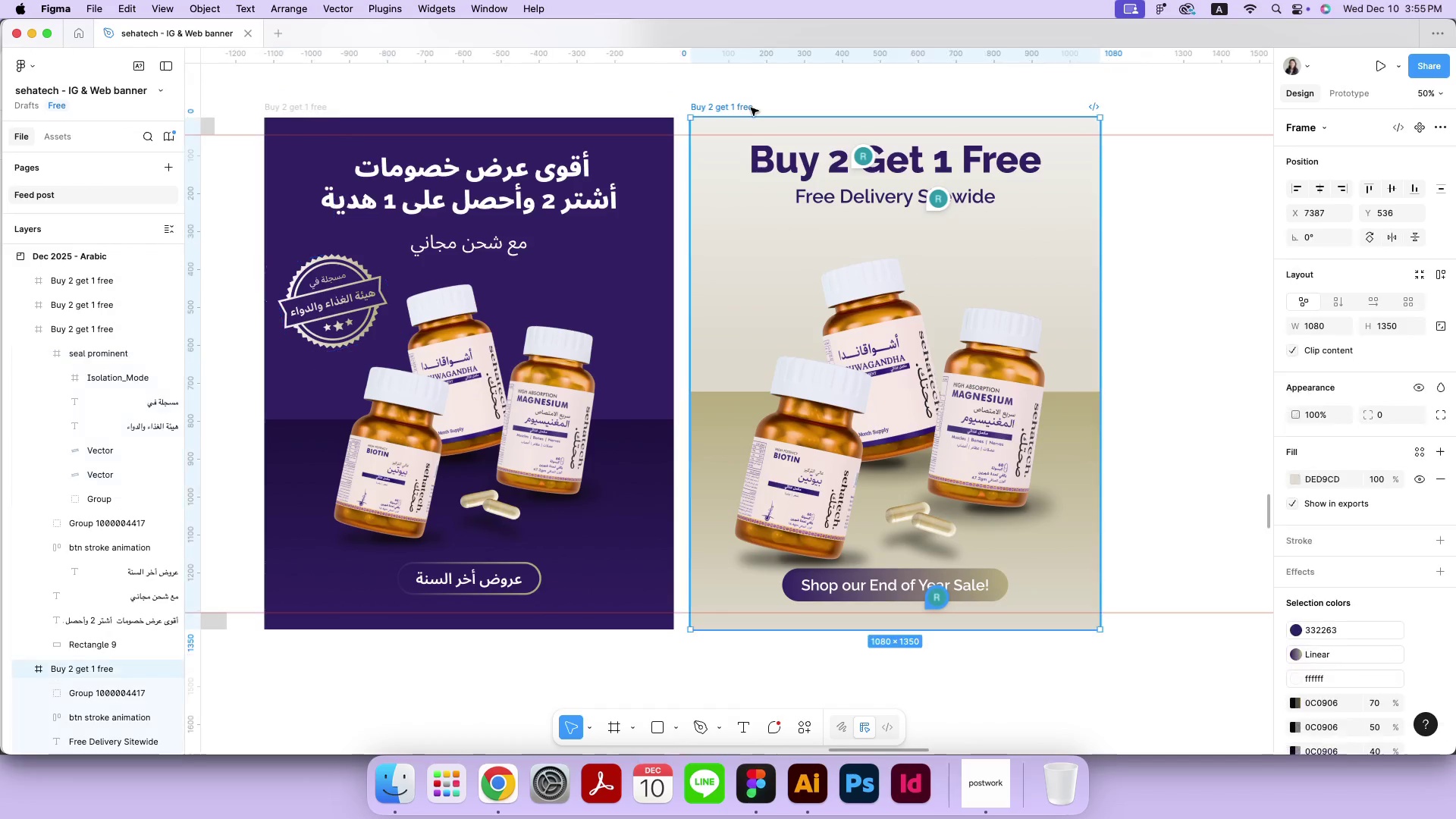 
key(Meta+V)
 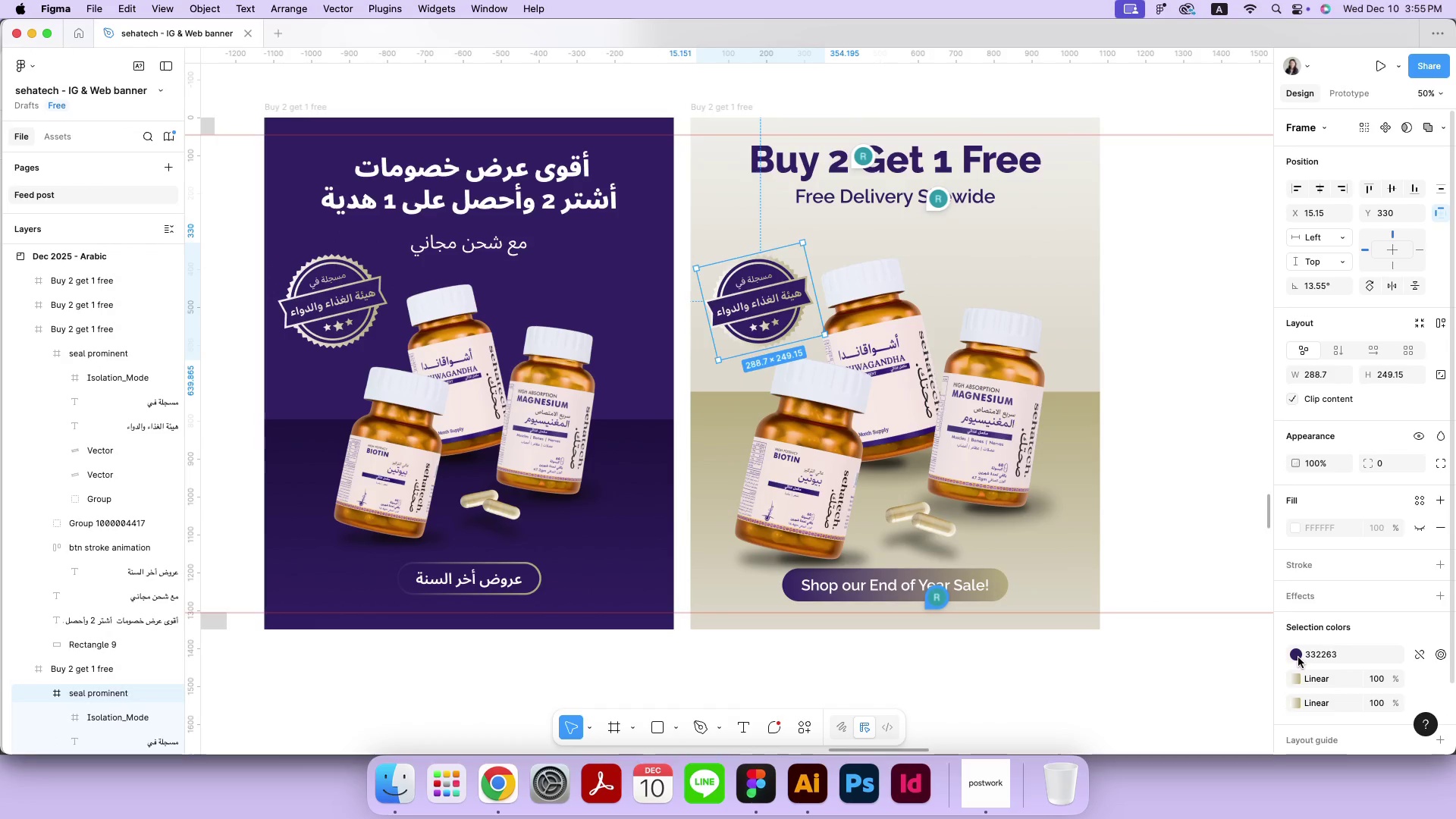 
left_click([1298, 657])
 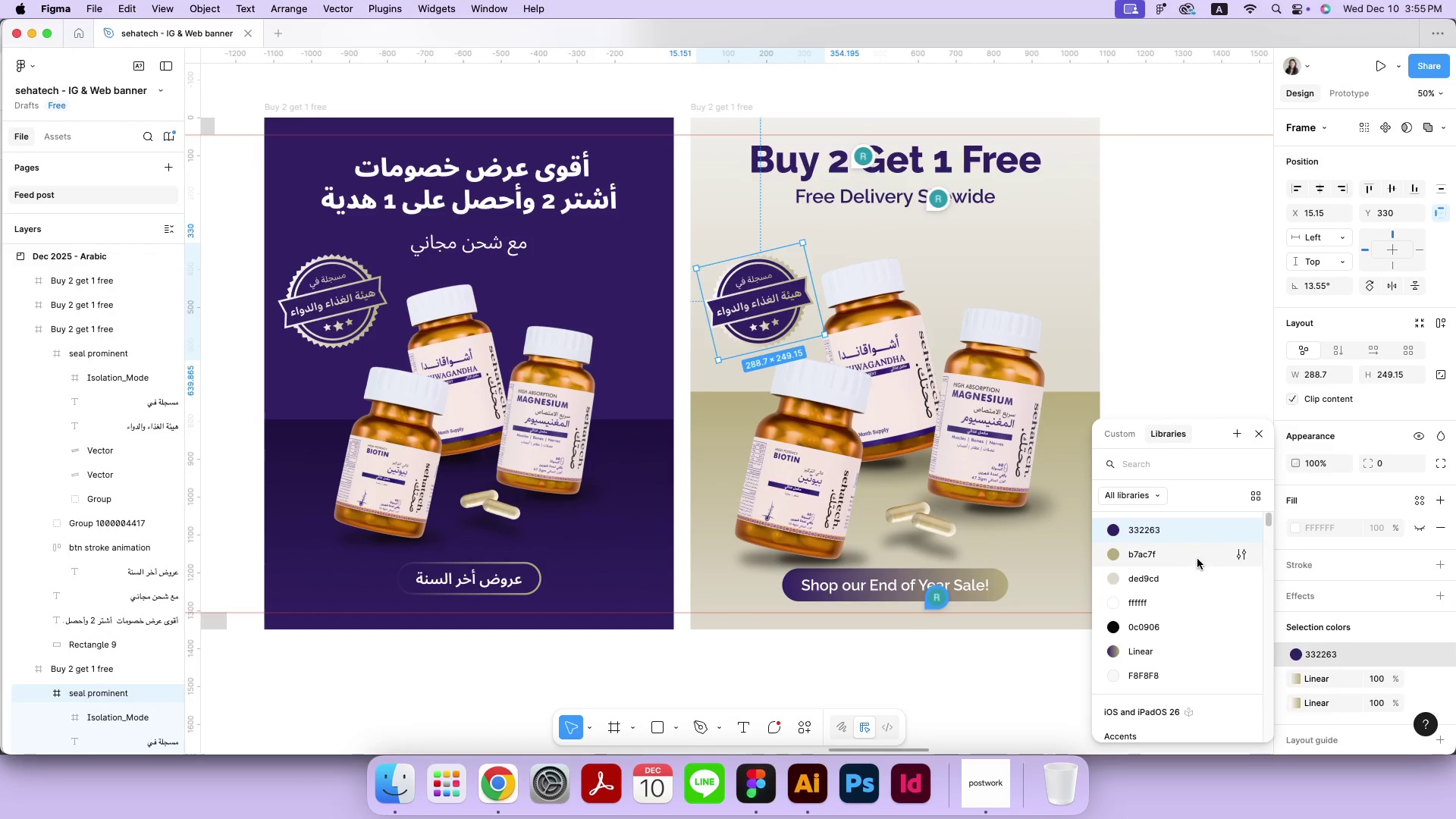 
left_click([1195, 573])
 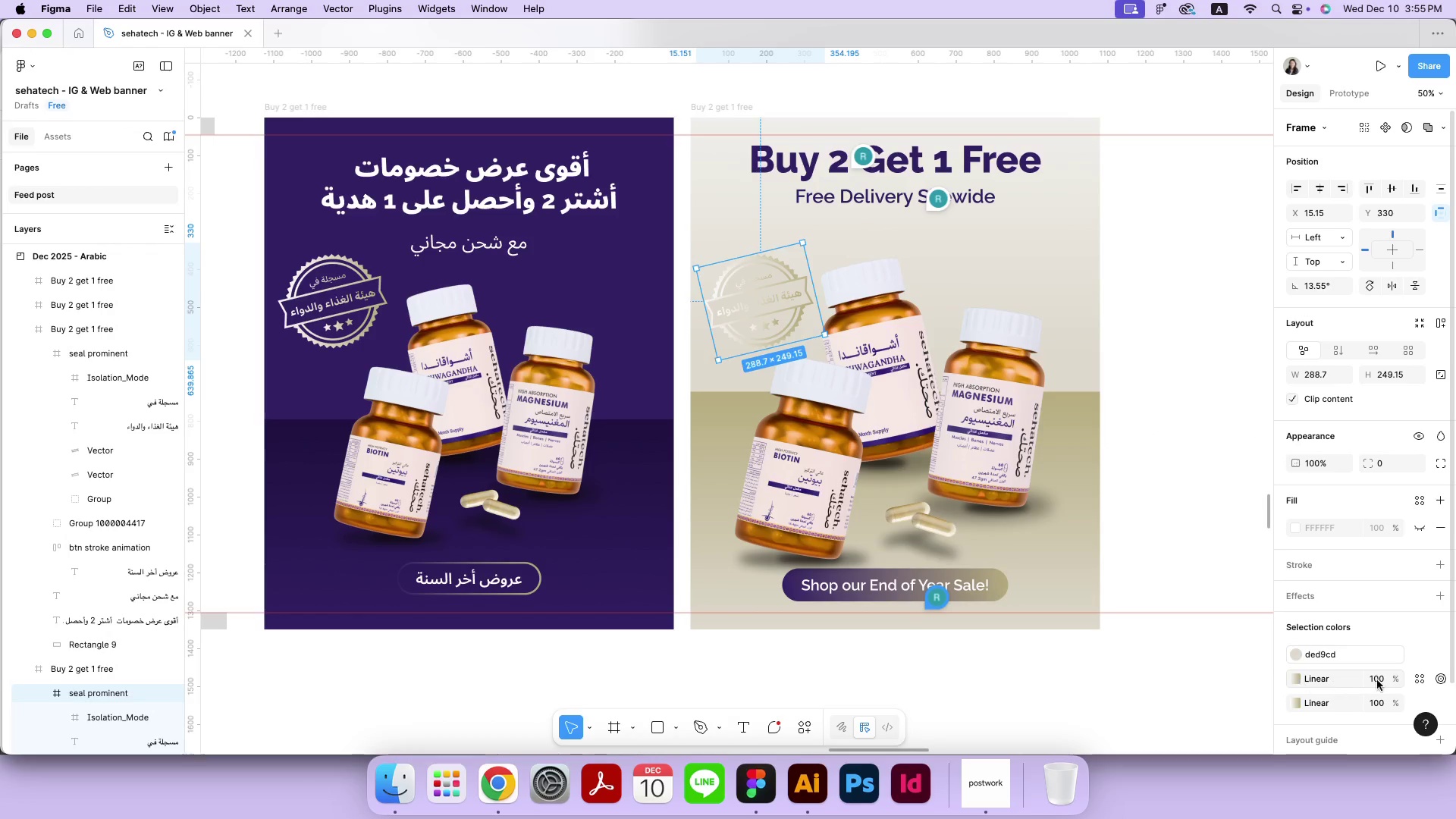 
left_click([1423, 680])
 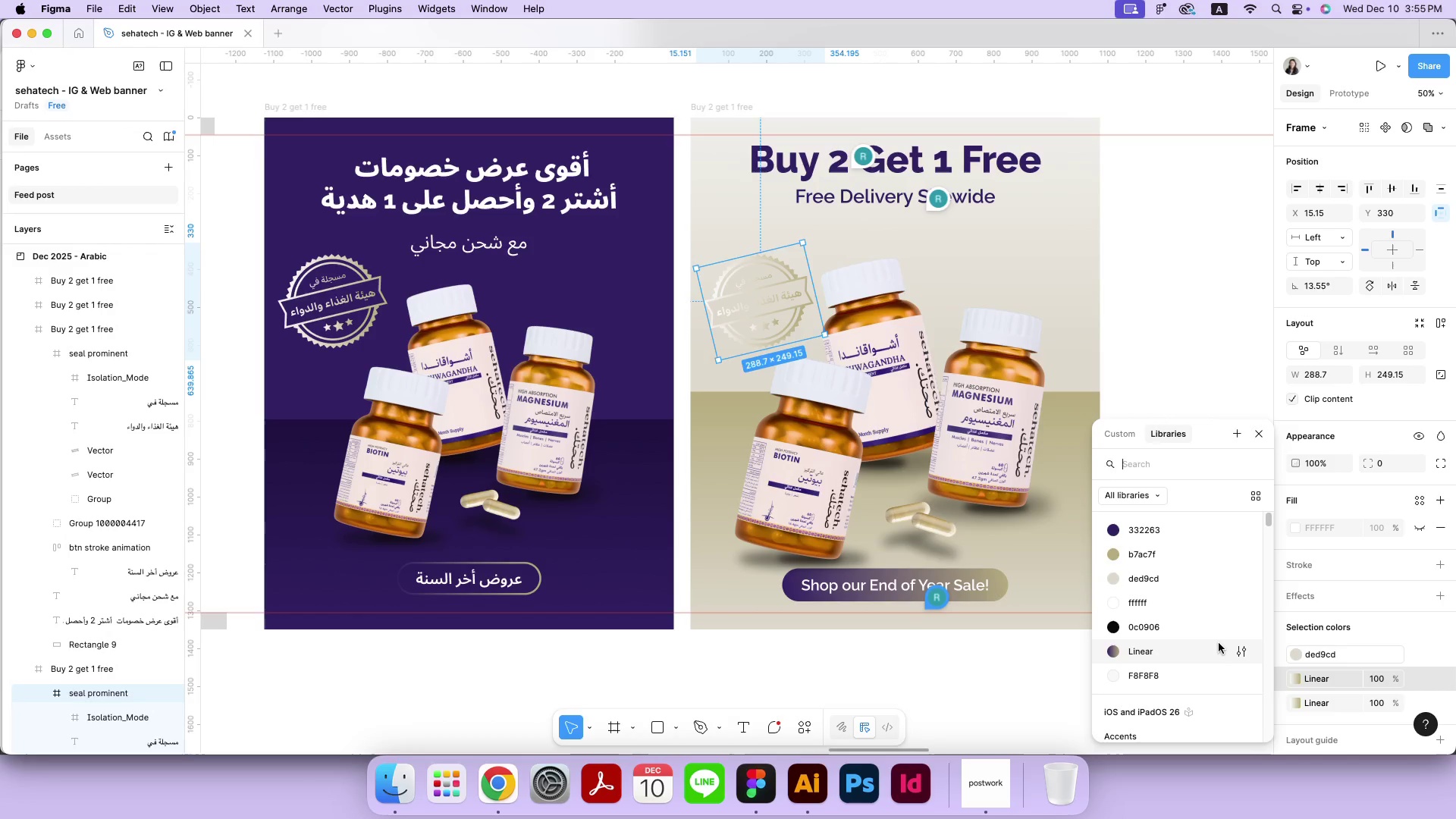 
left_click([1219, 643])
 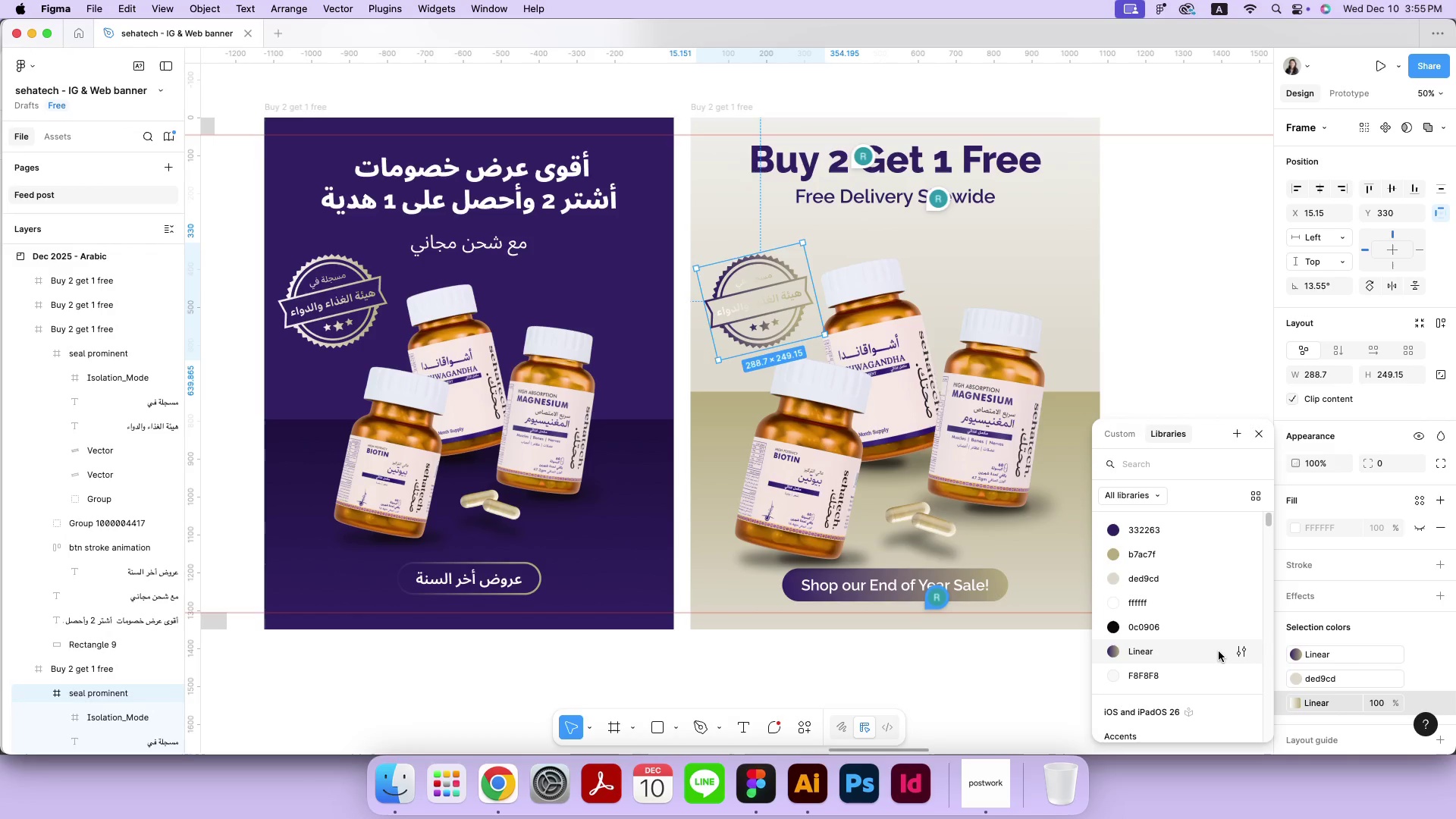 
left_click([1219, 651])
 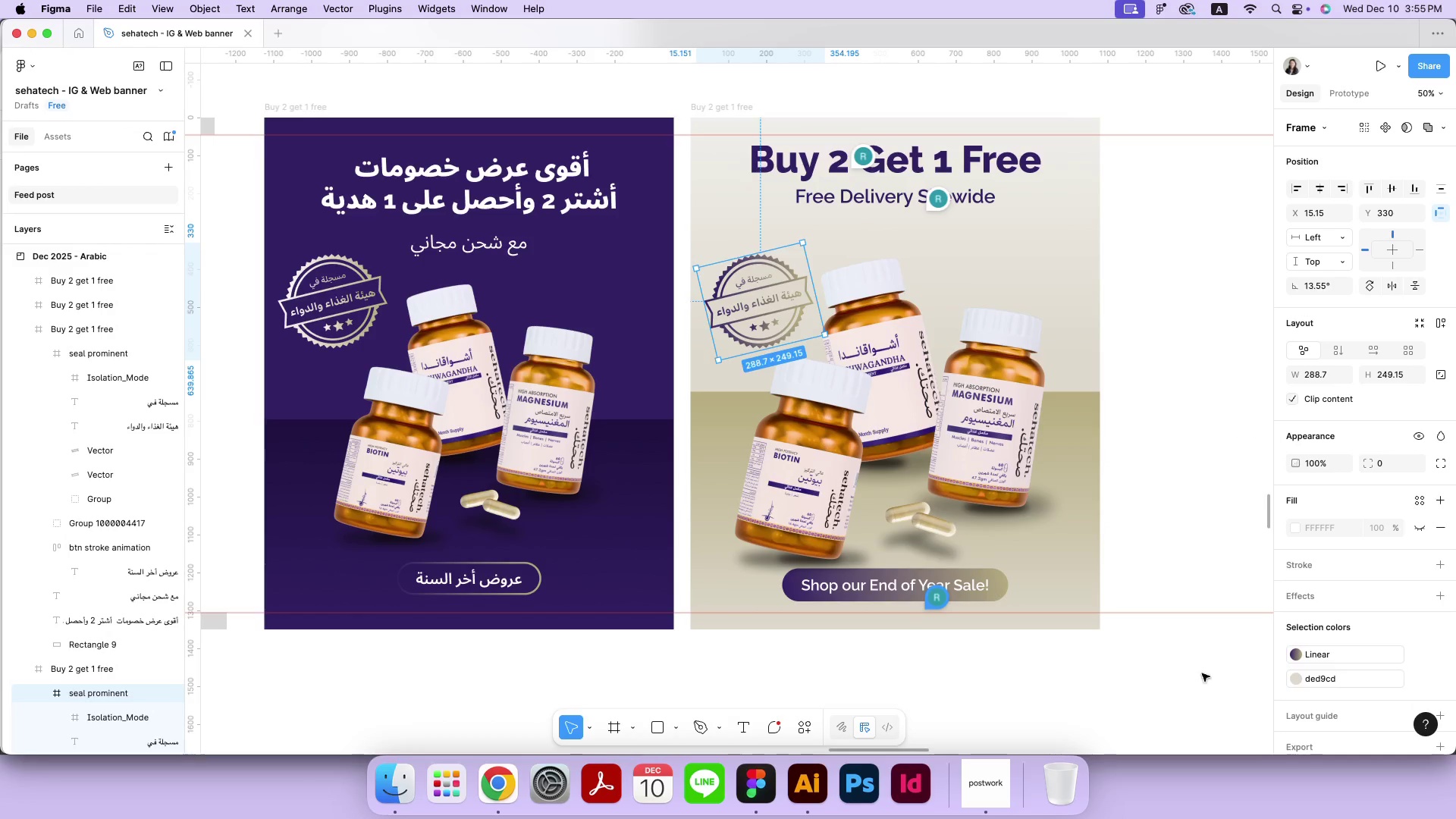 
left_click([1175, 710])
 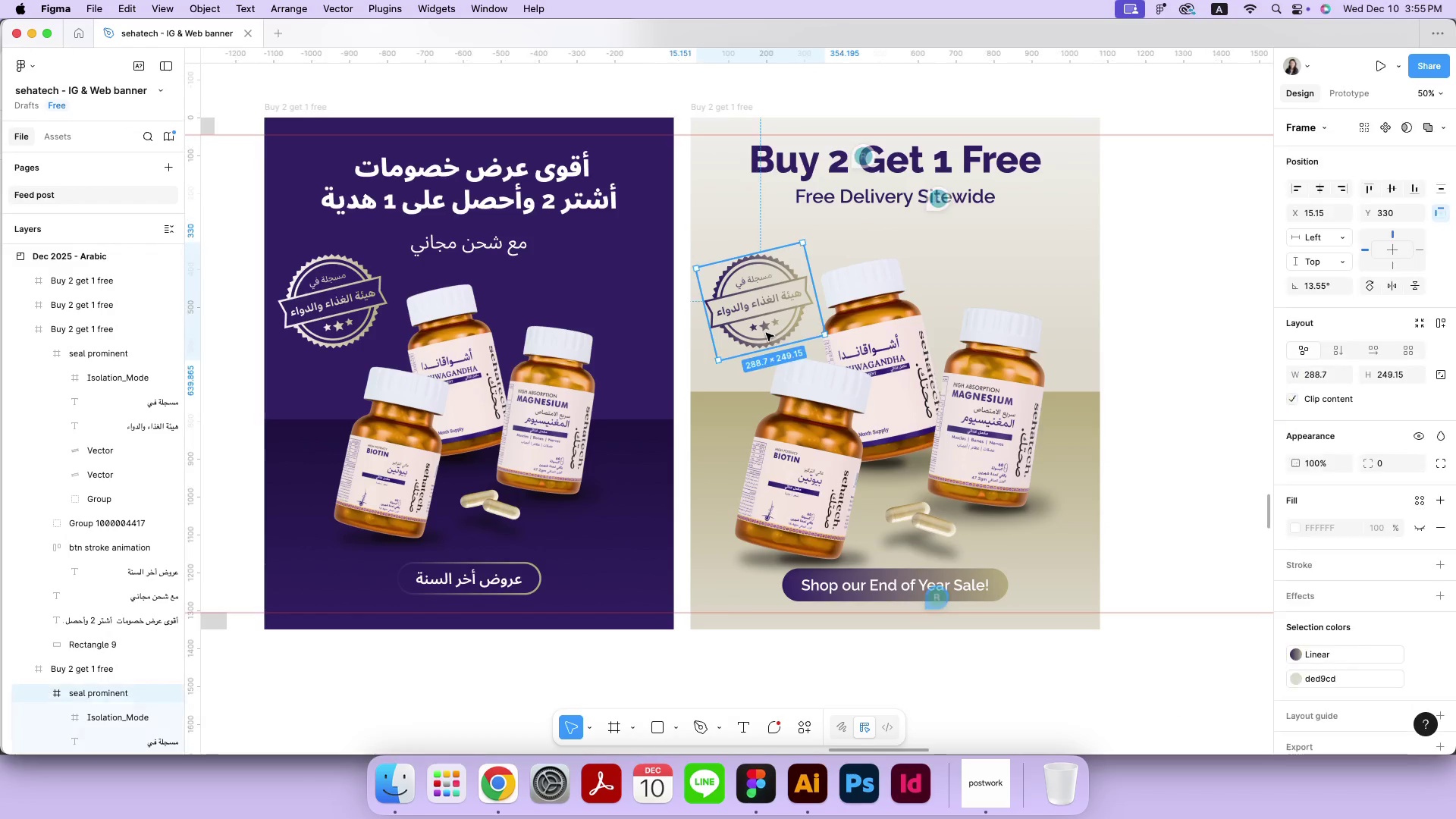 
left_click([766, 333])
 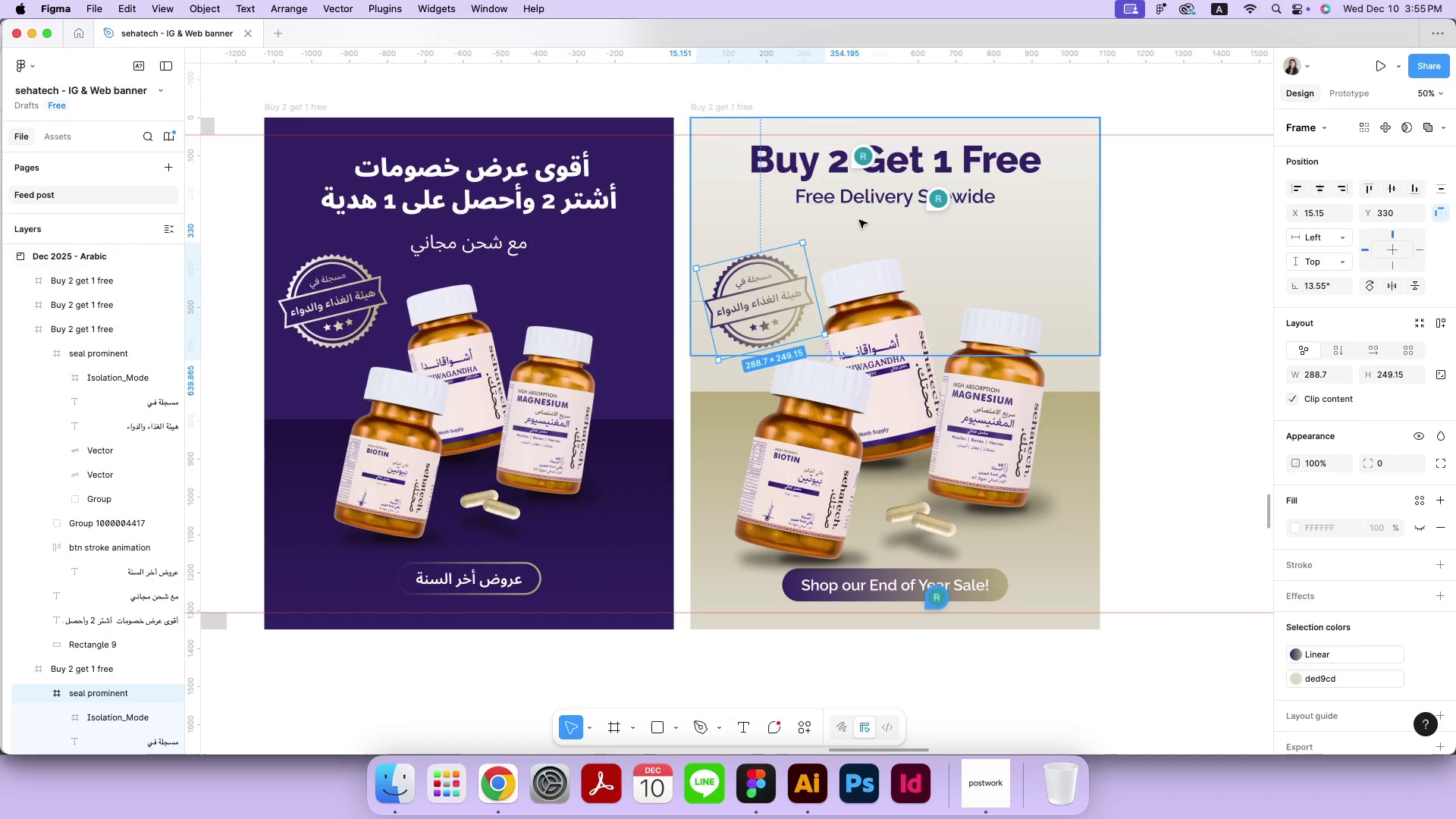 
left_click_drag(start_coordinate=[904, 359], to_coordinate=[903, 335])
 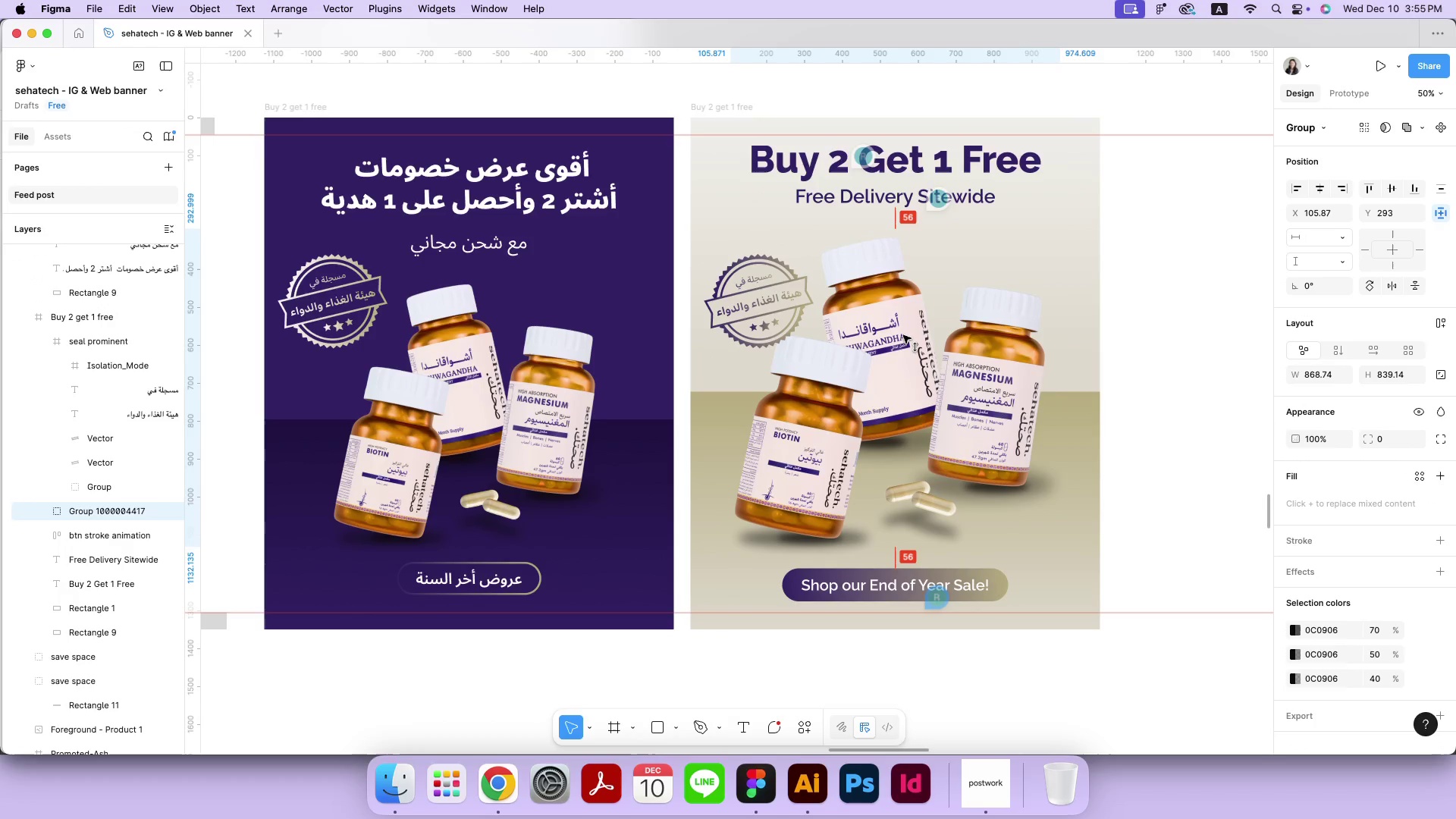 
hold_key(key=ShiftLeft, duration=1.43)
 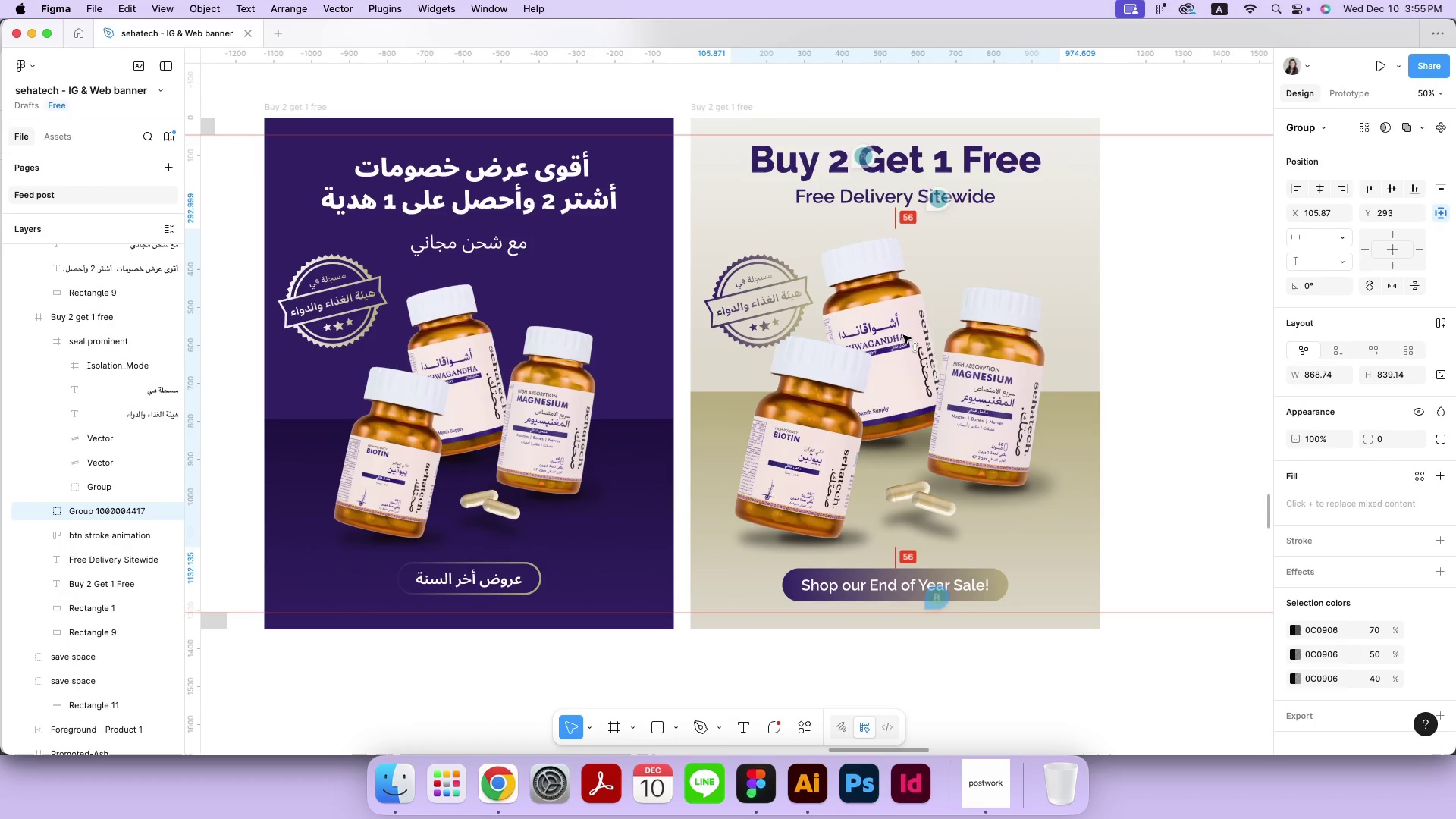 
left_click_drag(start_coordinate=[759, 283], to_coordinate=[758, 261])
 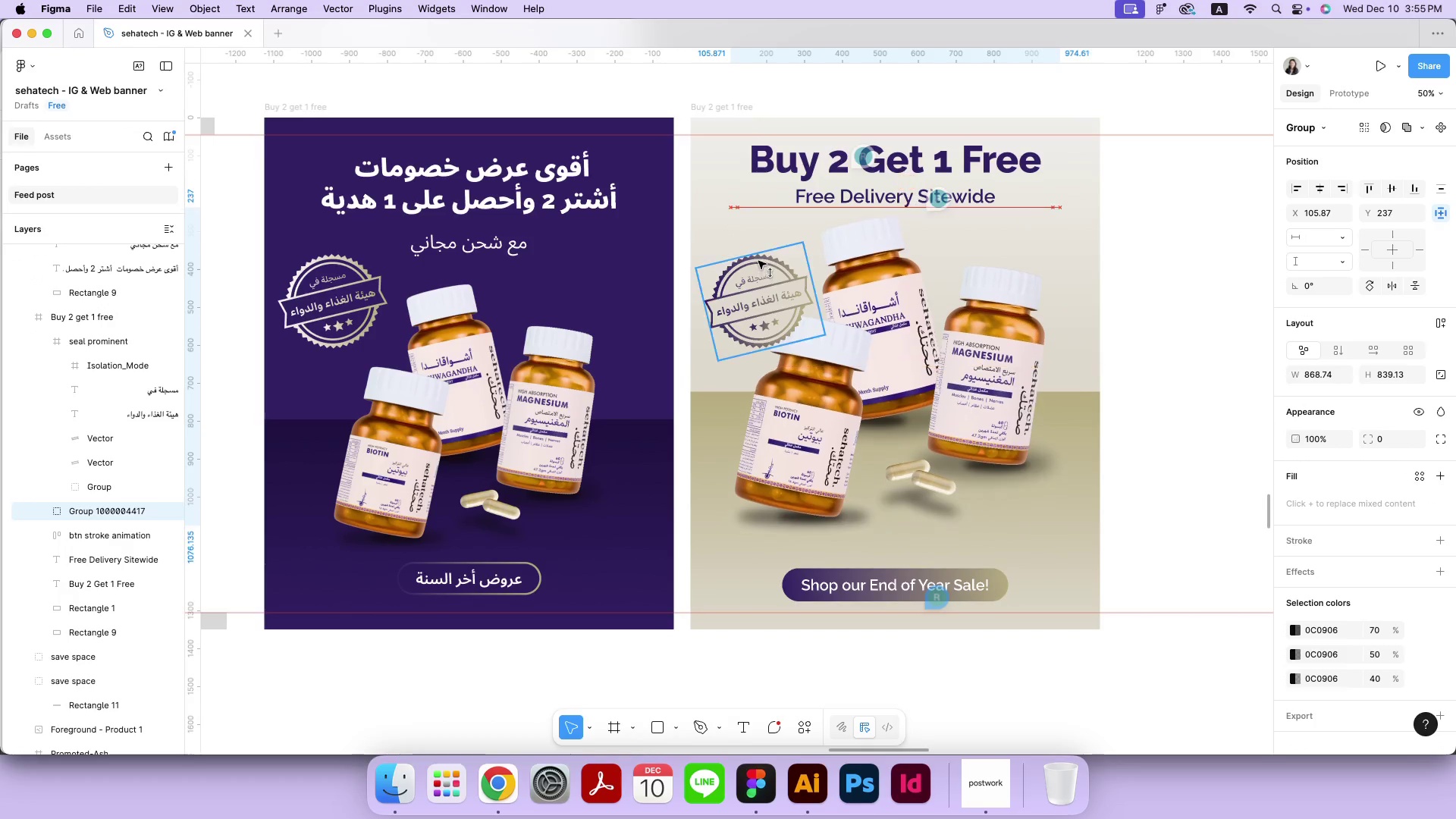 
hold_key(key=ShiftLeft, duration=0.49)
 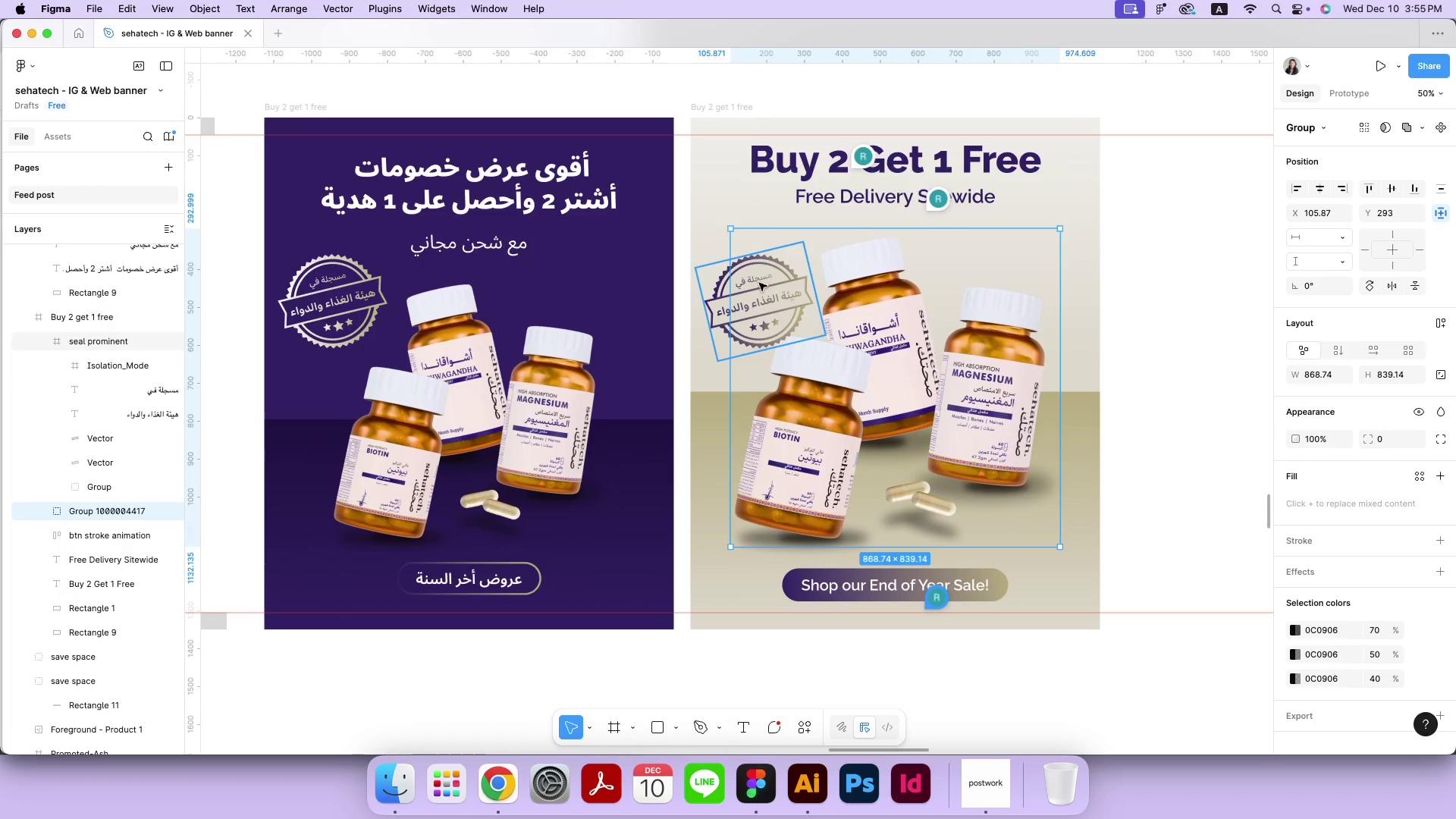 
key(Meta+Z)
 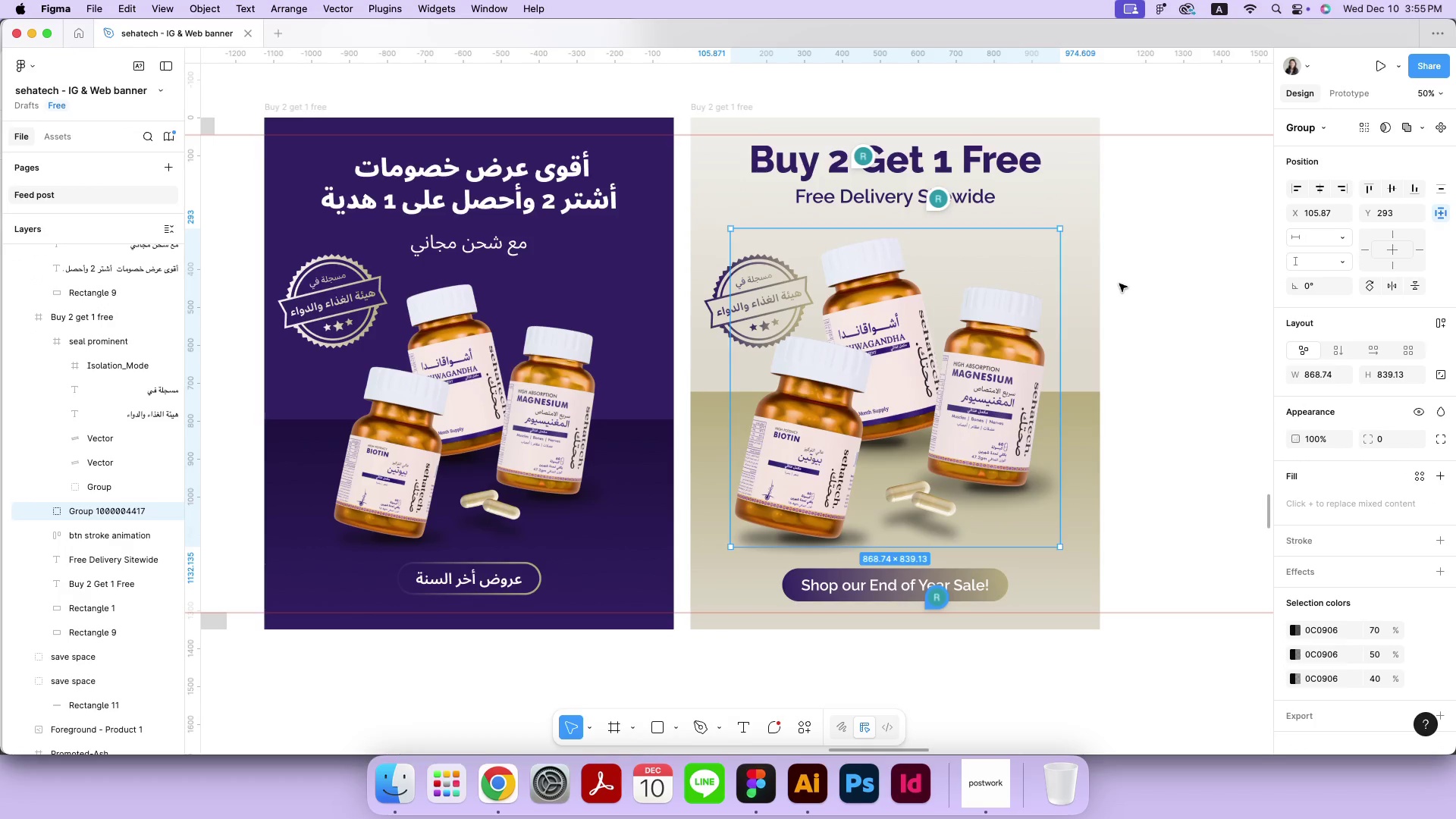 
left_click([1119, 284])
 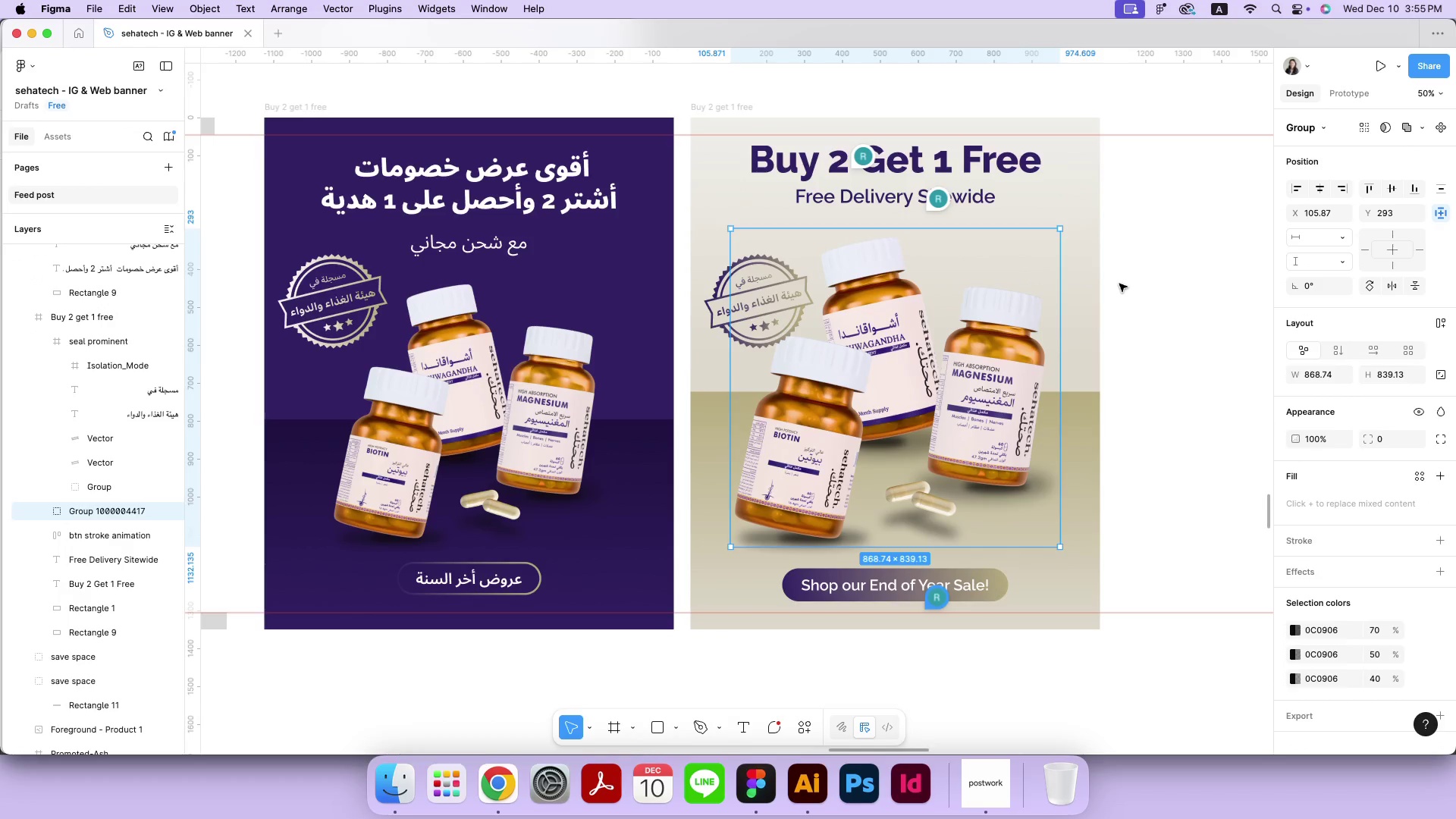 
left_click_drag(start_coordinate=[736, 262], to_coordinate=[733, 232])
 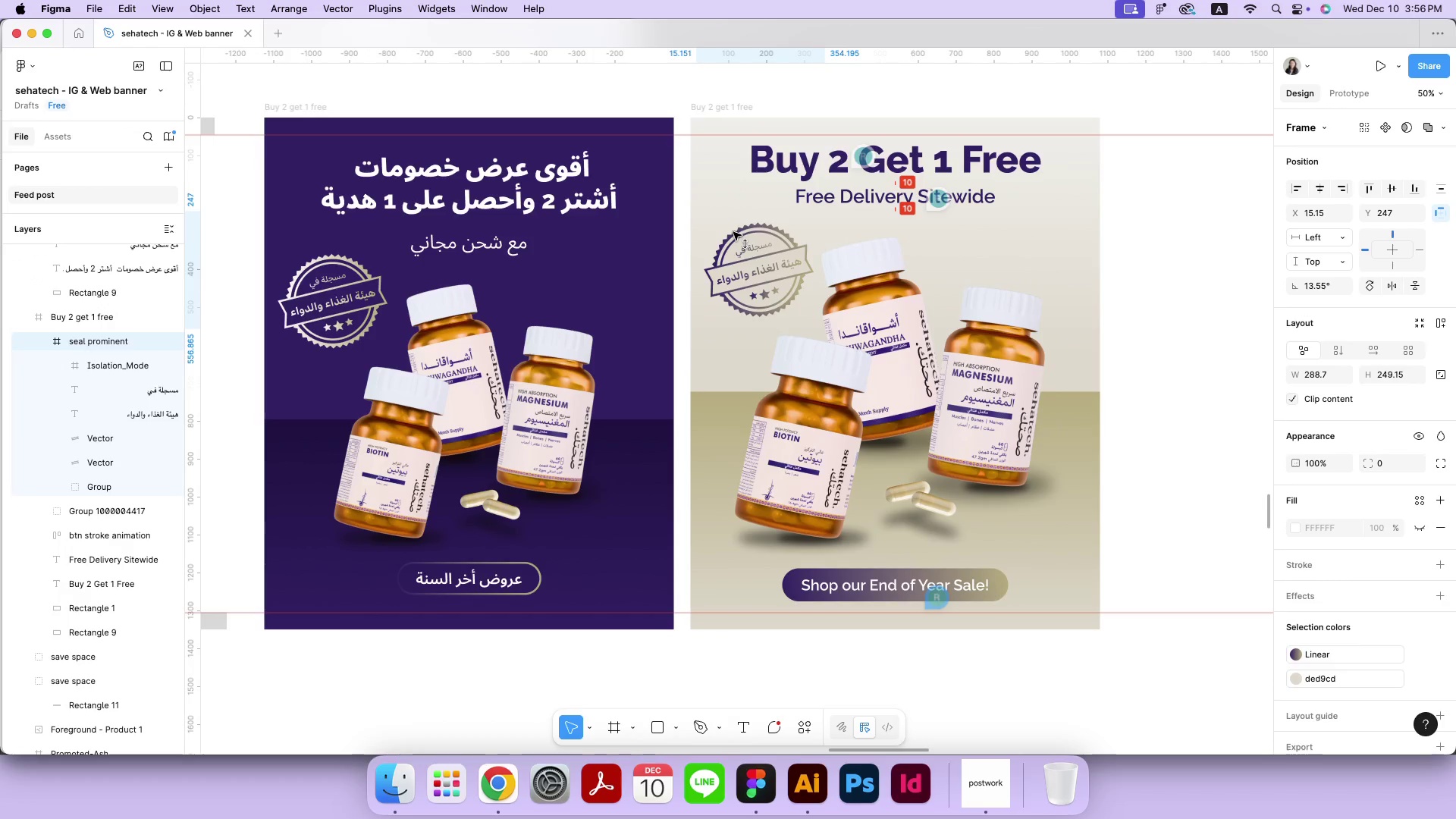 
hold_key(key=ShiftLeft, duration=2.37)
 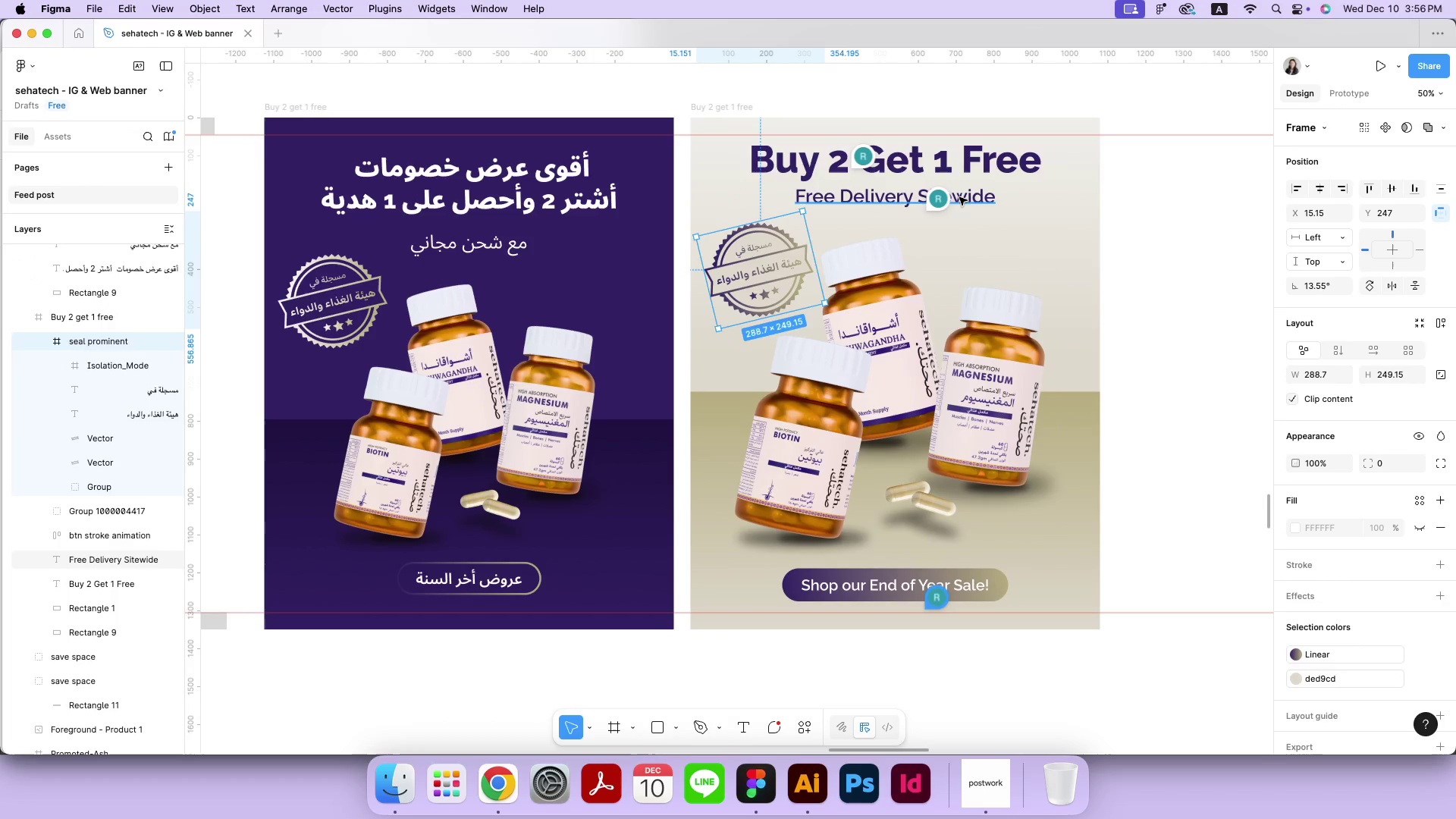 
left_click([947, 201])
 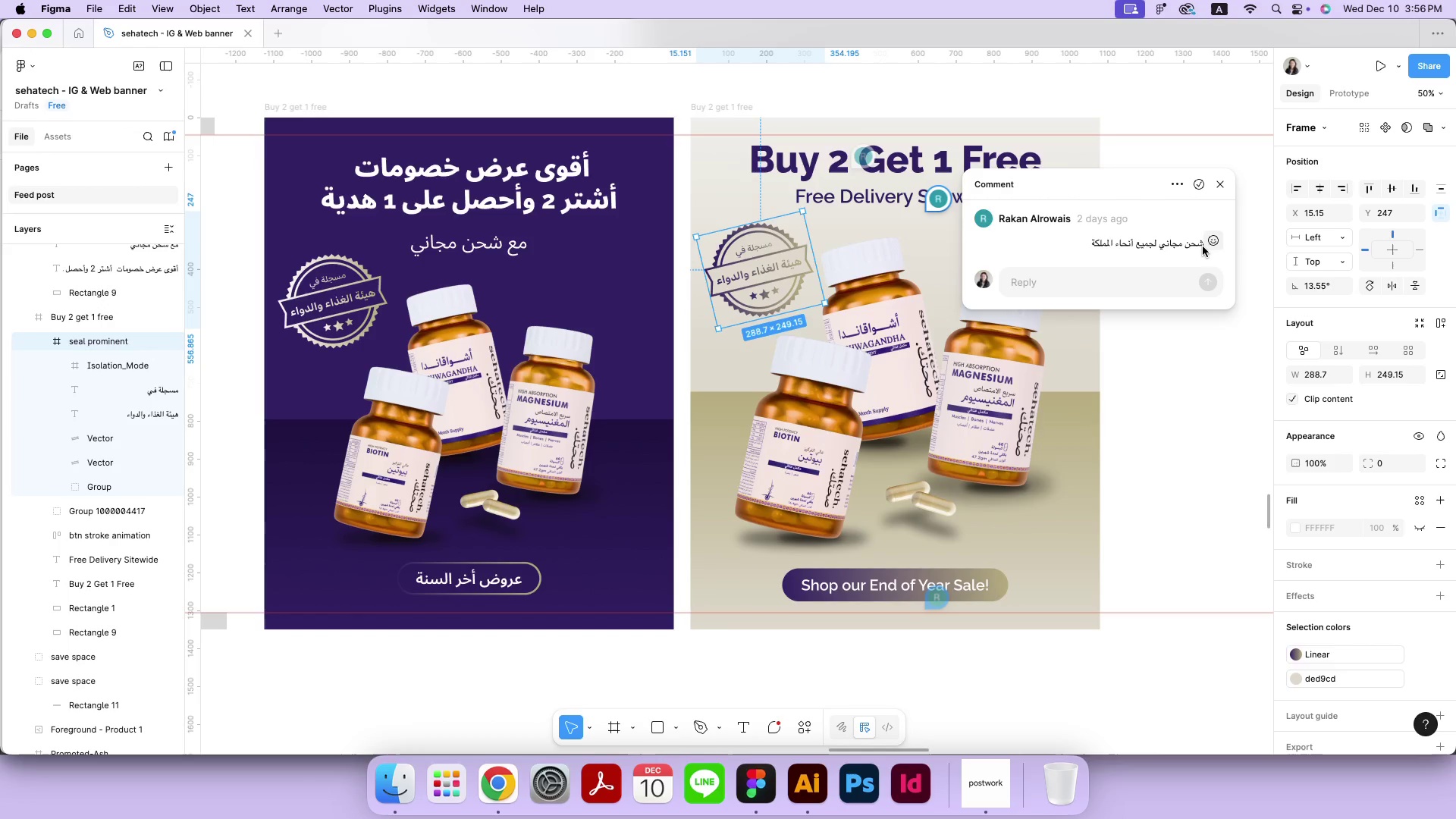 
left_click_drag(start_coordinate=[1087, 250], to_coordinate=[1202, 243])
 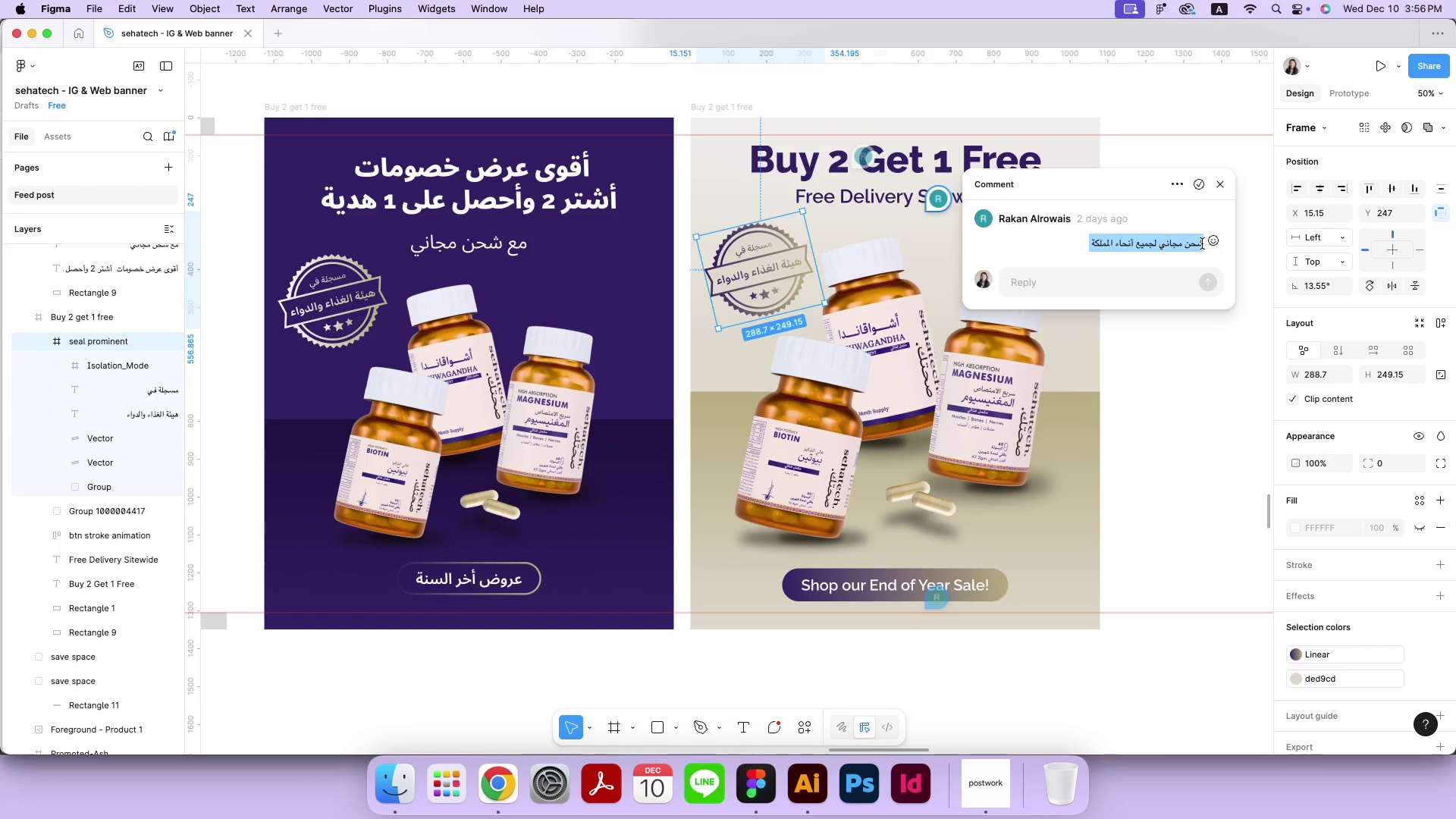 
key(Meta+CommandLeft)
 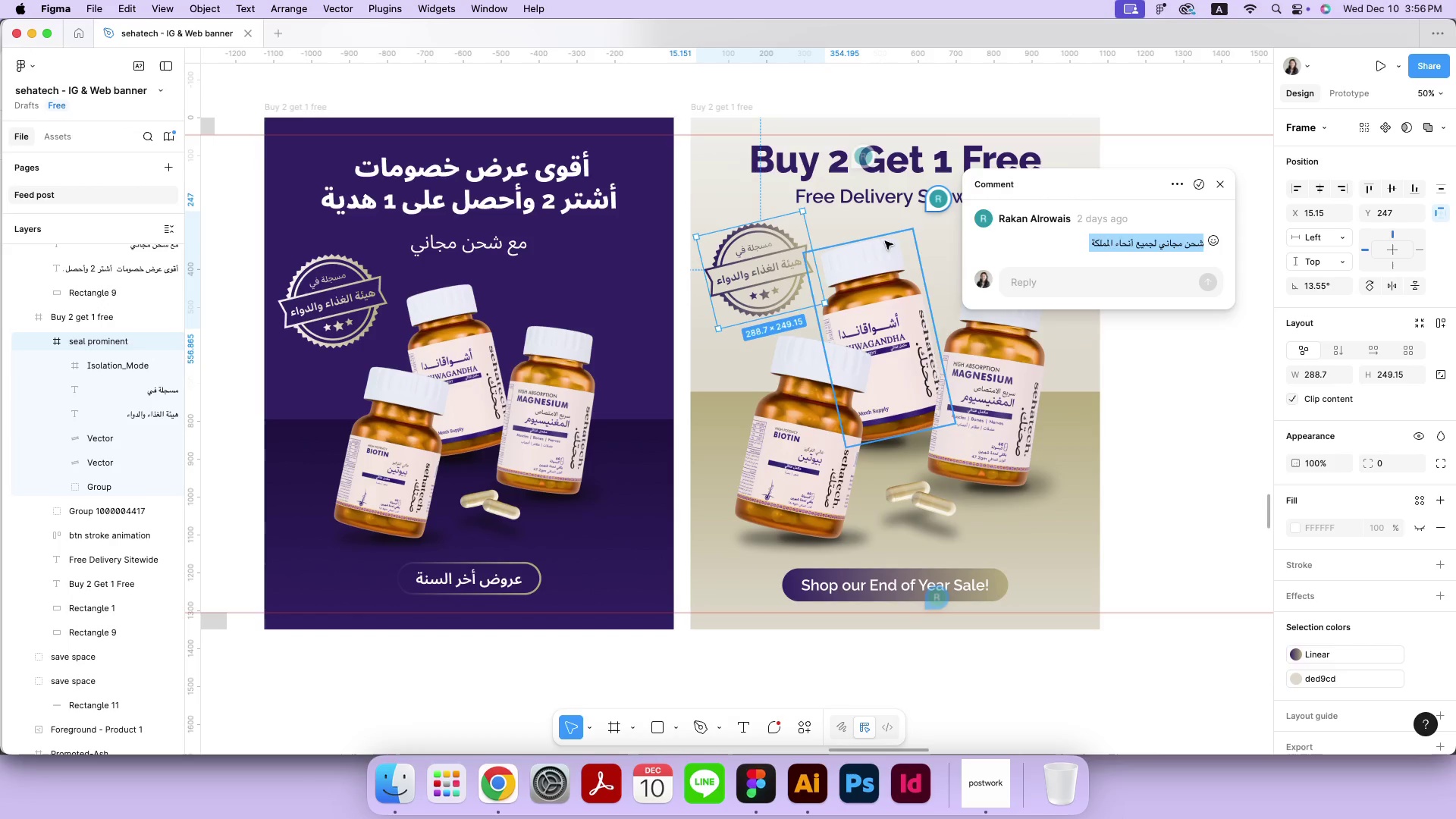 
key(Meta+C)
 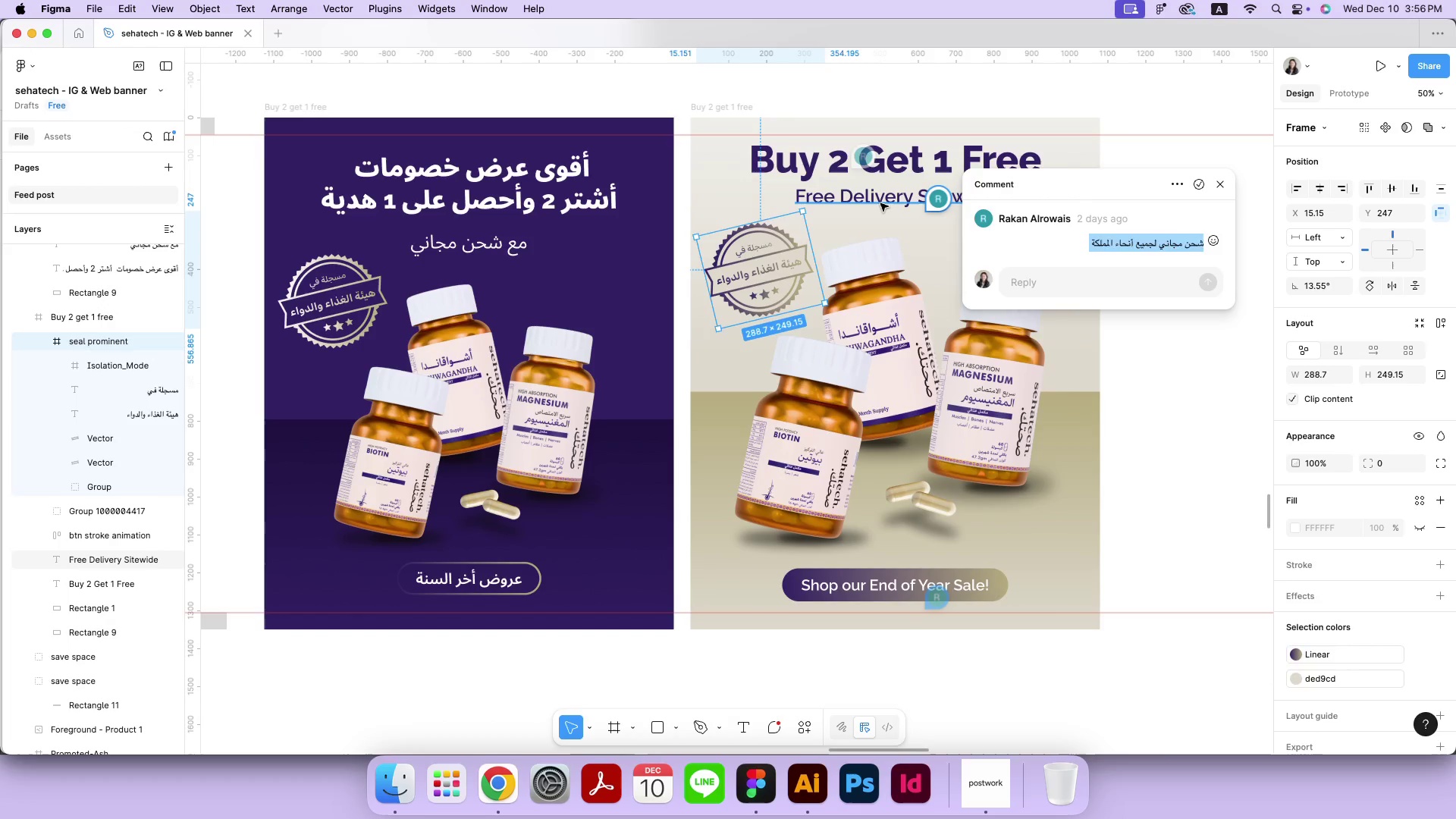 
double_click([880, 203])
 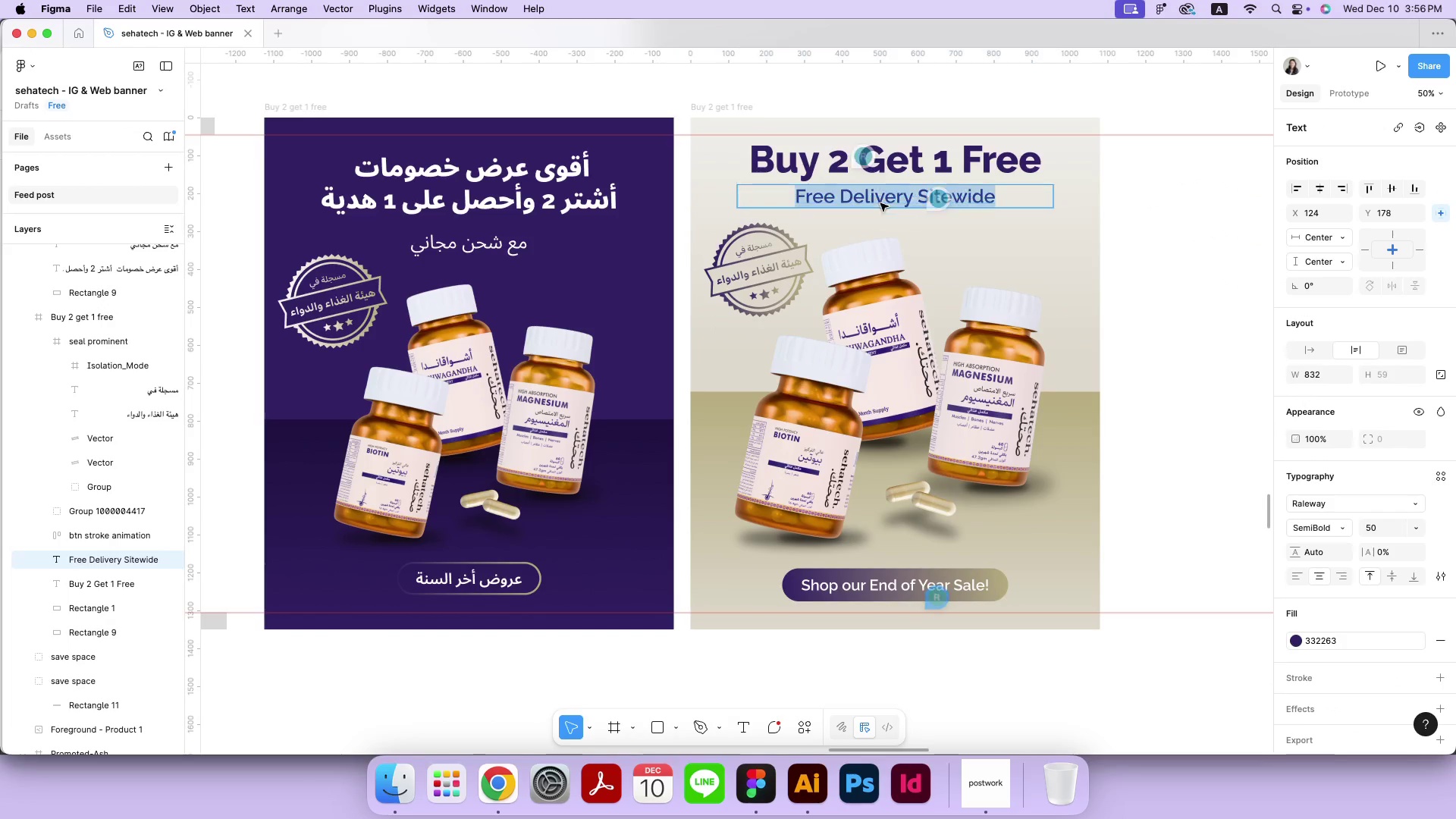 
key(Meta+CommandLeft)
 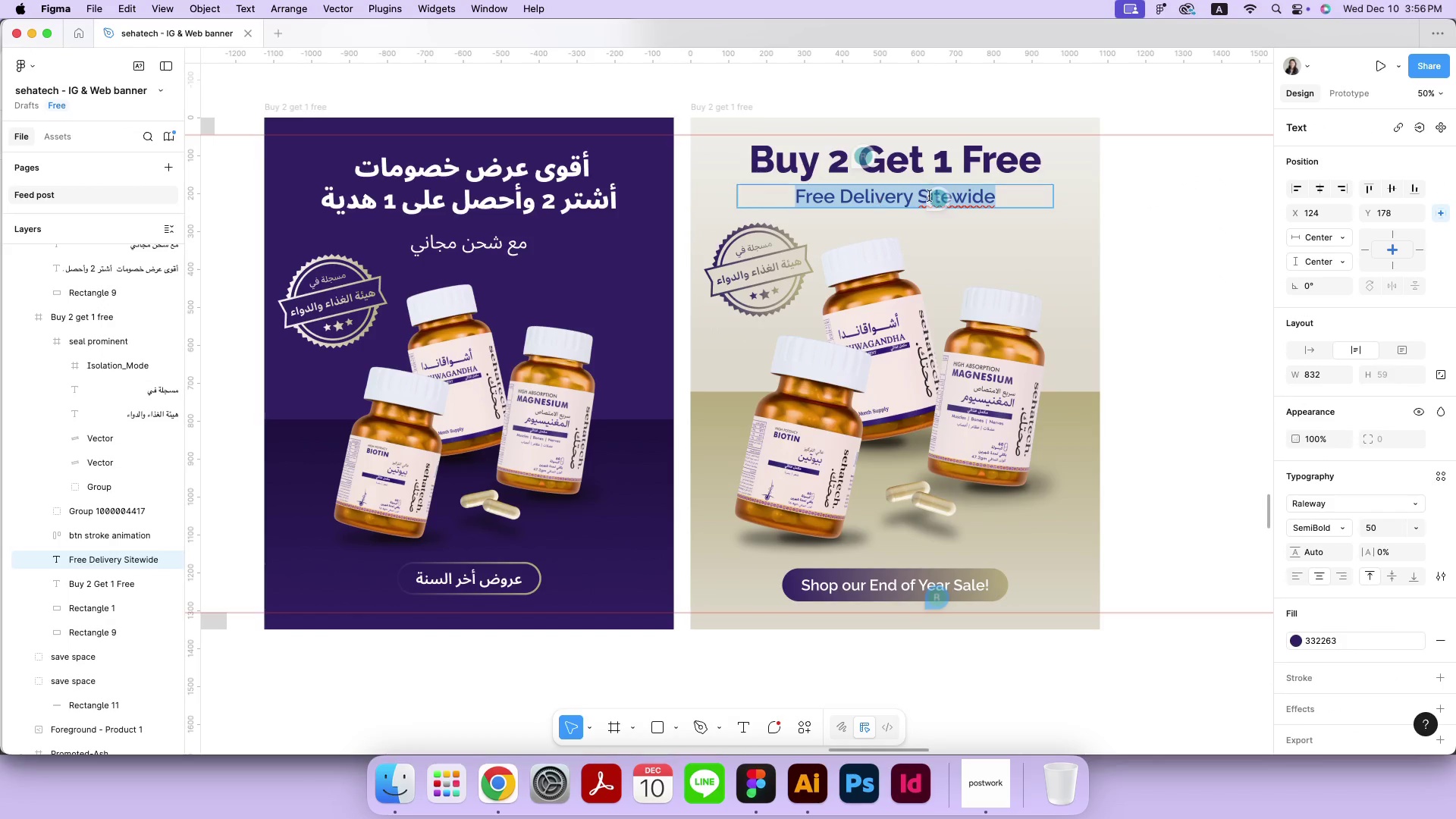 
key(Meta+V)
 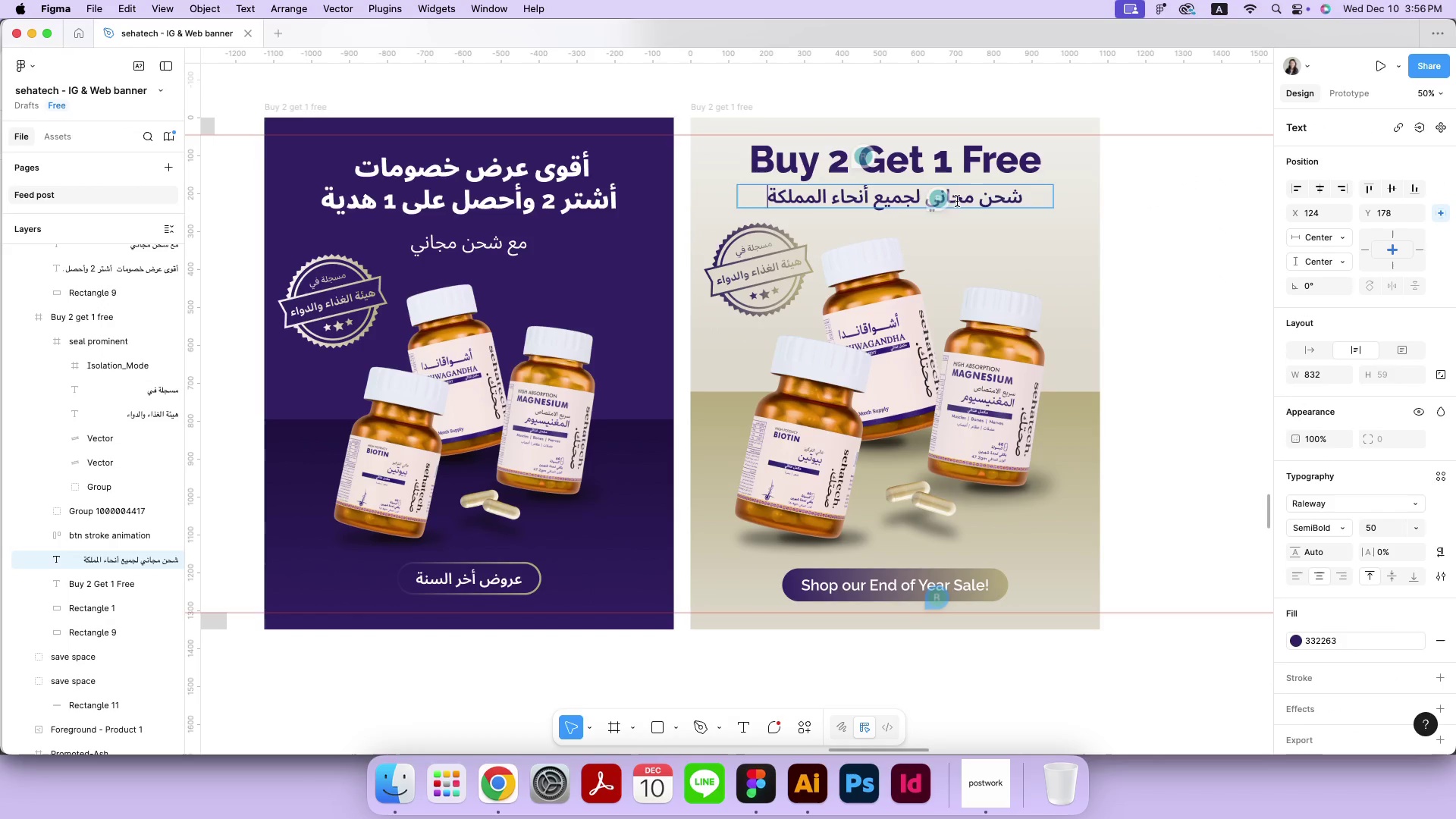 
left_click([946, 200])
 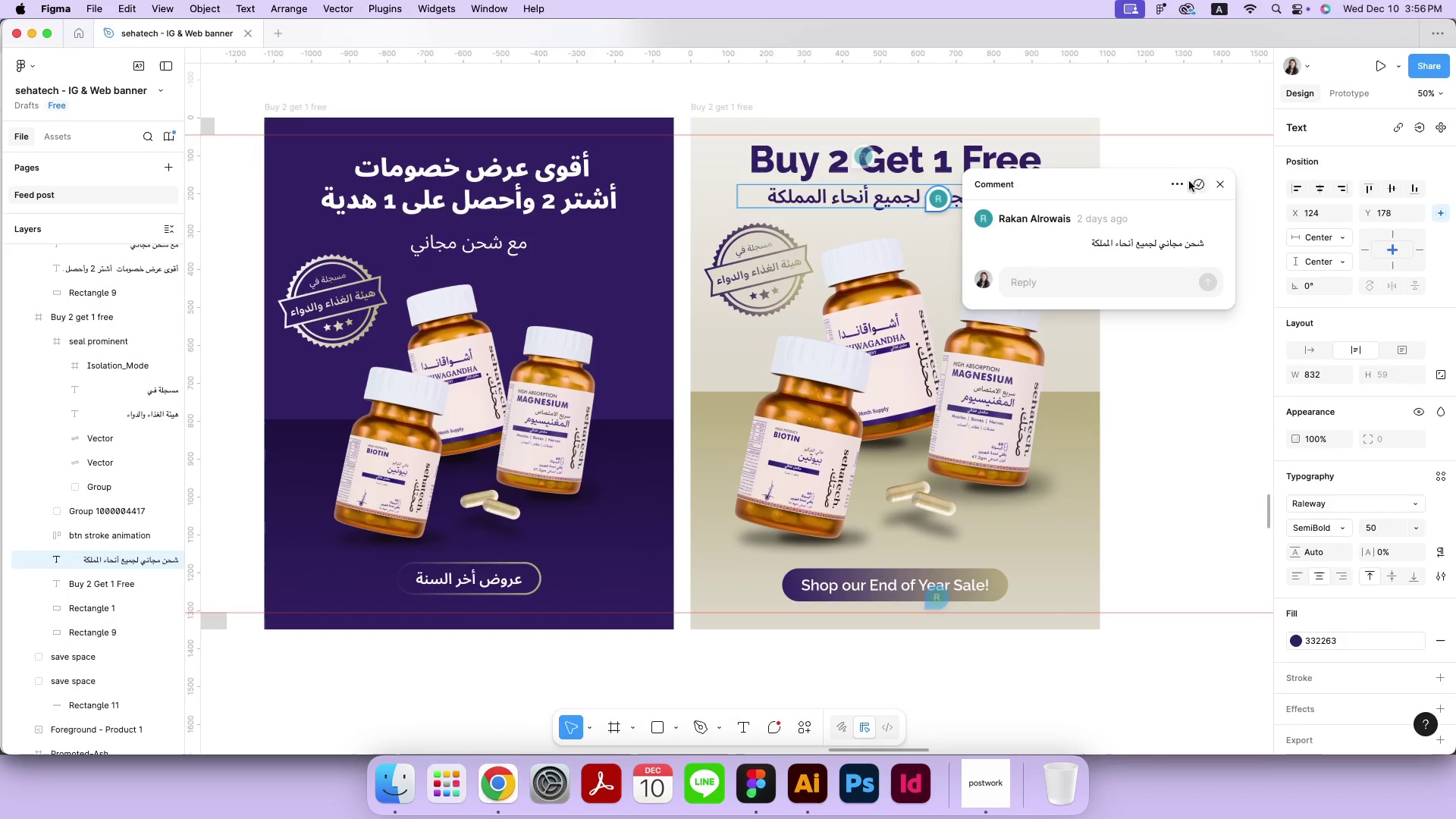 
left_click([1194, 183])
 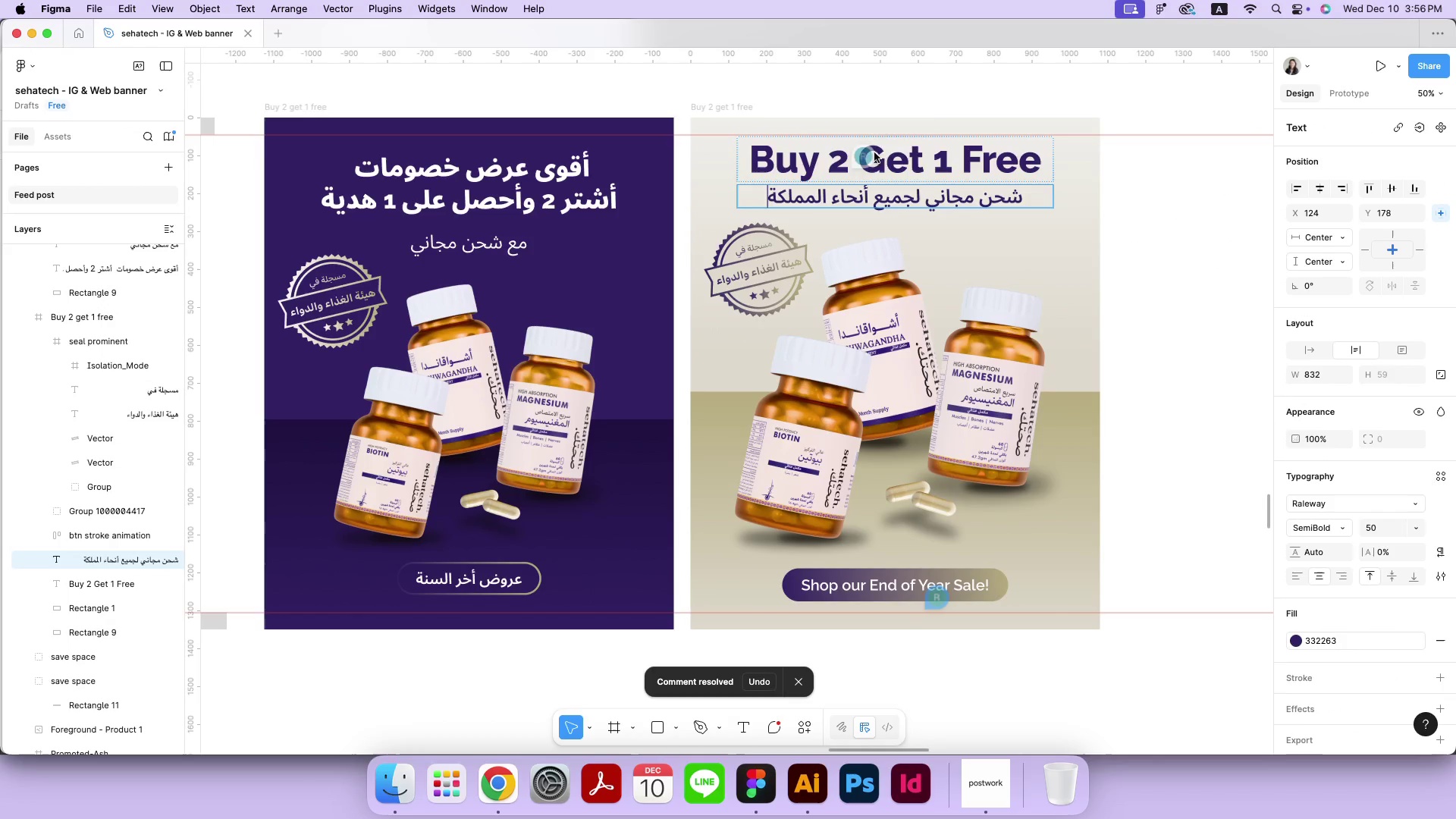 
left_click([868, 153])
 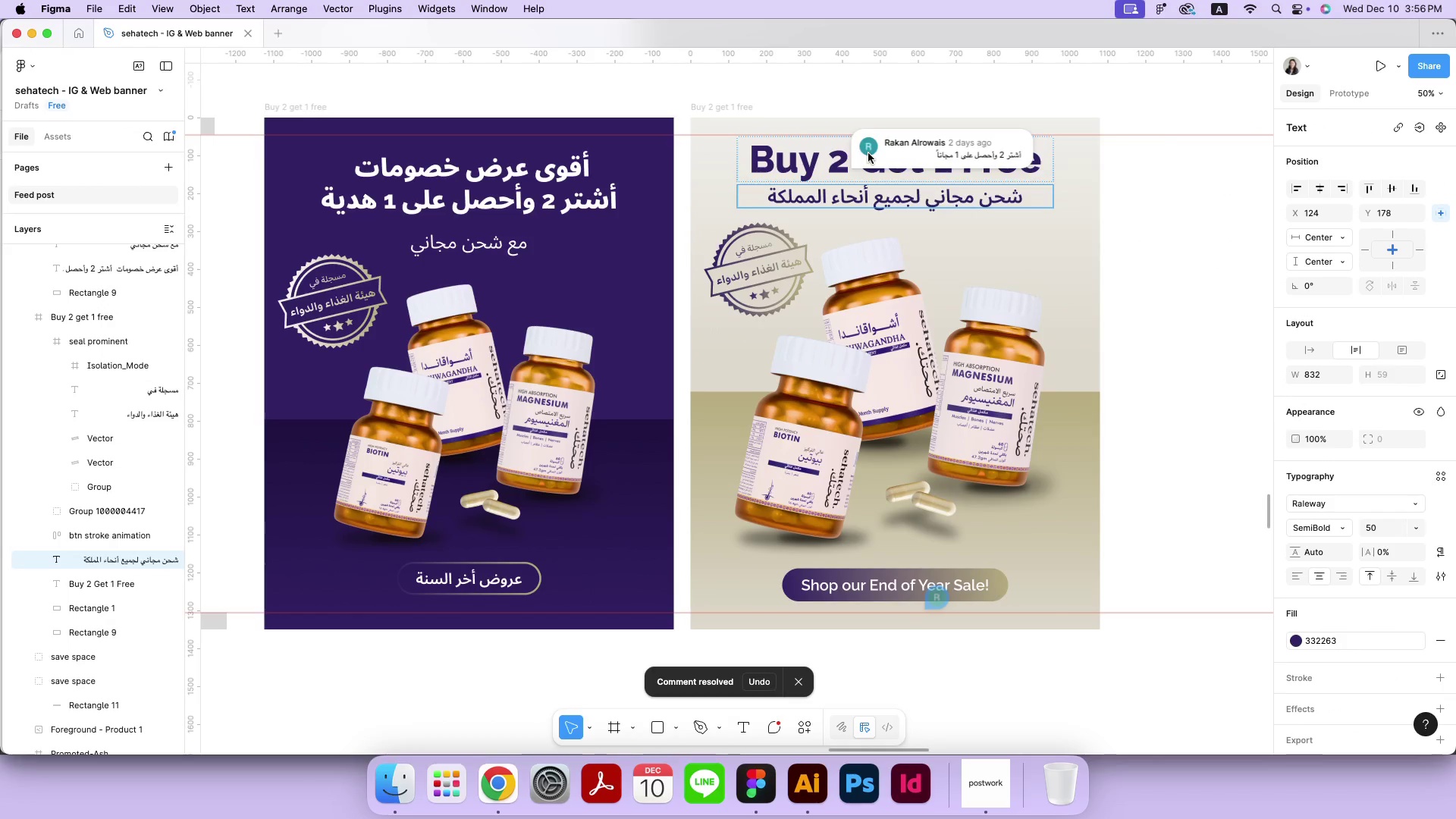 
left_click_drag(start_coordinate=[1016, 199], to_coordinate=[1127, 201])
 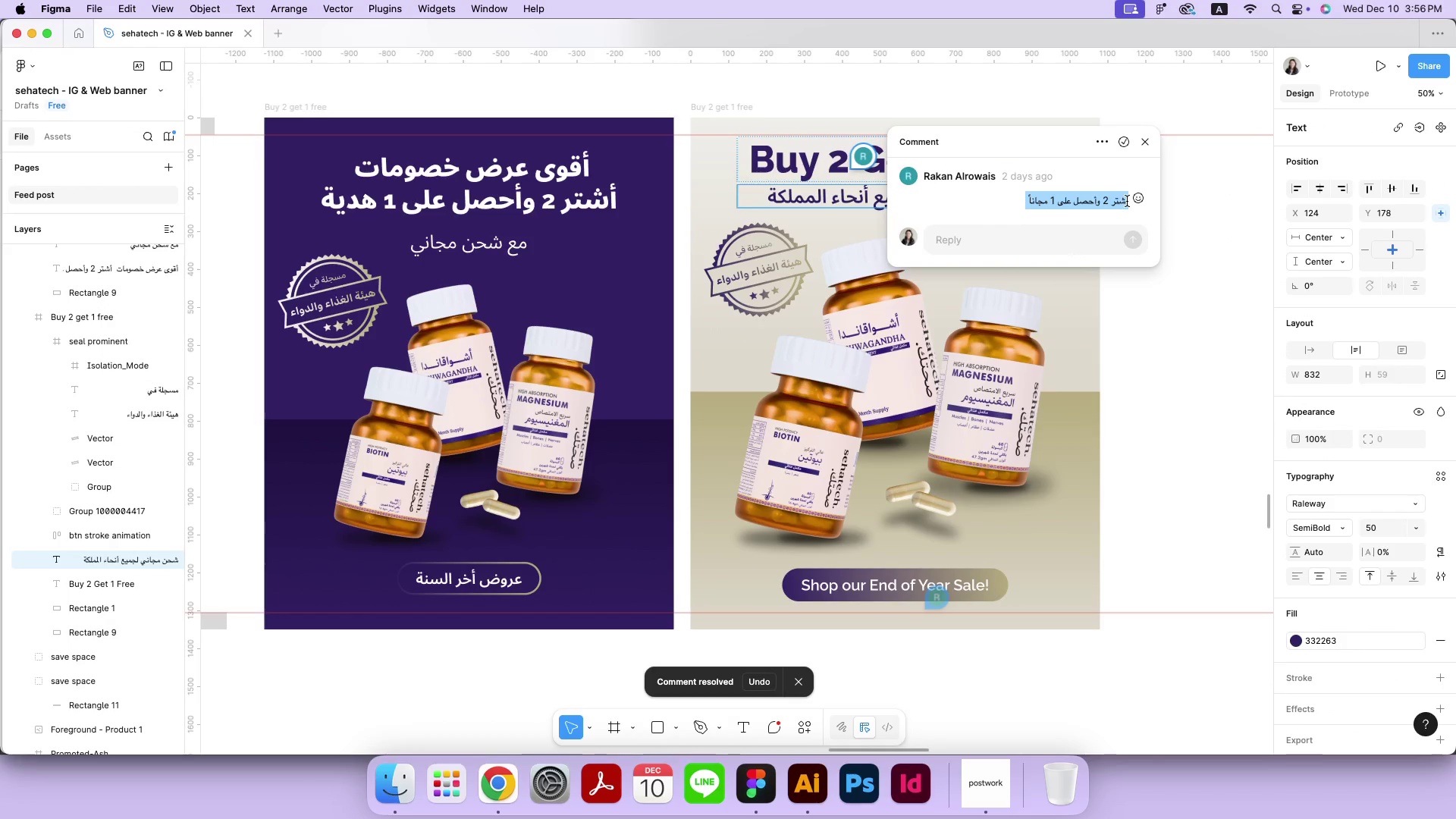 
key(Meta+CommandLeft)
 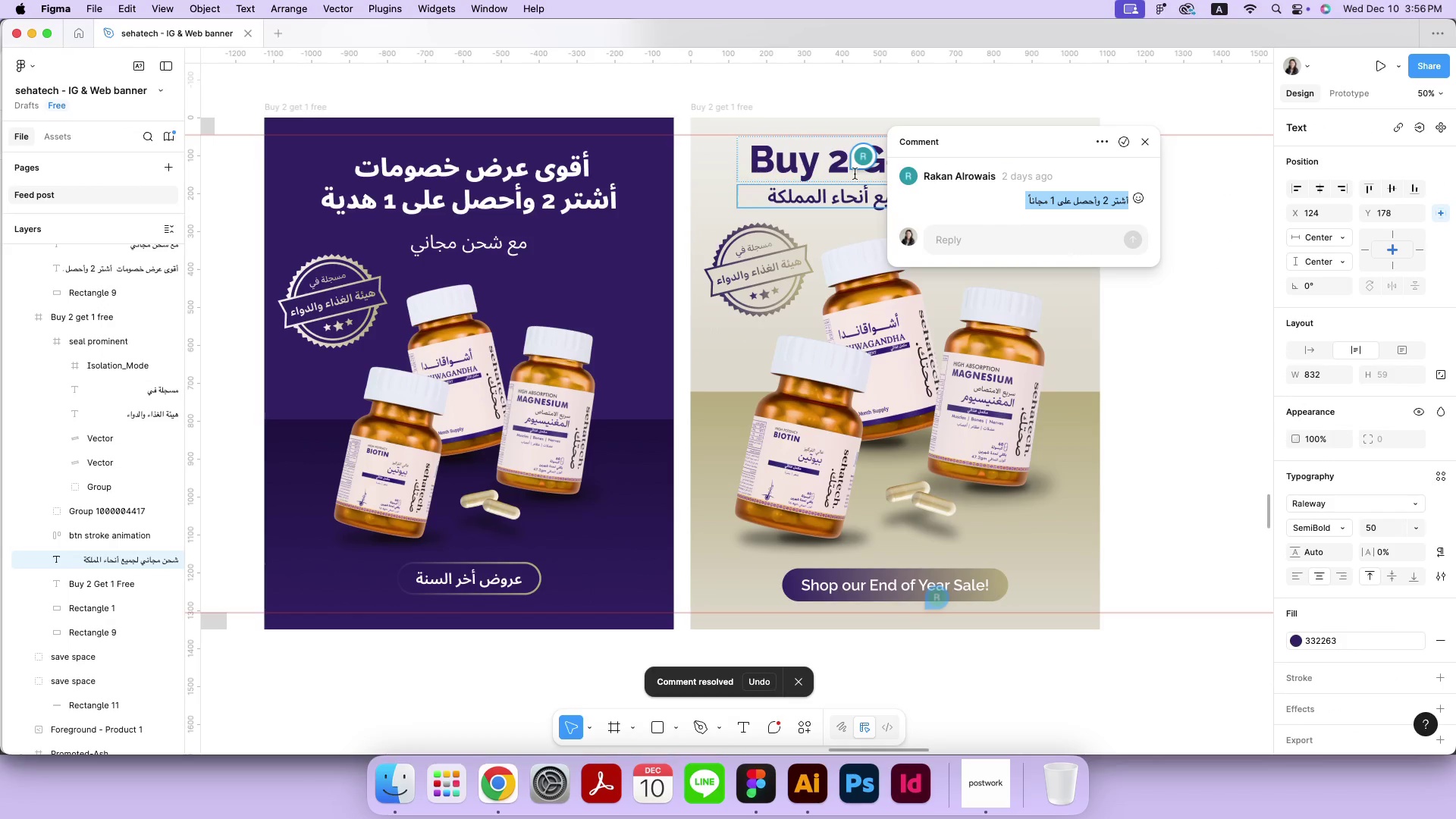 
key(Meta+C)
 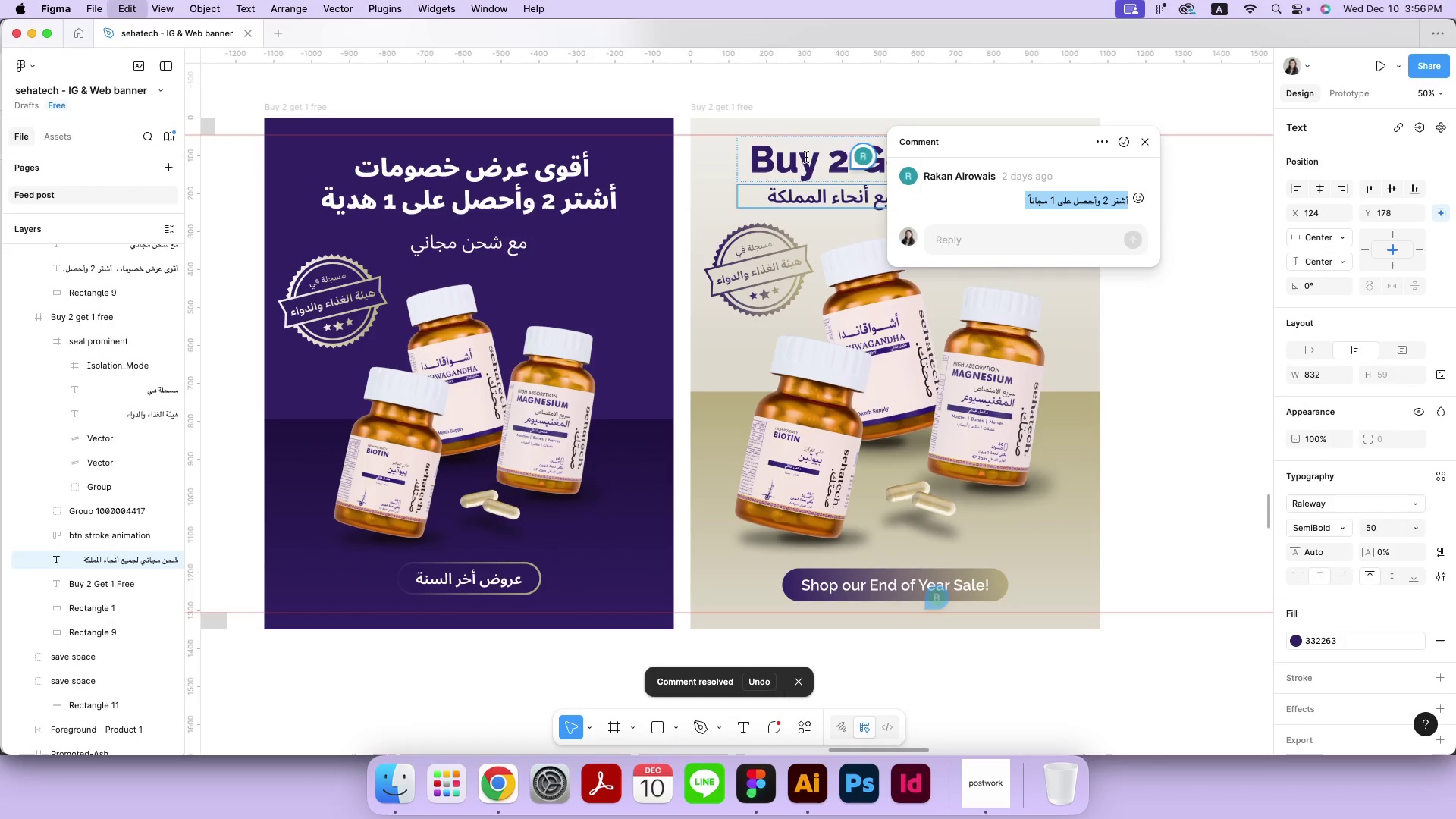 
left_click([806, 157])
 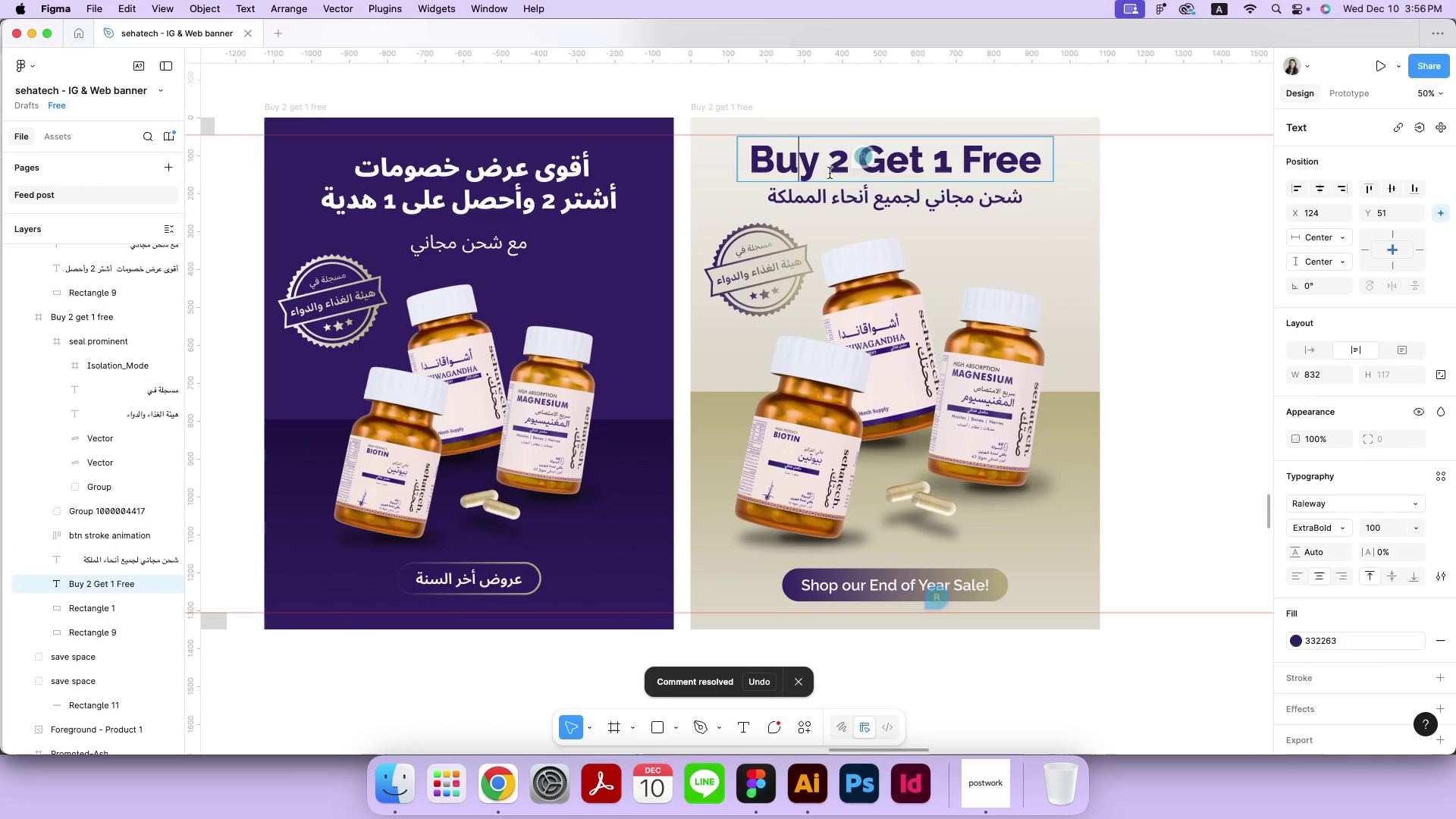 
key(Meta+A)
 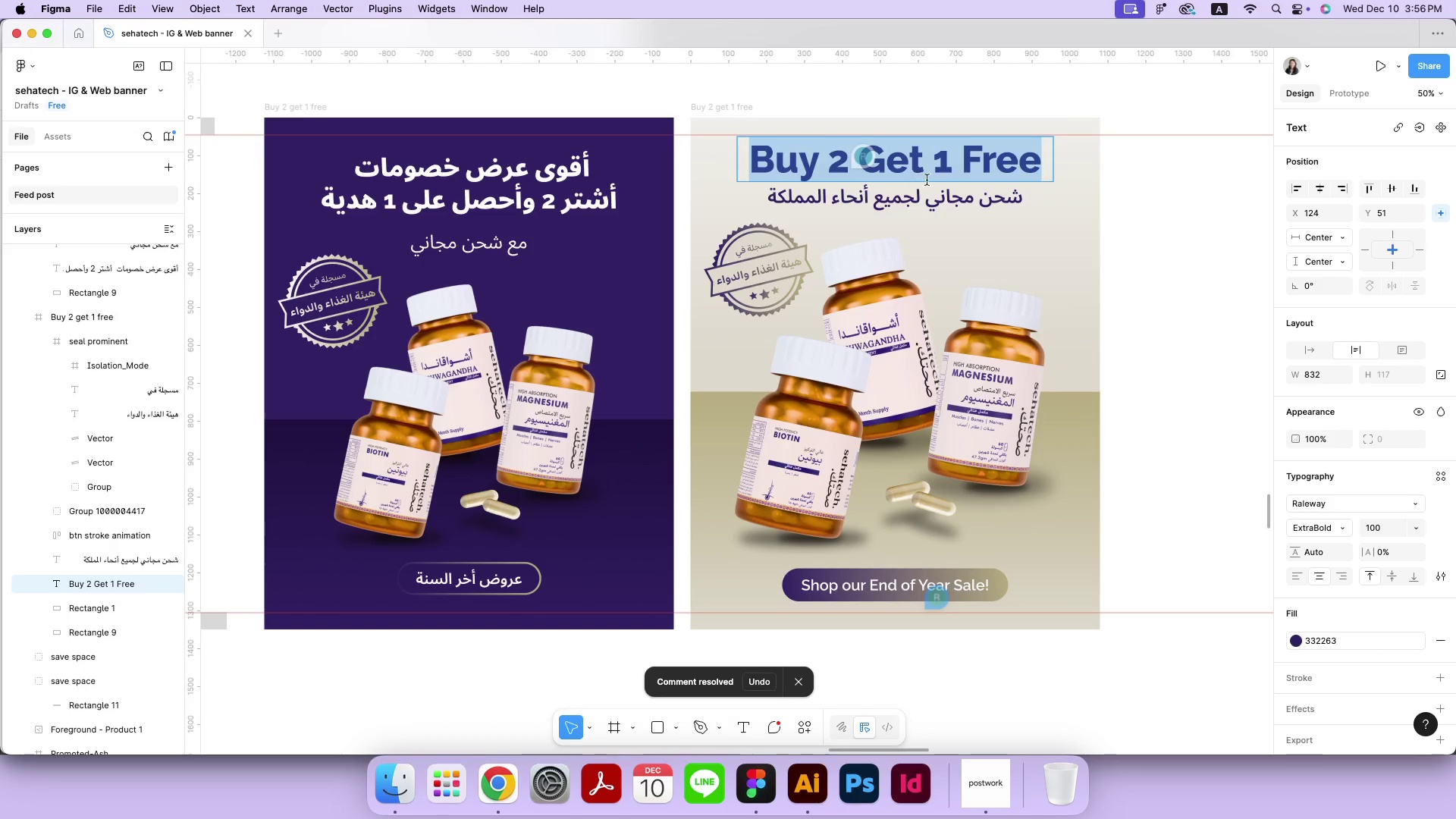 
key(Meta+V)
 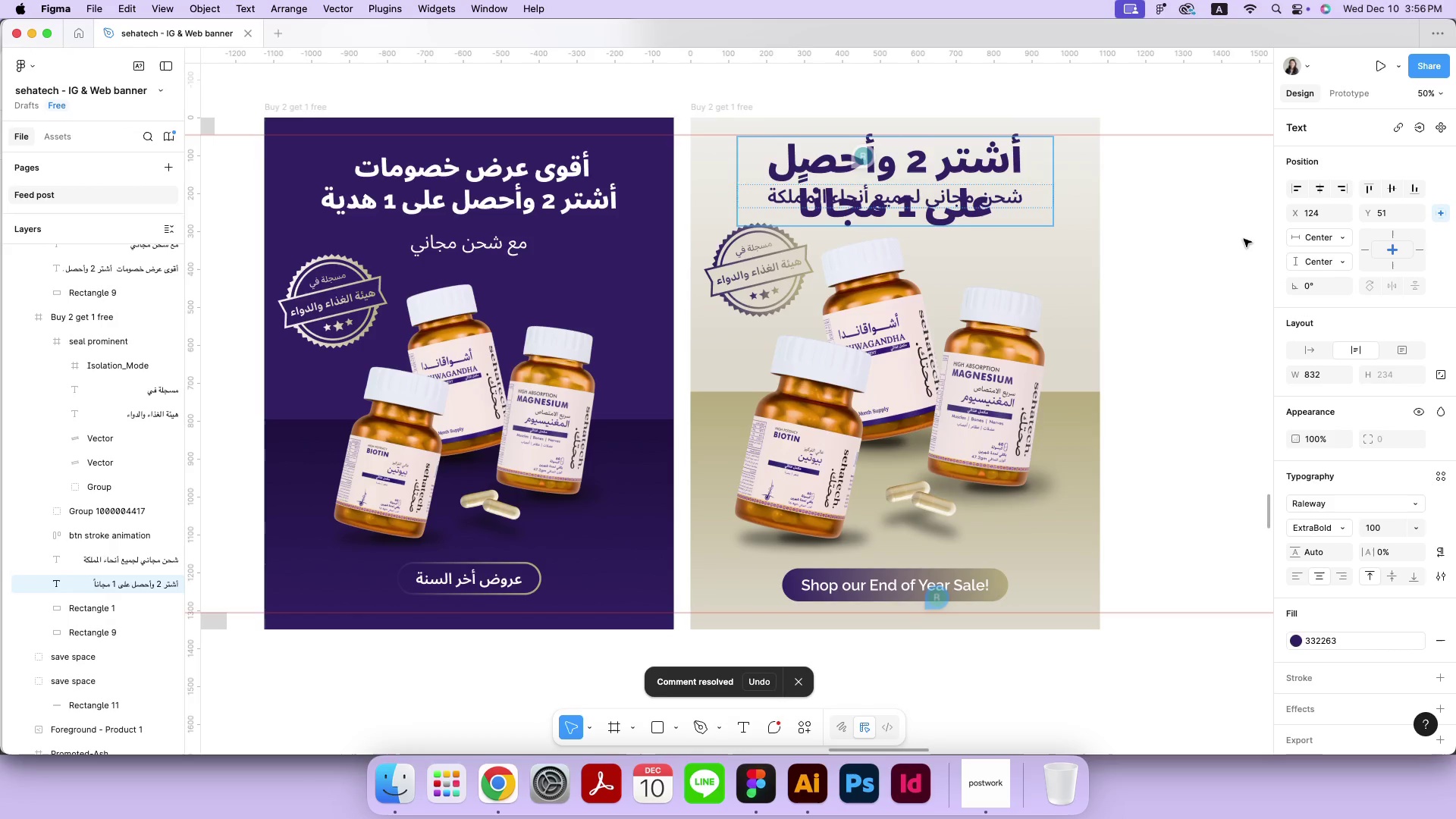 
left_click([1244, 239])
 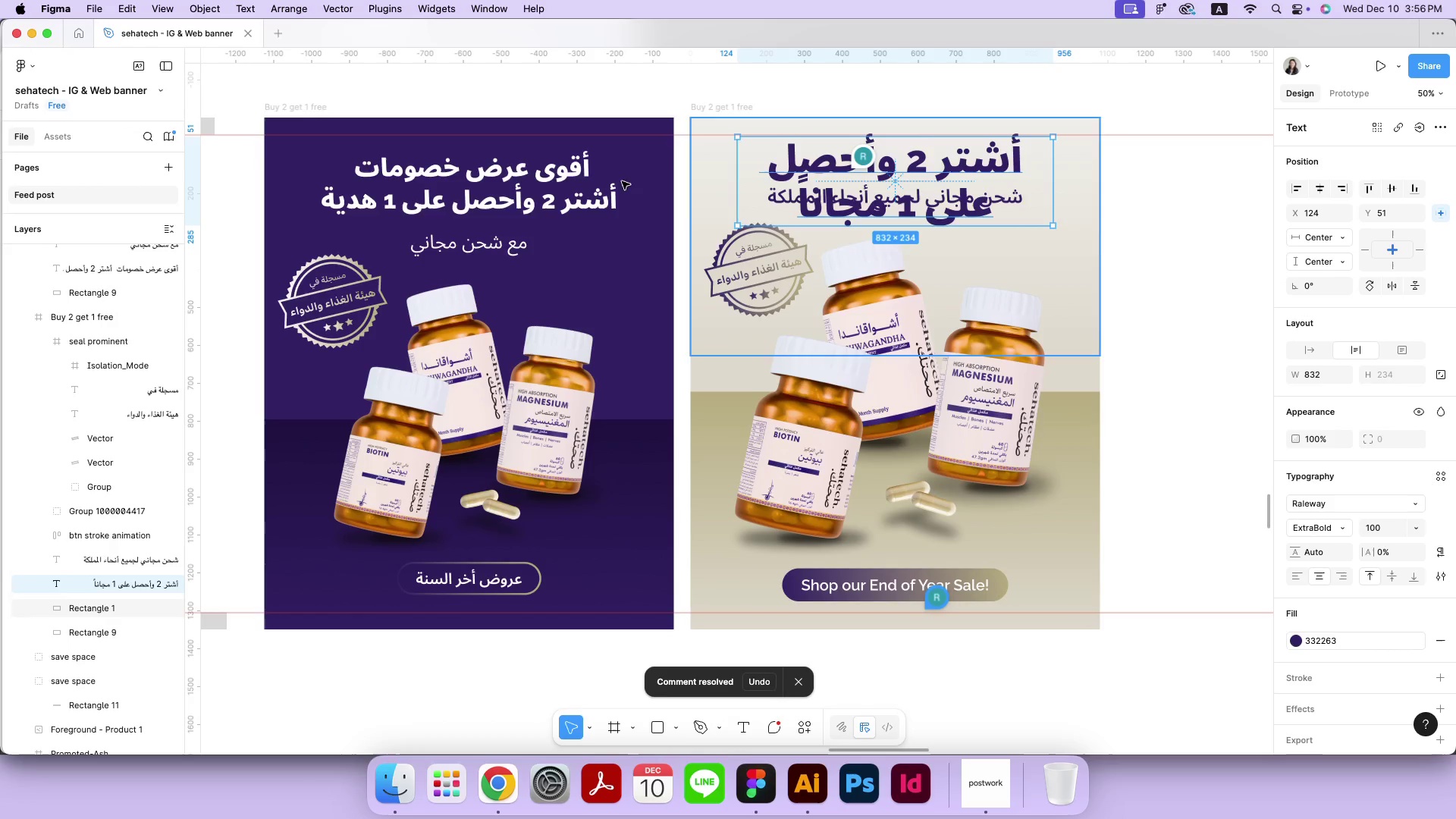 
left_click([512, 168])
 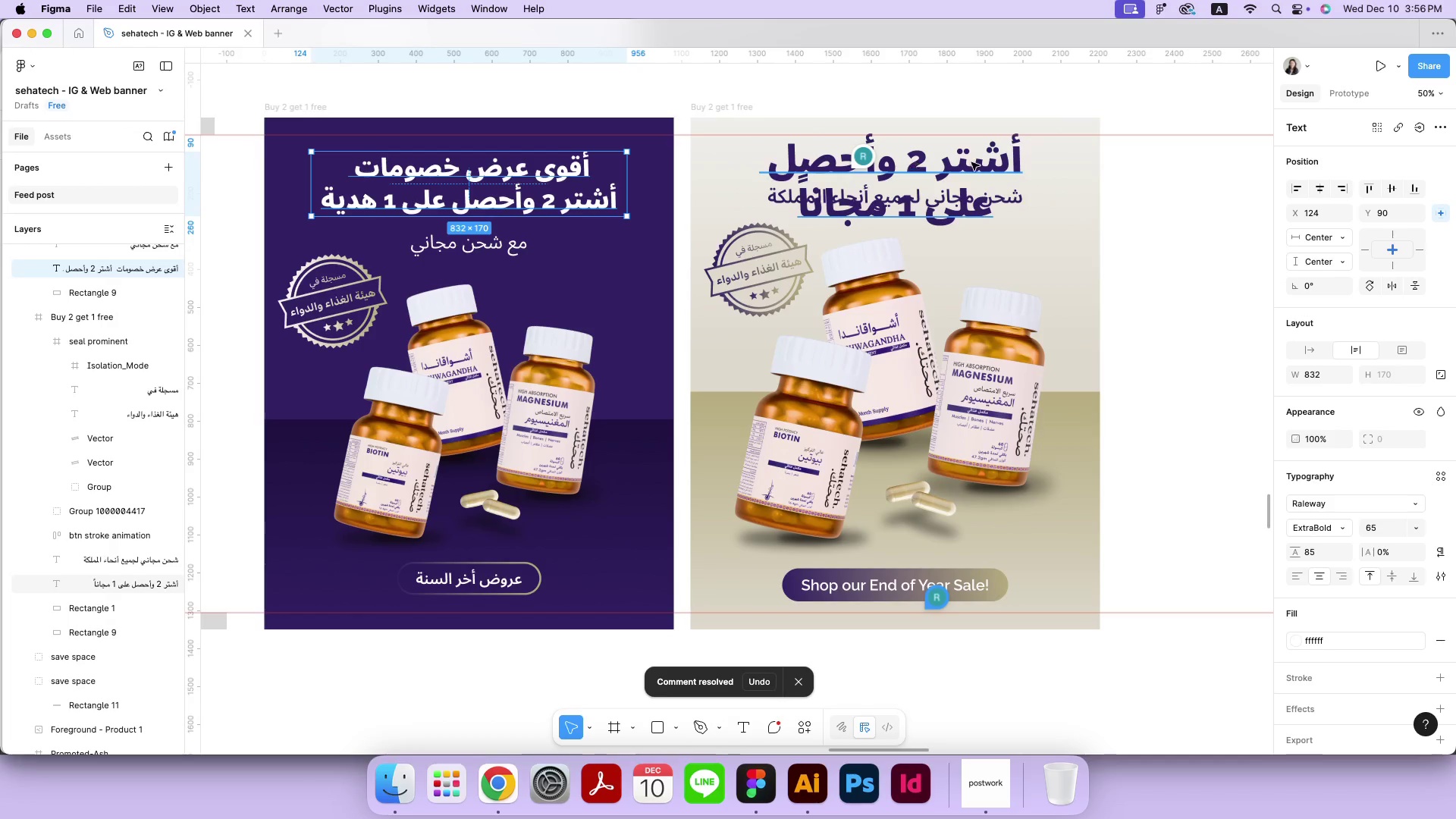 
left_click([971, 162])
 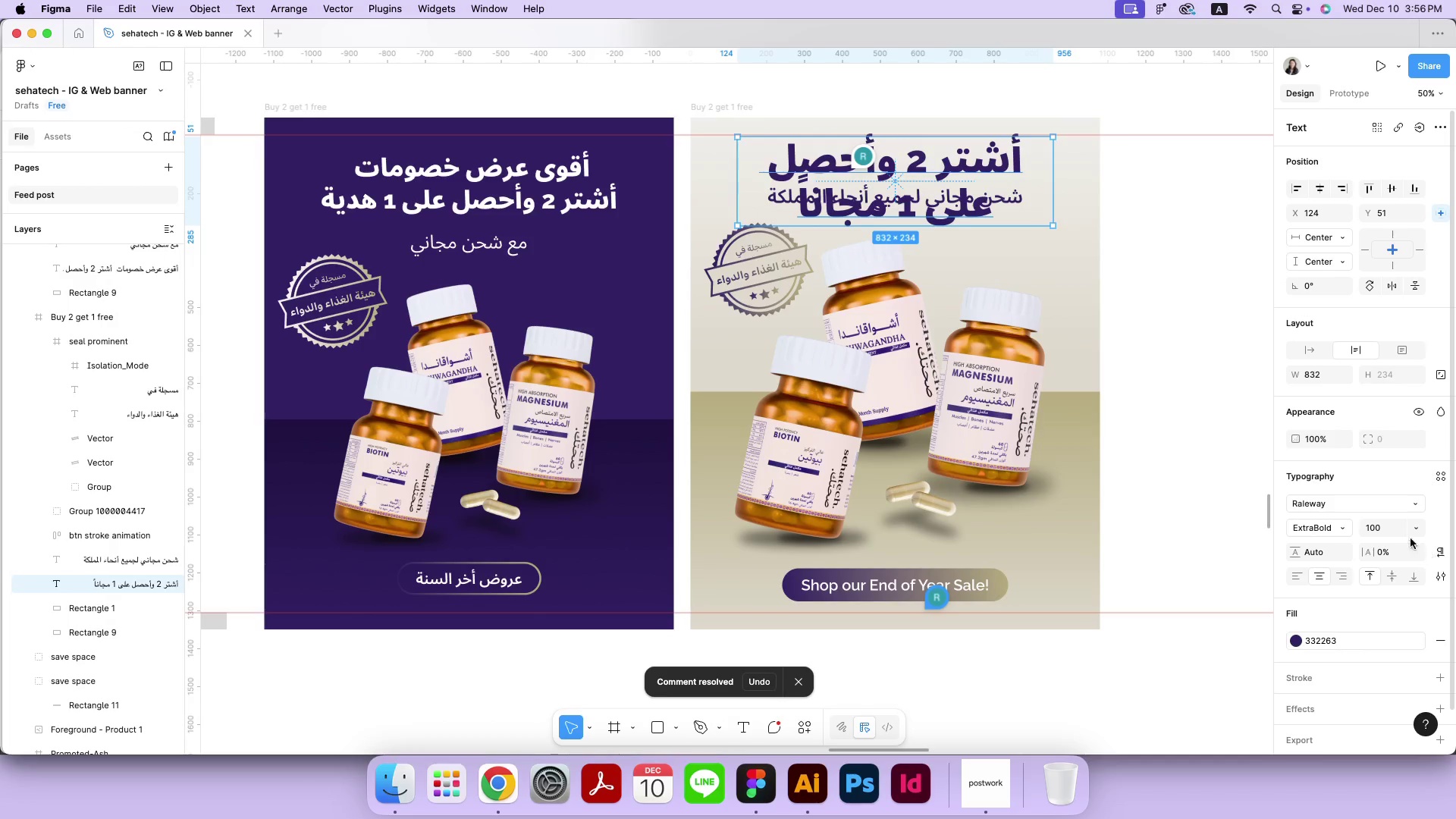 
left_click([1398, 519])
 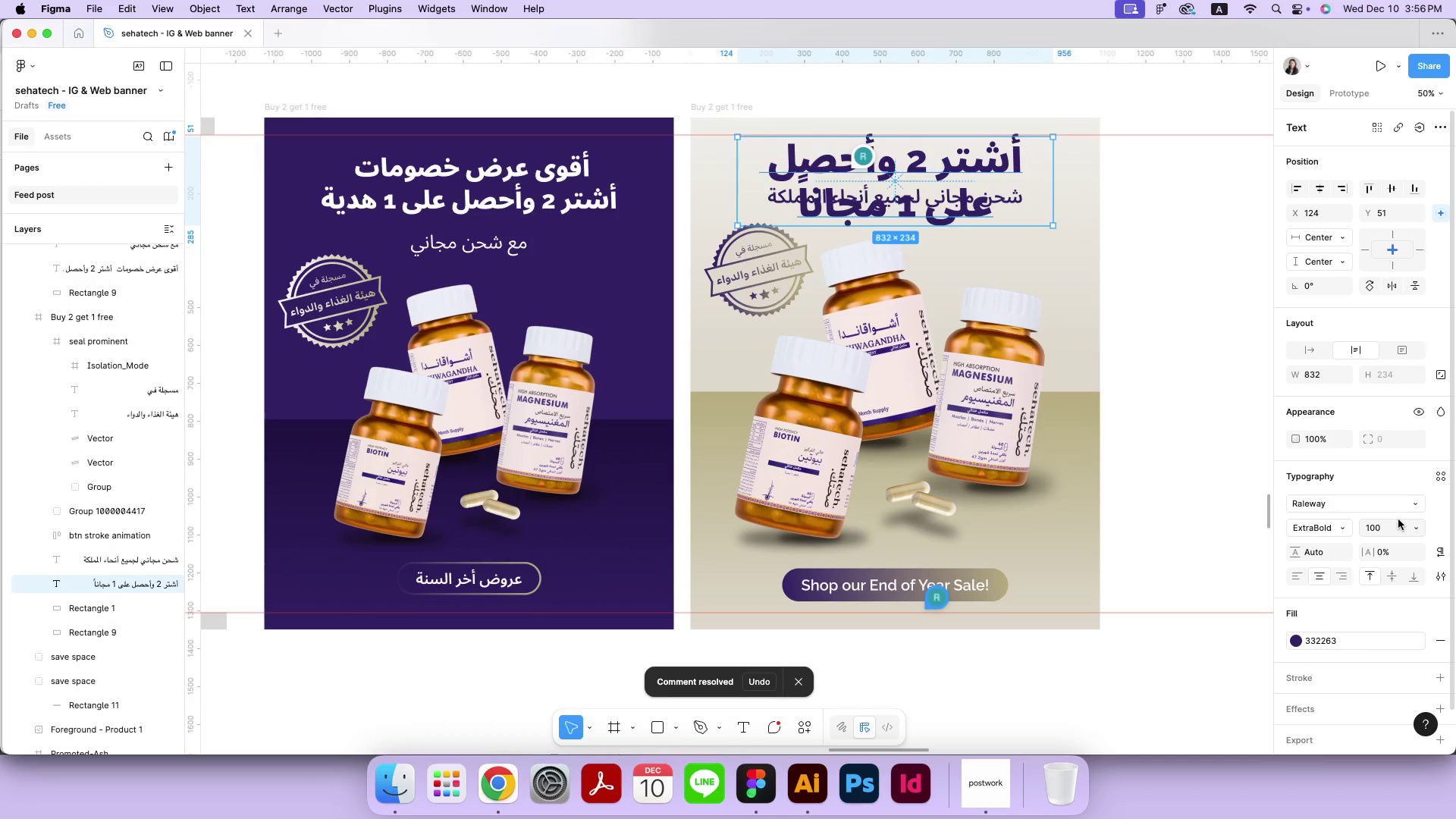 
type(80)
 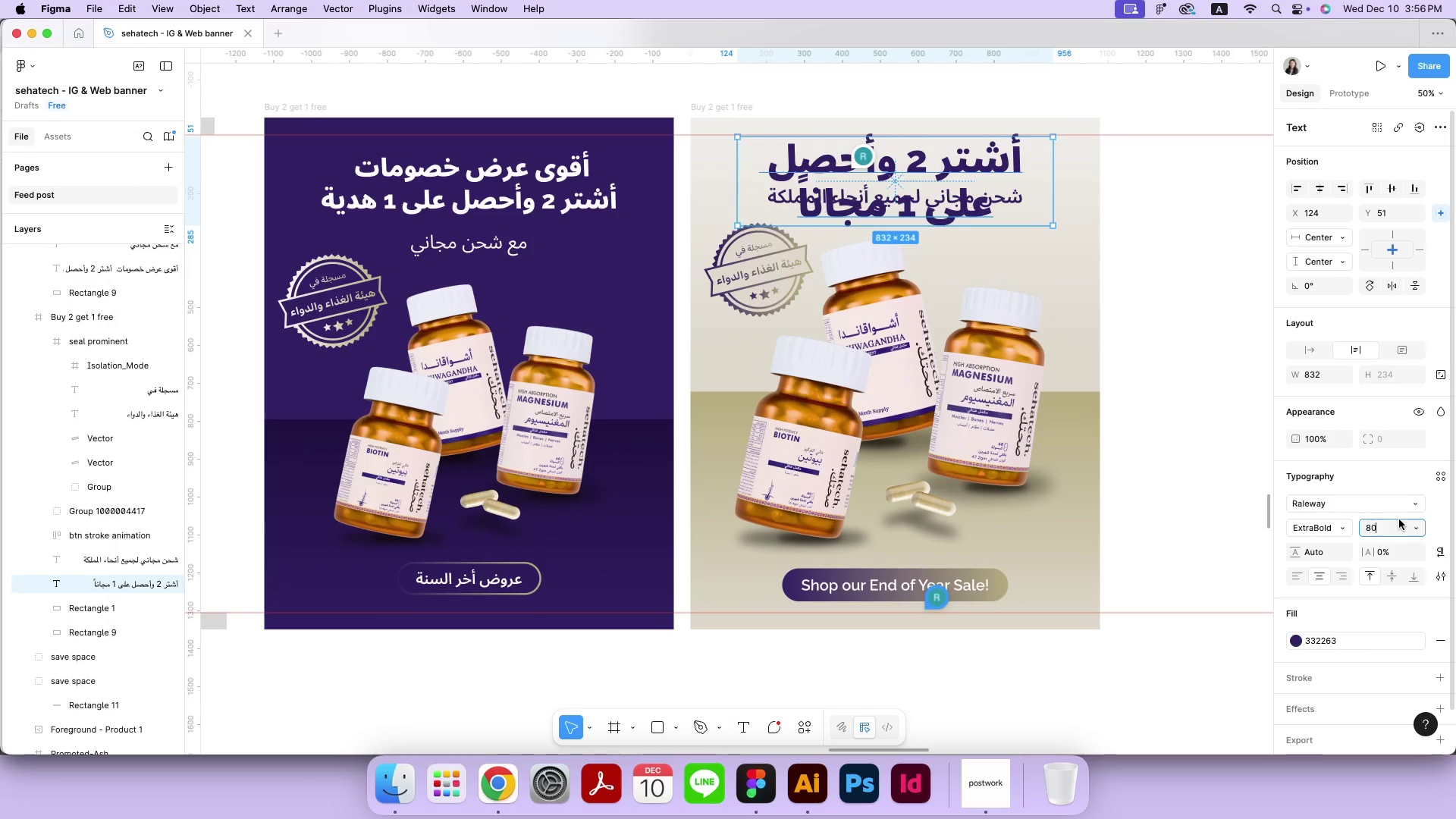 
key(Enter)
 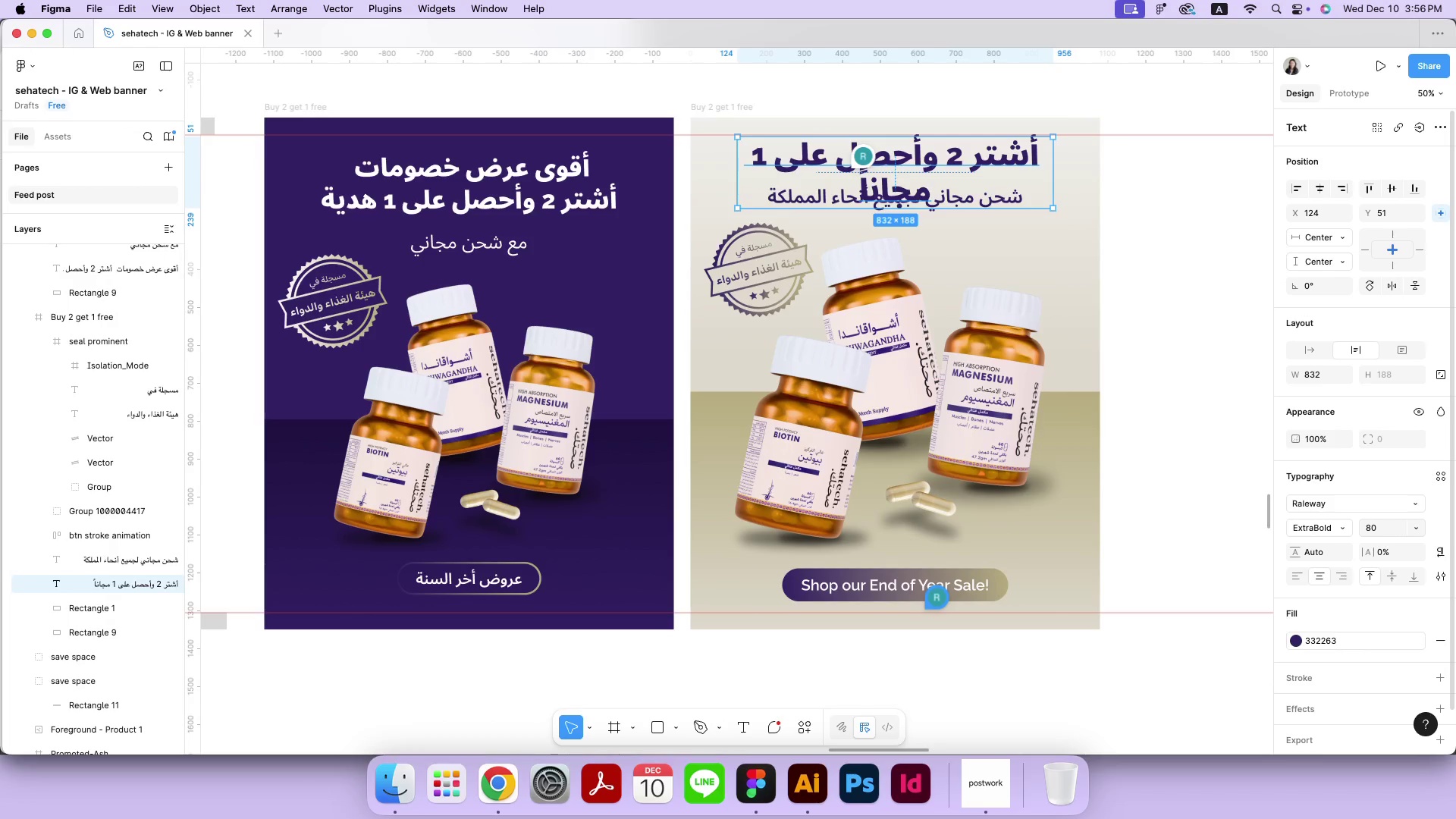 
left_click([1400, 526])
 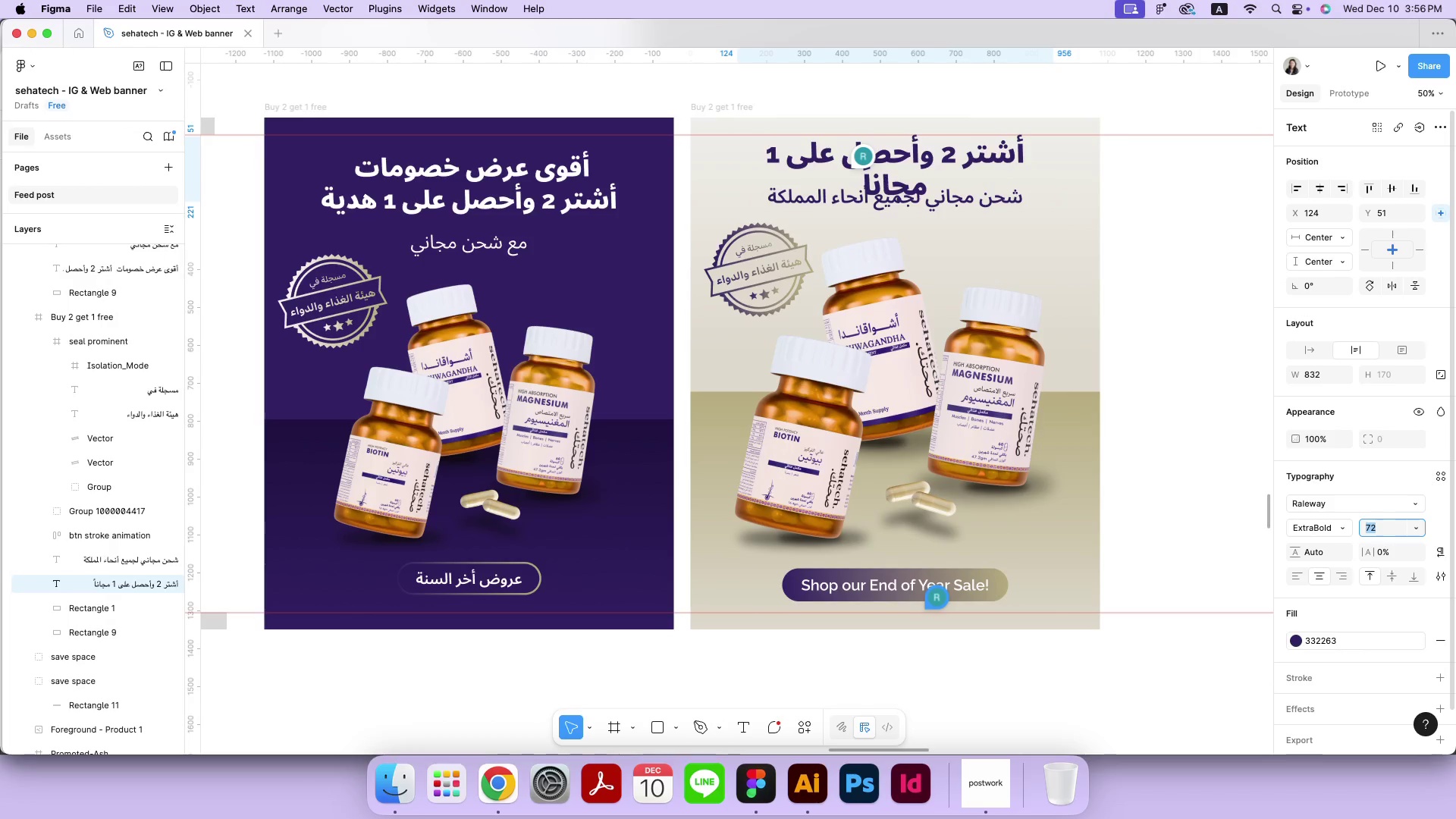 
hold_key(key=ArrowDown, duration=1.5)
 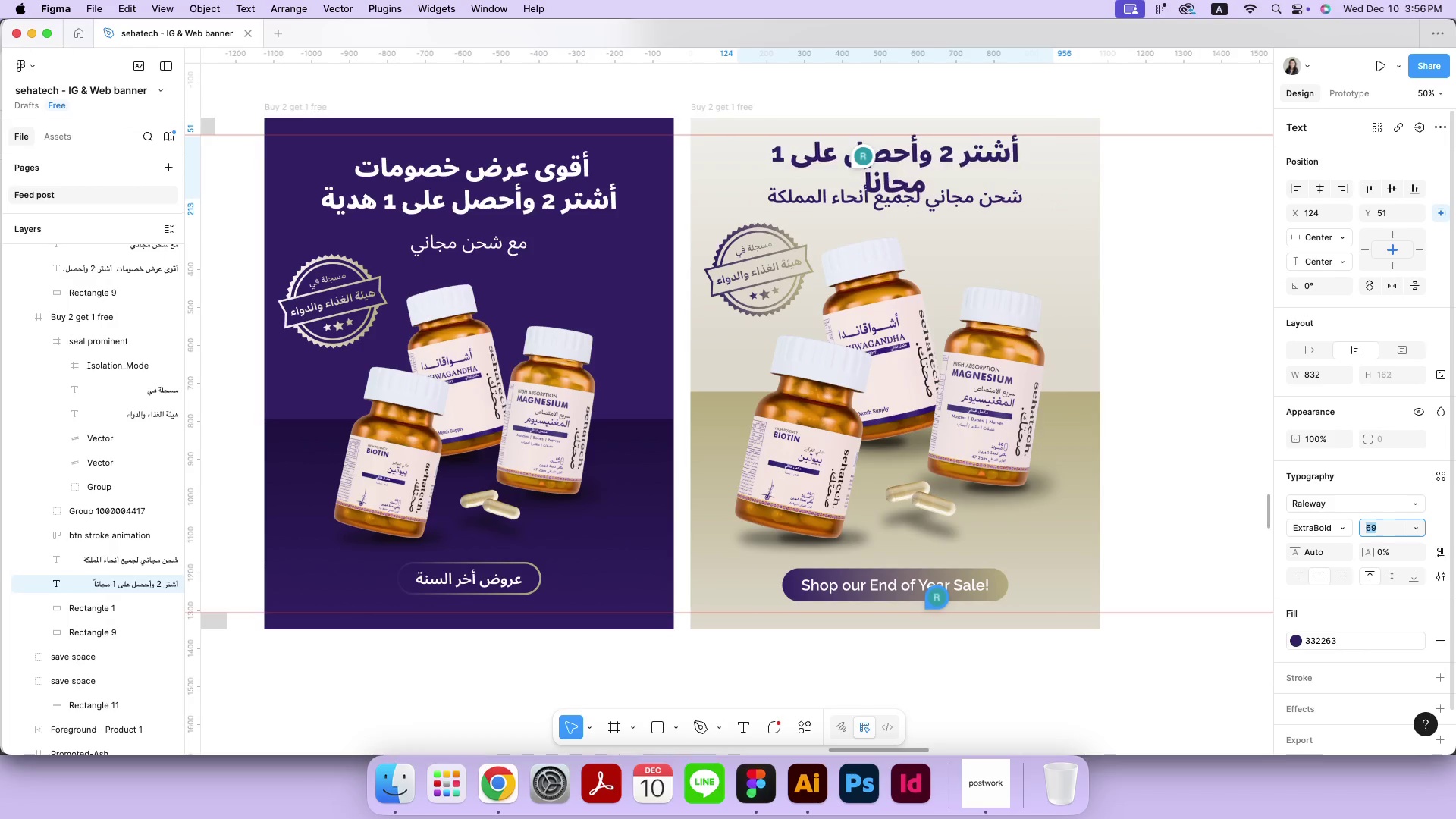 
key(ArrowDown)
 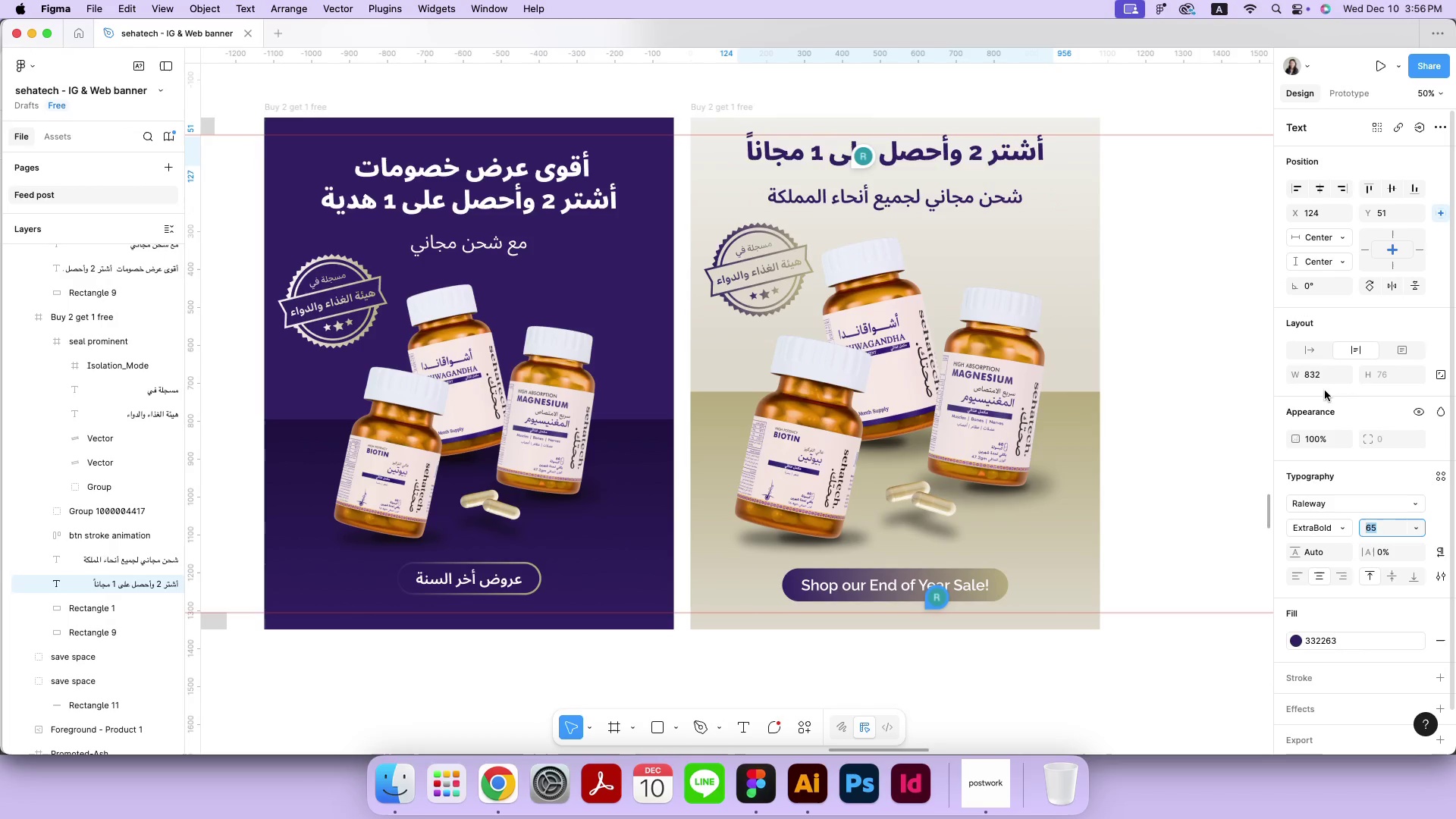 
left_click([1311, 353])
 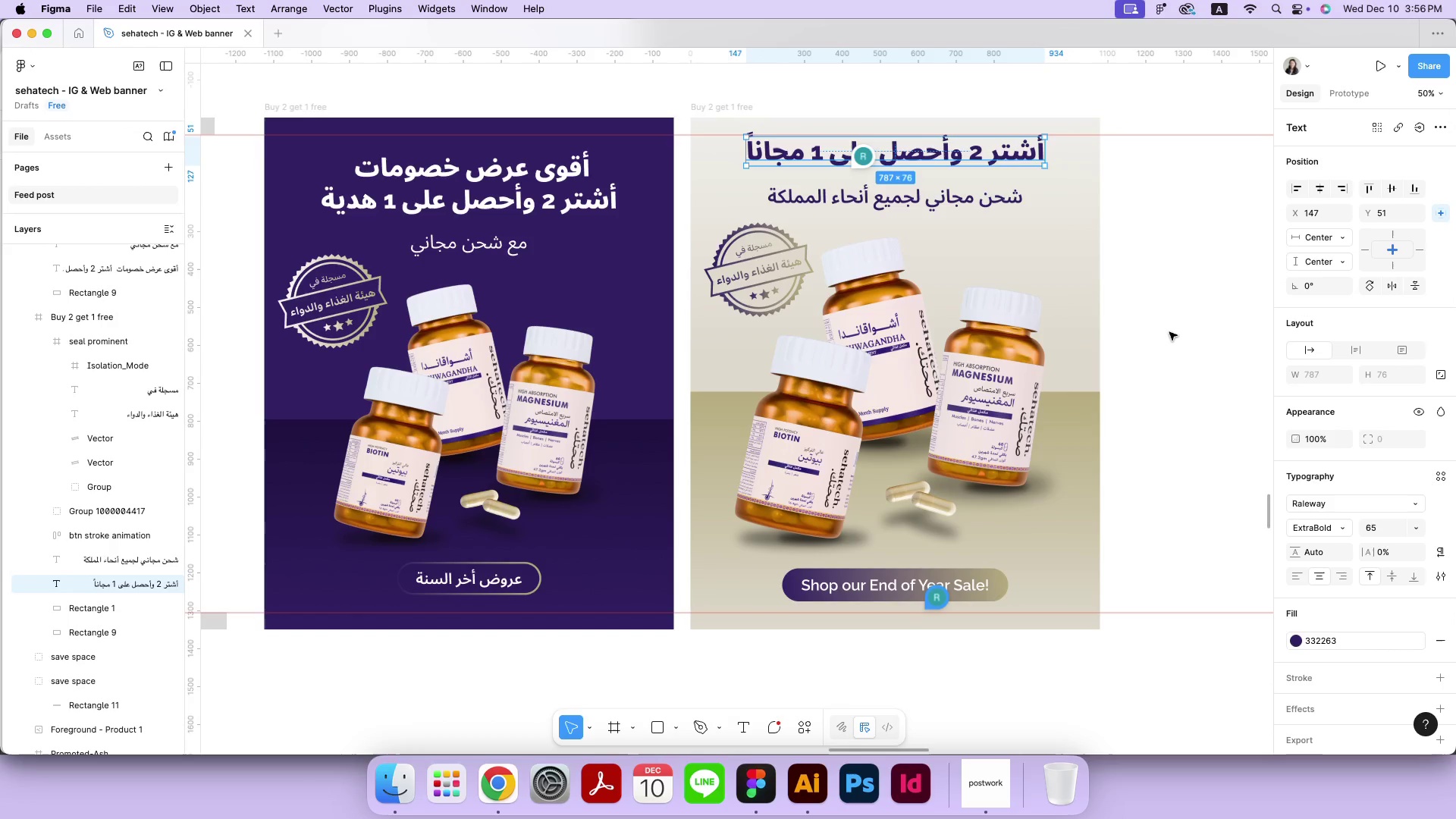 
left_click([1169, 332])
 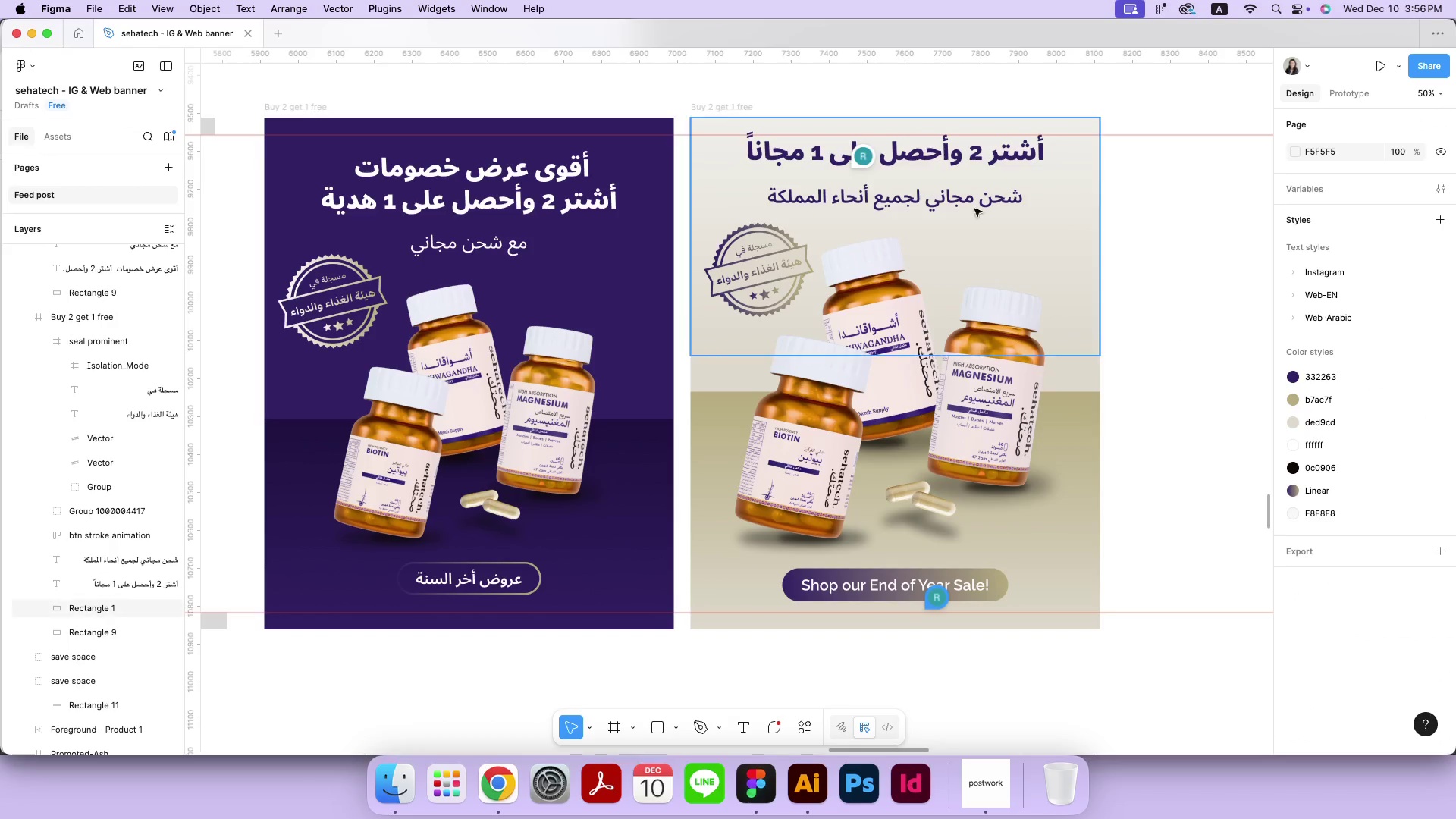 
left_click([918, 162])
 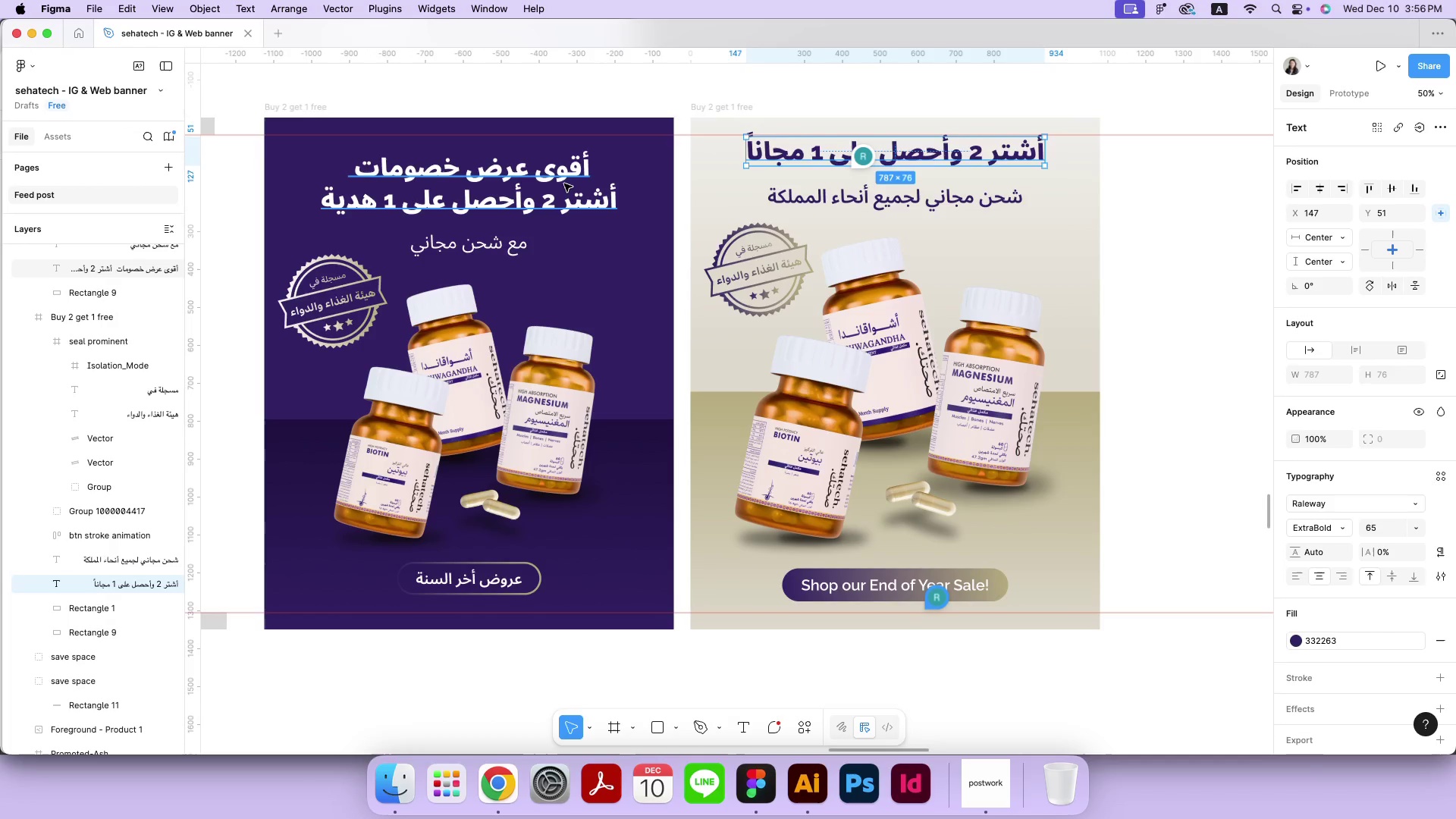 
hold_key(key=ShiftRight, duration=0.76)
 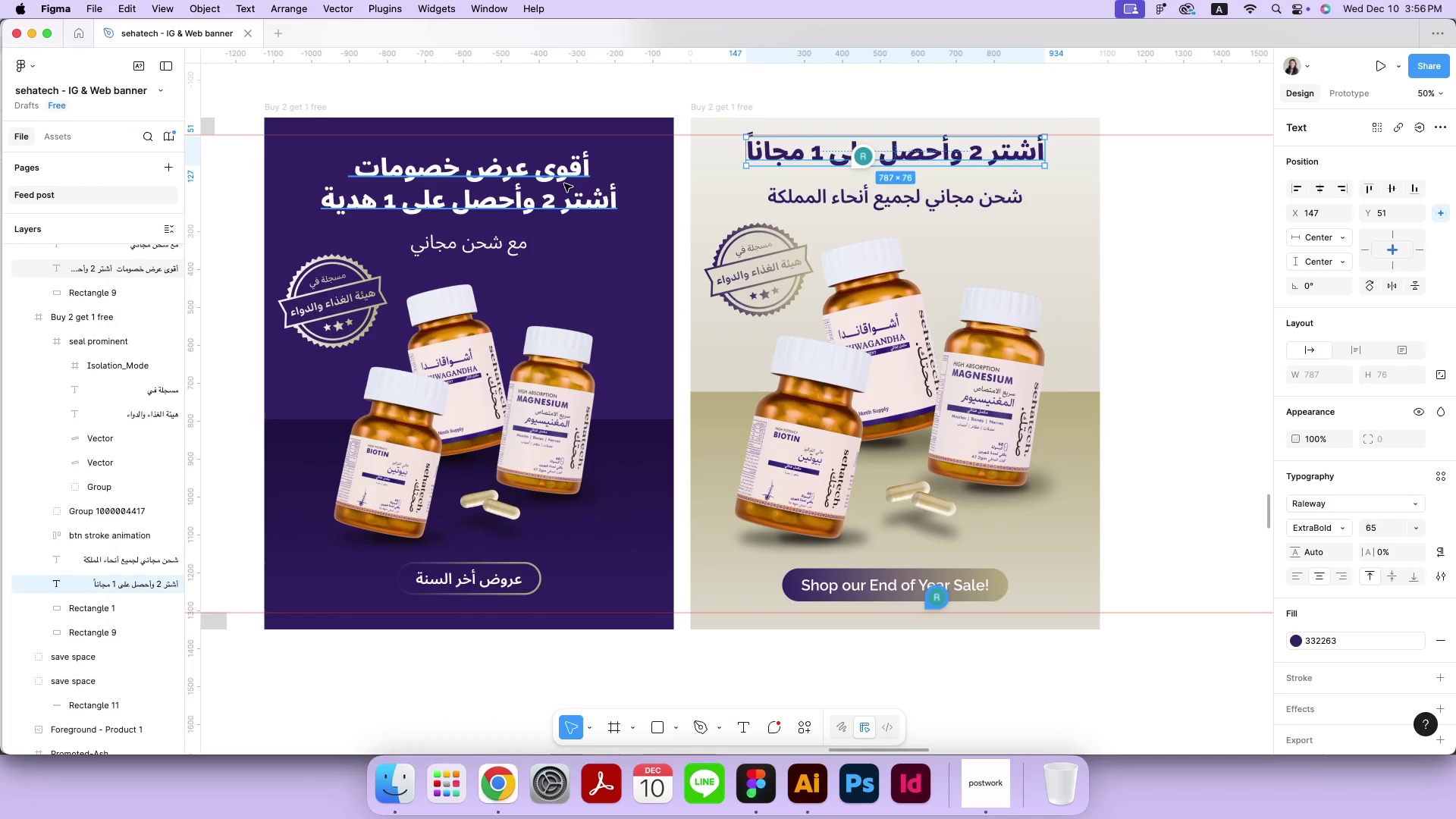 
left_click_drag(start_coordinate=[961, 159], to_coordinate=[960, 176])
 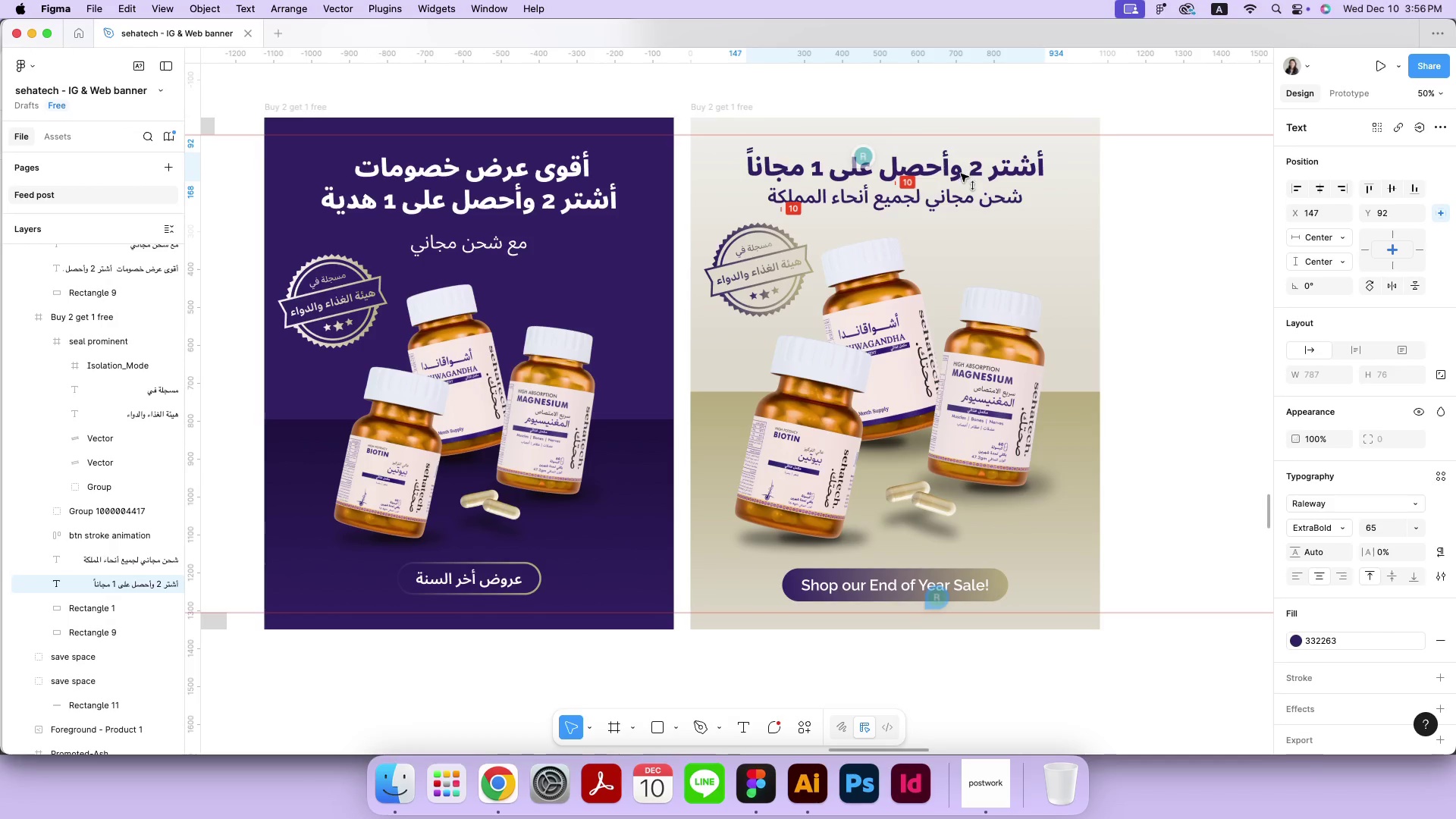 
hold_key(key=ShiftRight, duration=1.1)
left_click([557, 182])
 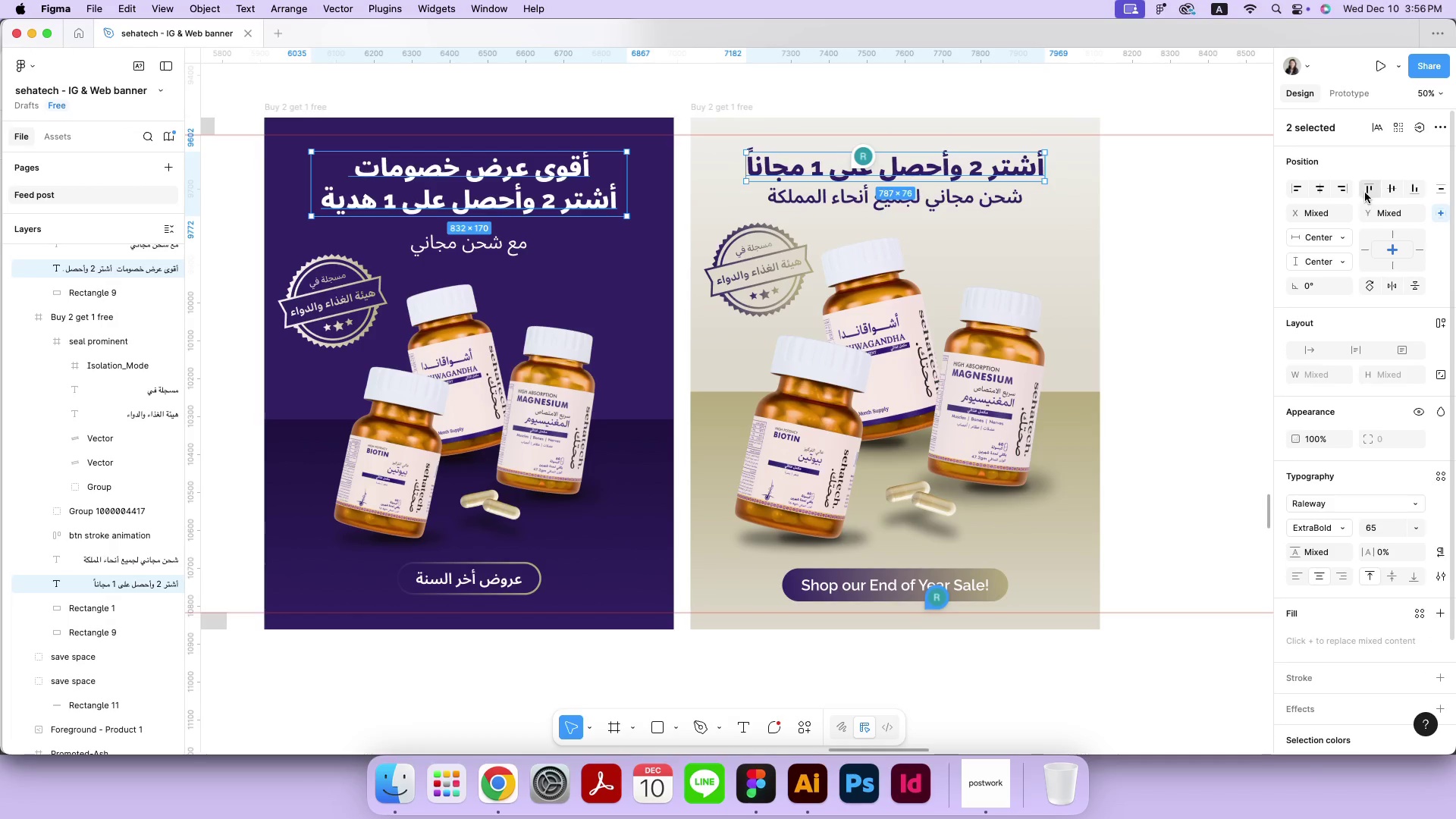 
left_click([1365, 190])
 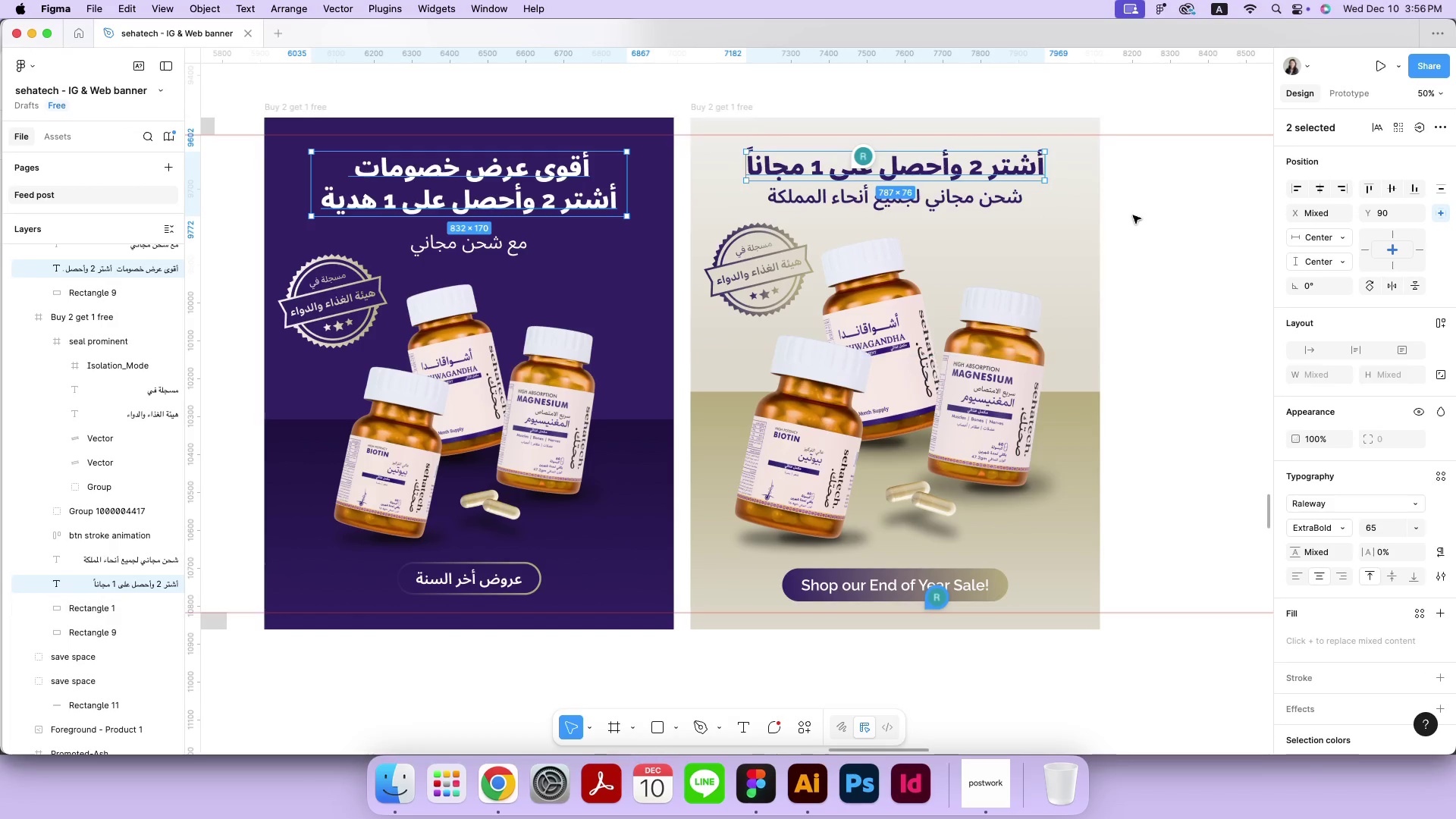 
left_click([1144, 218])
 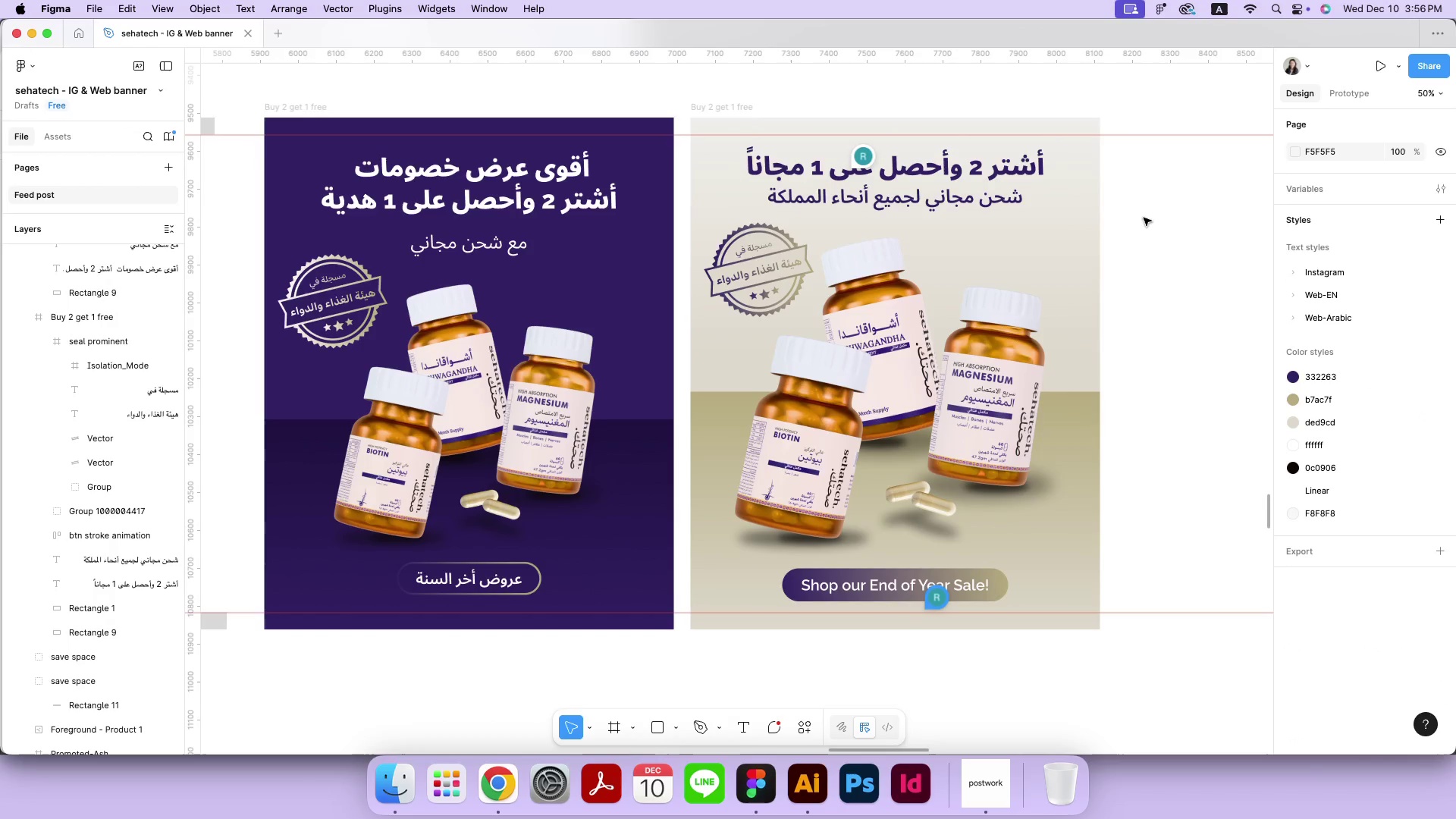 
left_click_drag(start_coordinate=[974, 199], to_coordinate=[974, 209])
 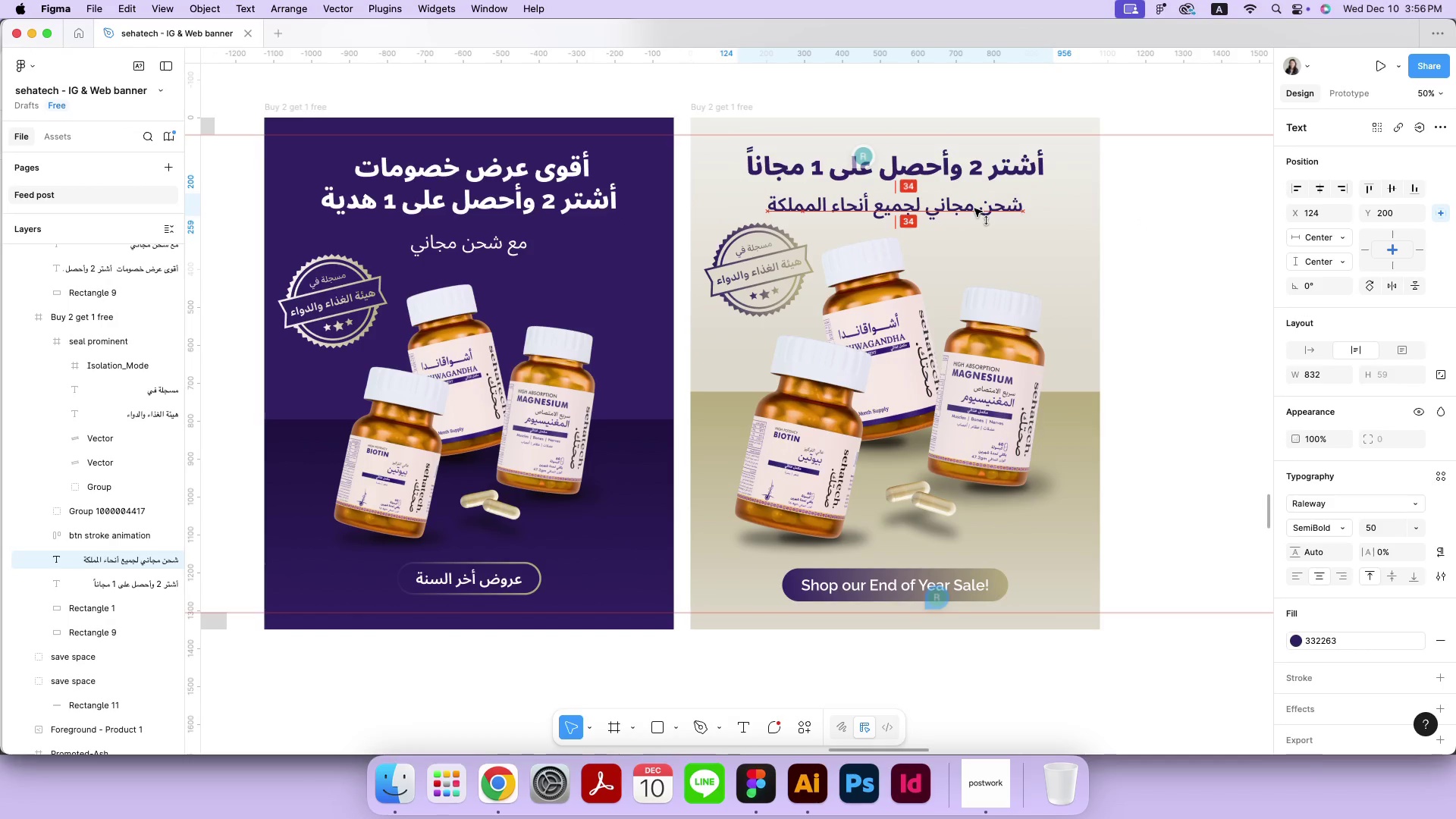 
hold_key(key=ShiftRight, duration=2.62)
 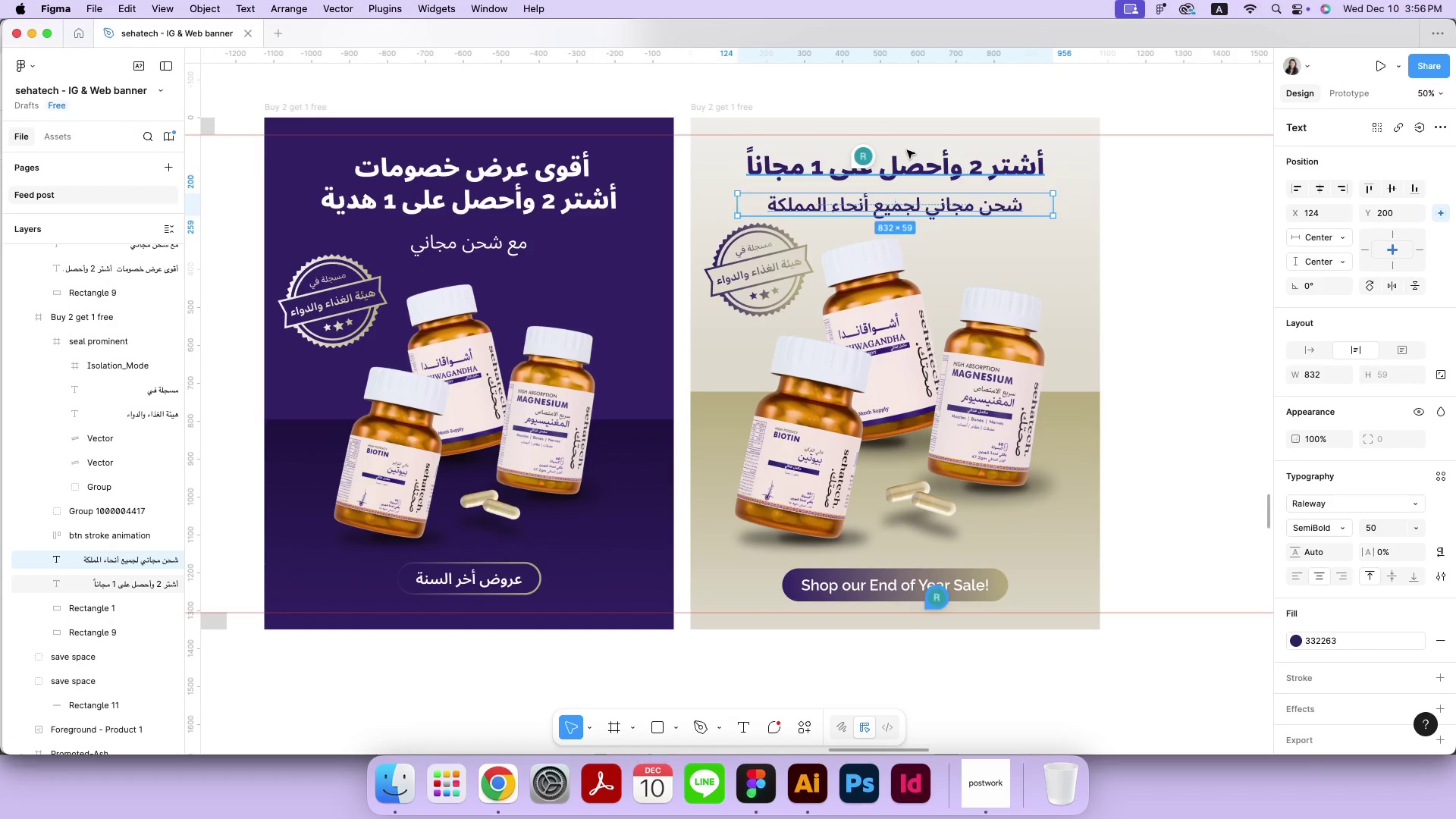 
left_click([872, 153])
 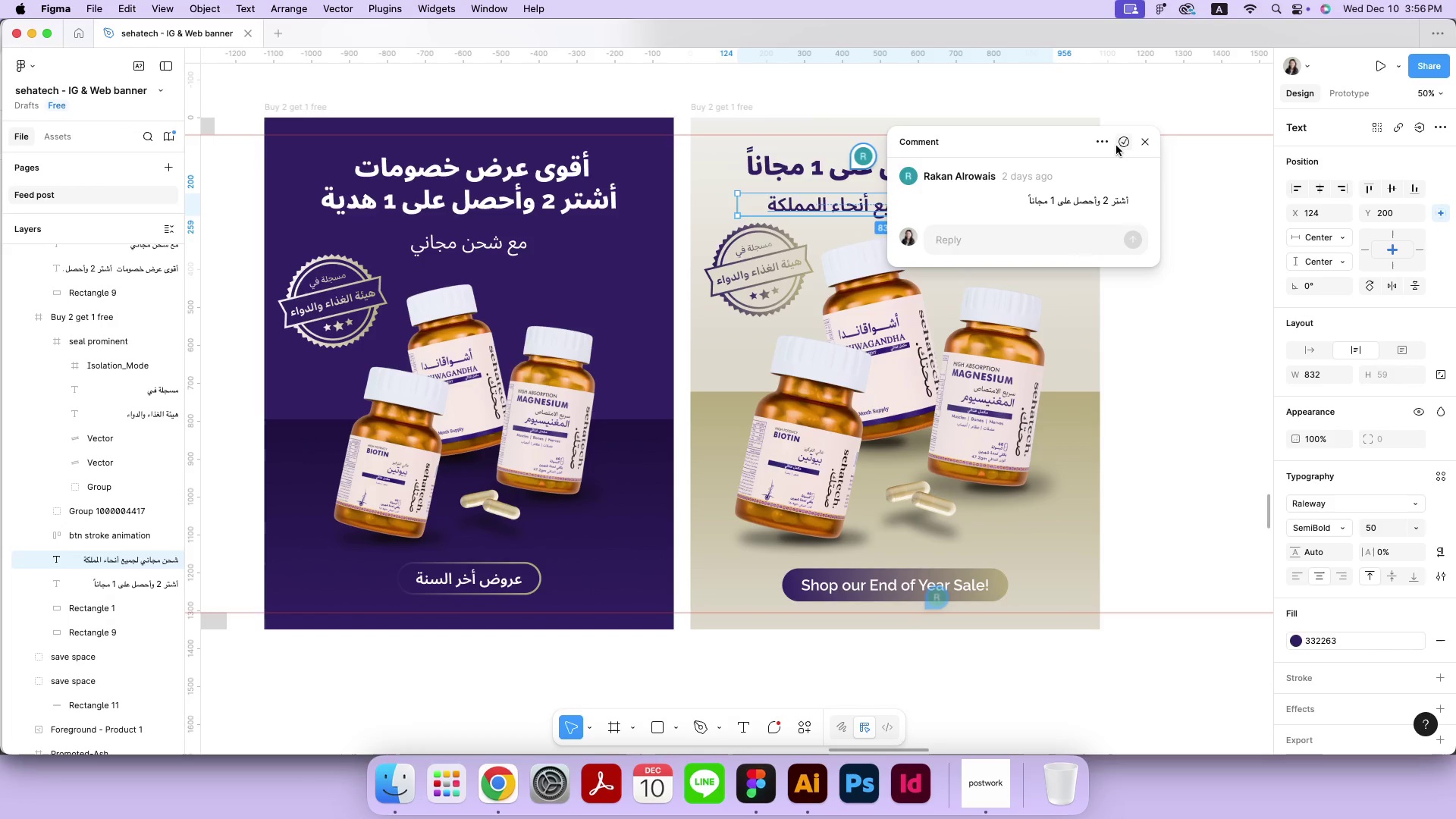 
left_click([1119, 143])
 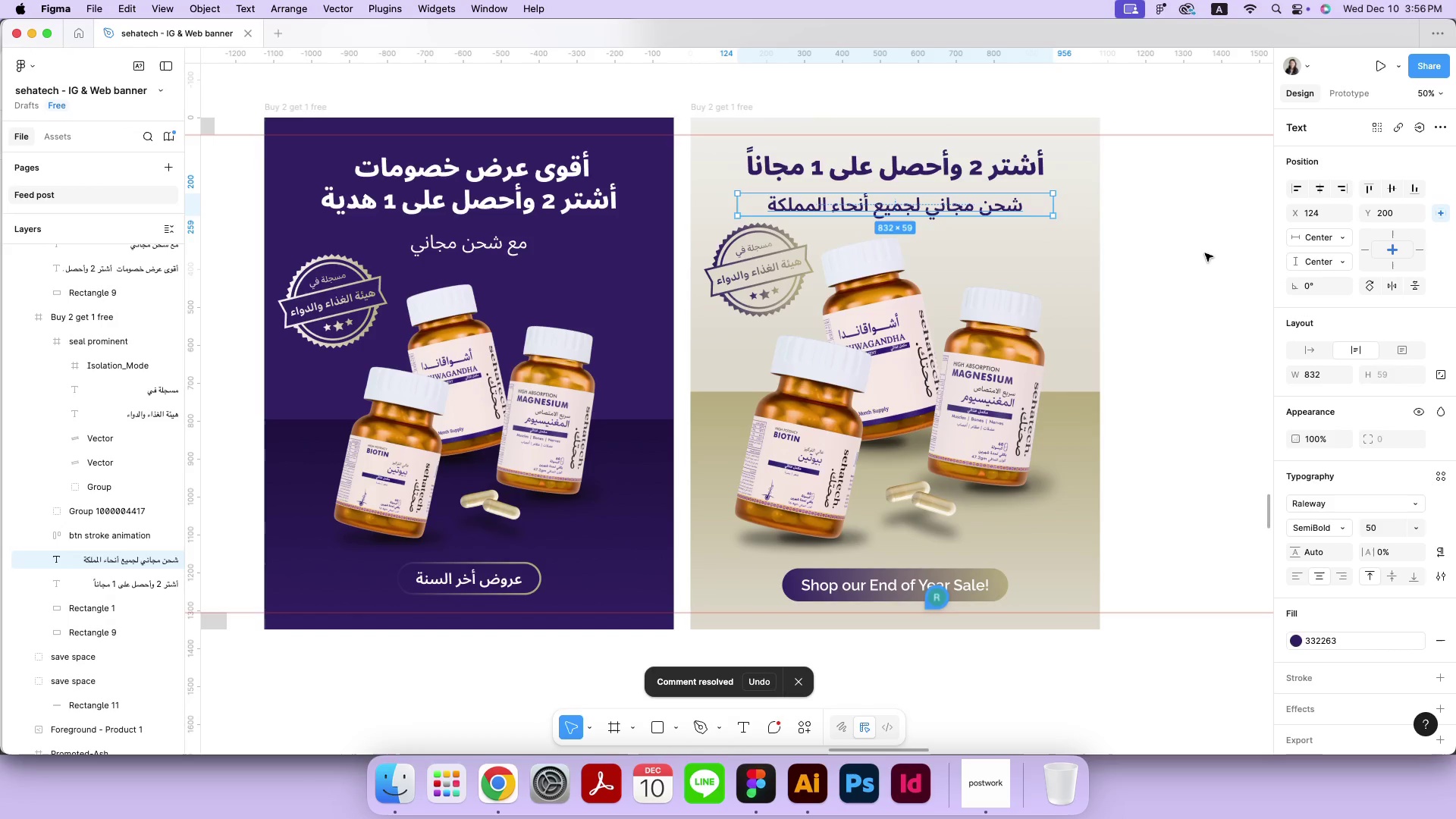 
left_click([1205, 253])
 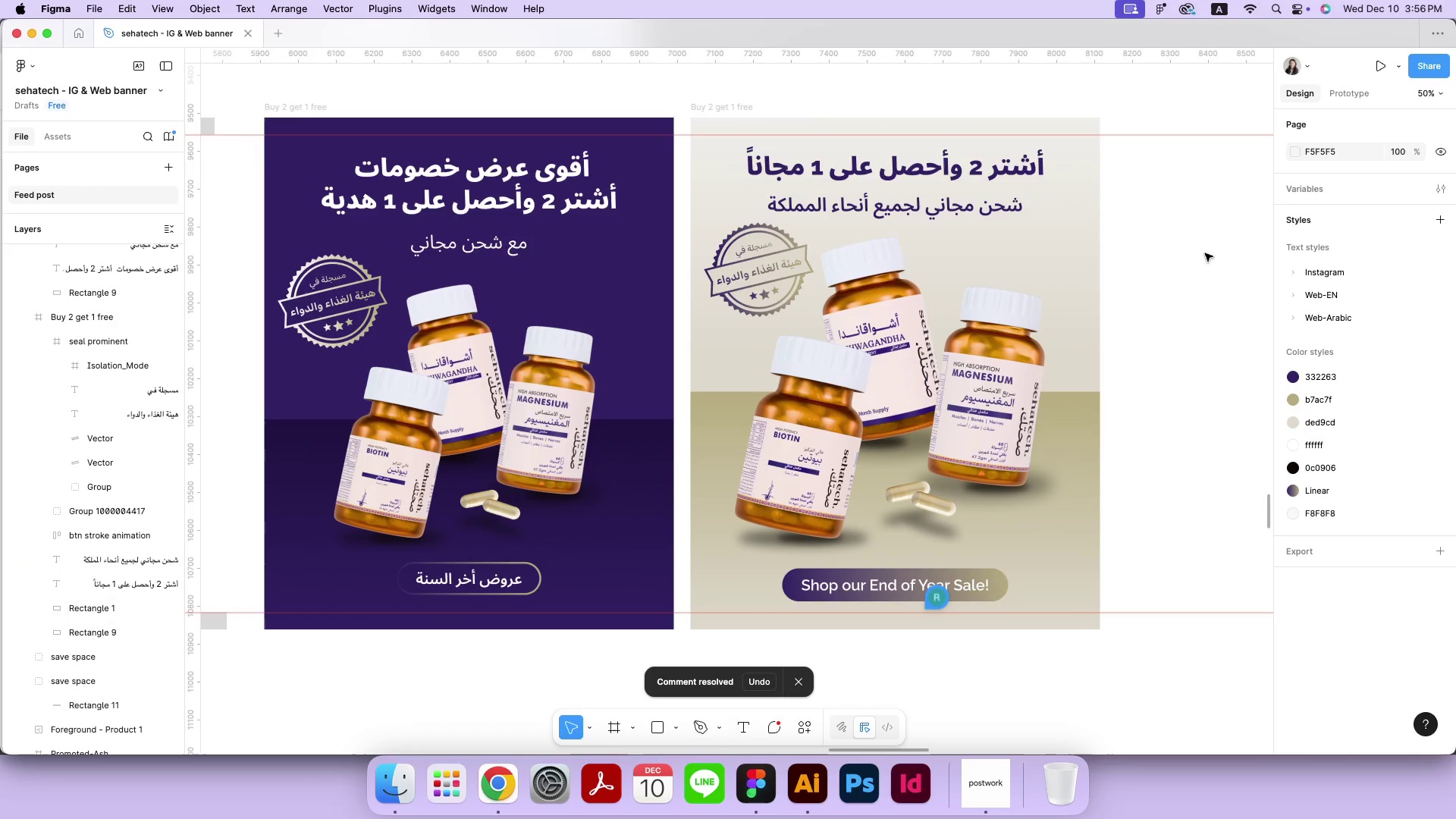 
wait(5.61)
 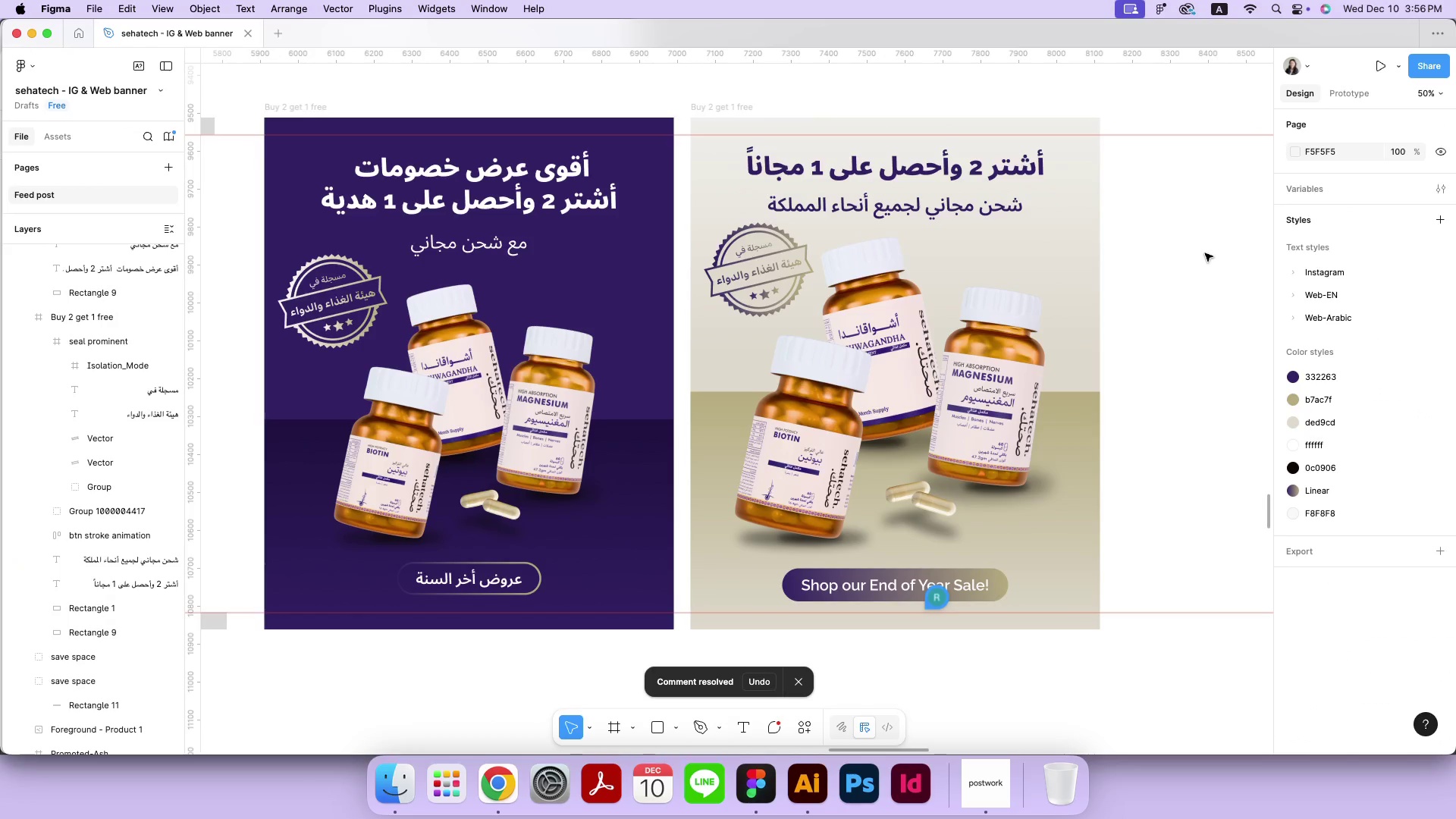 
left_click([929, 601])
 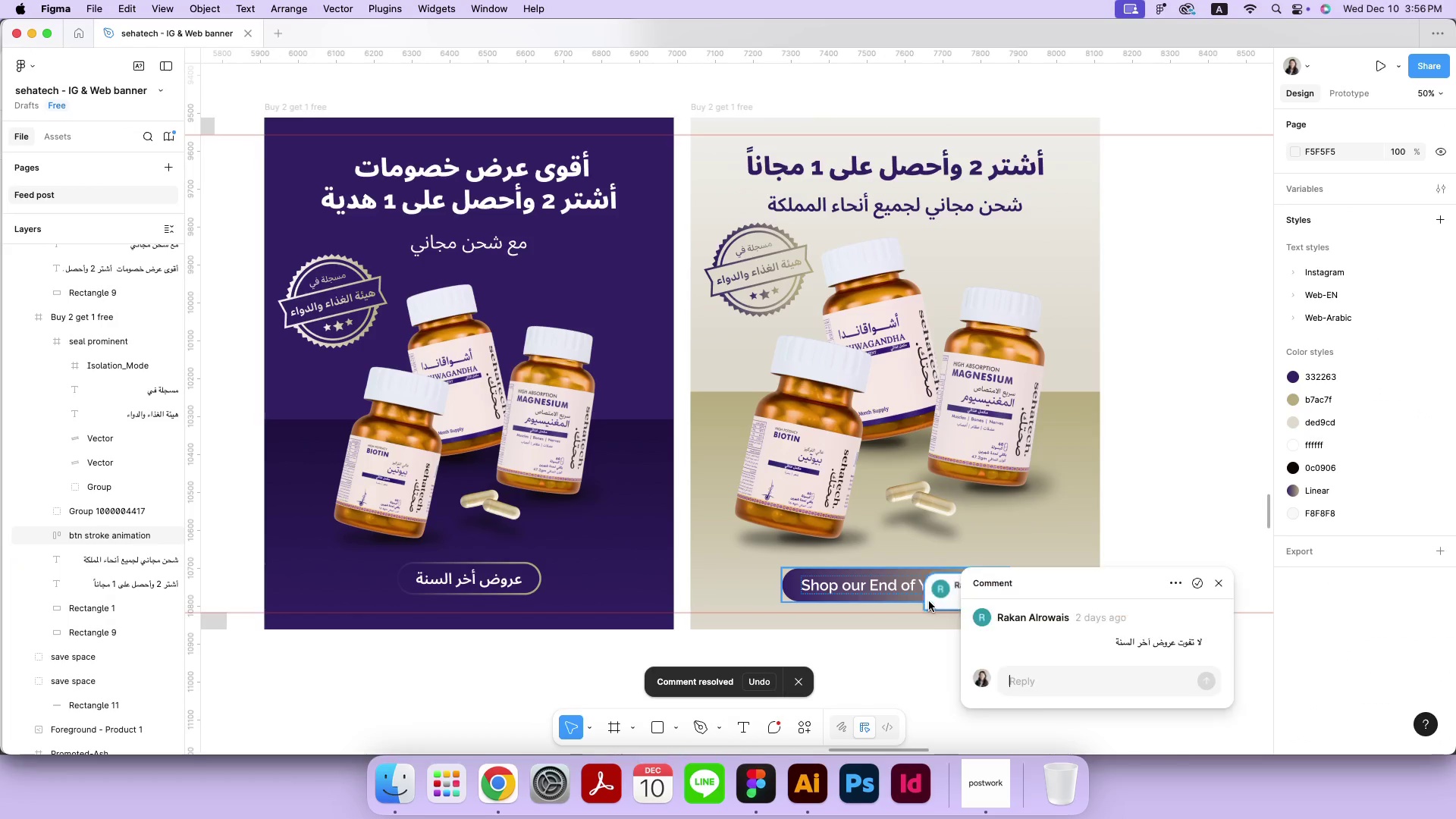 
left_click_drag(start_coordinate=[1106, 648], to_coordinate=[1201, 645])
 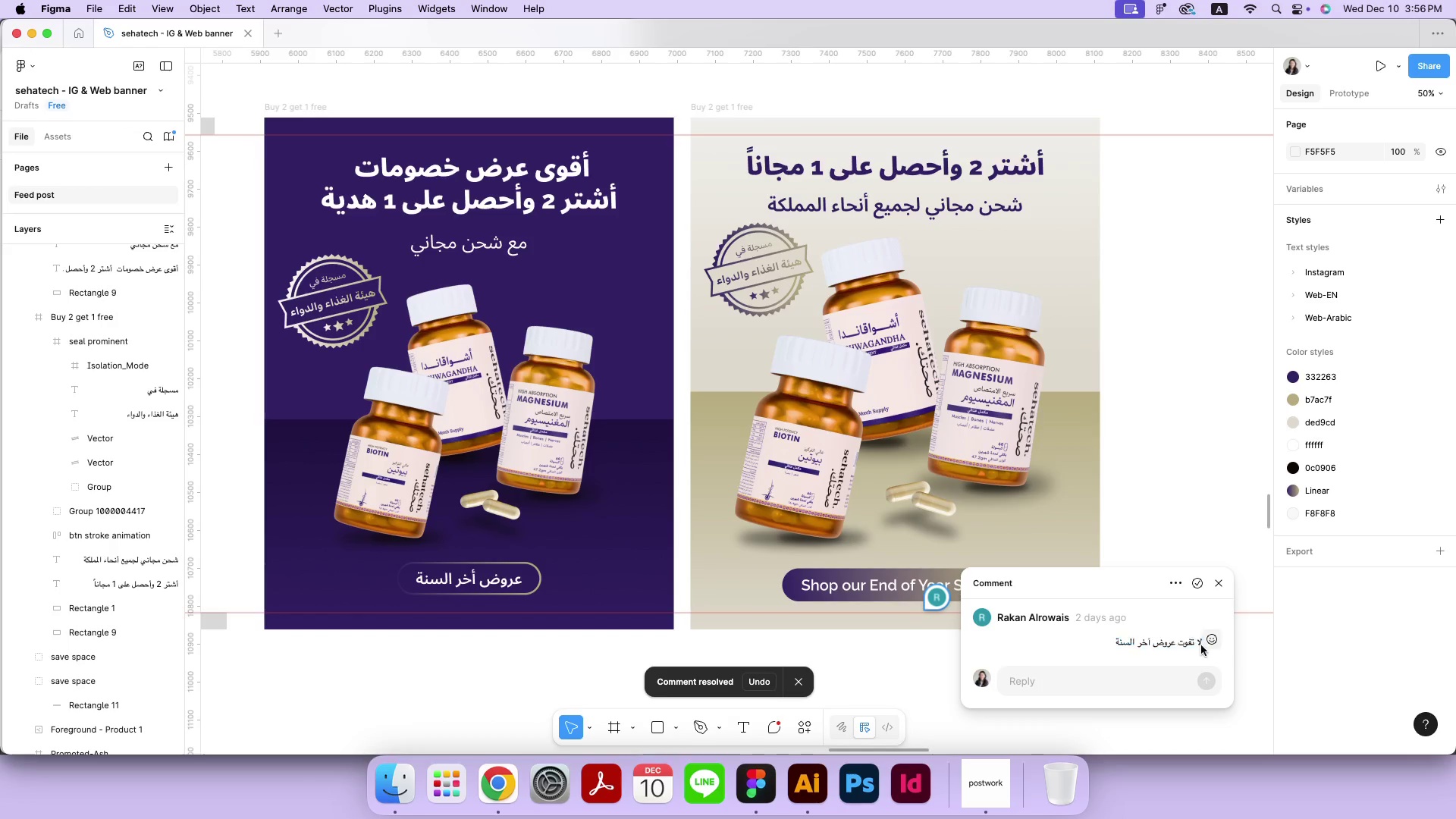 
left_click_drag(start_coordinate=[1077, 639], to_coordinate=[1200, 644])
 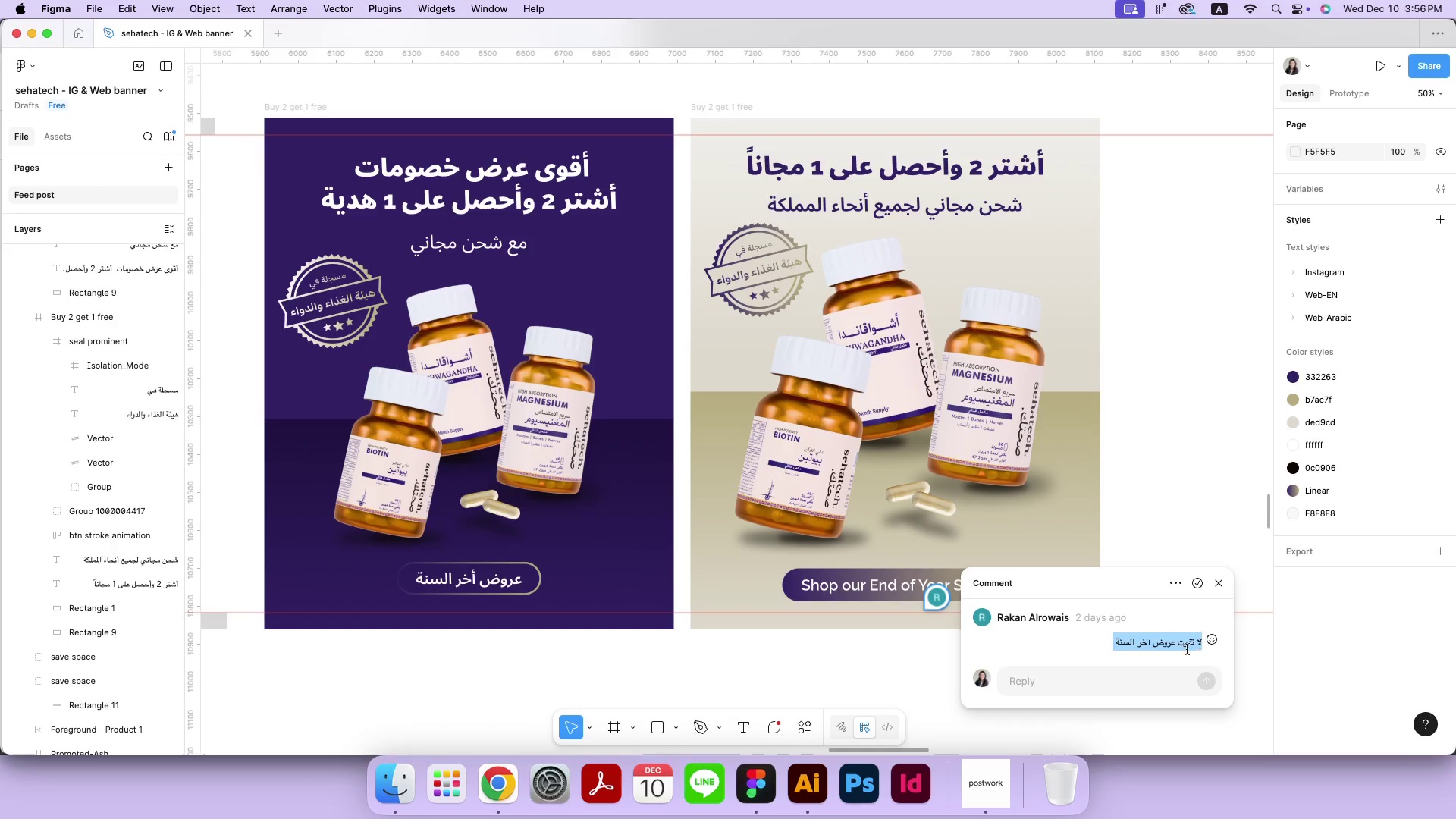 
key(Meta+CommandLeft)
 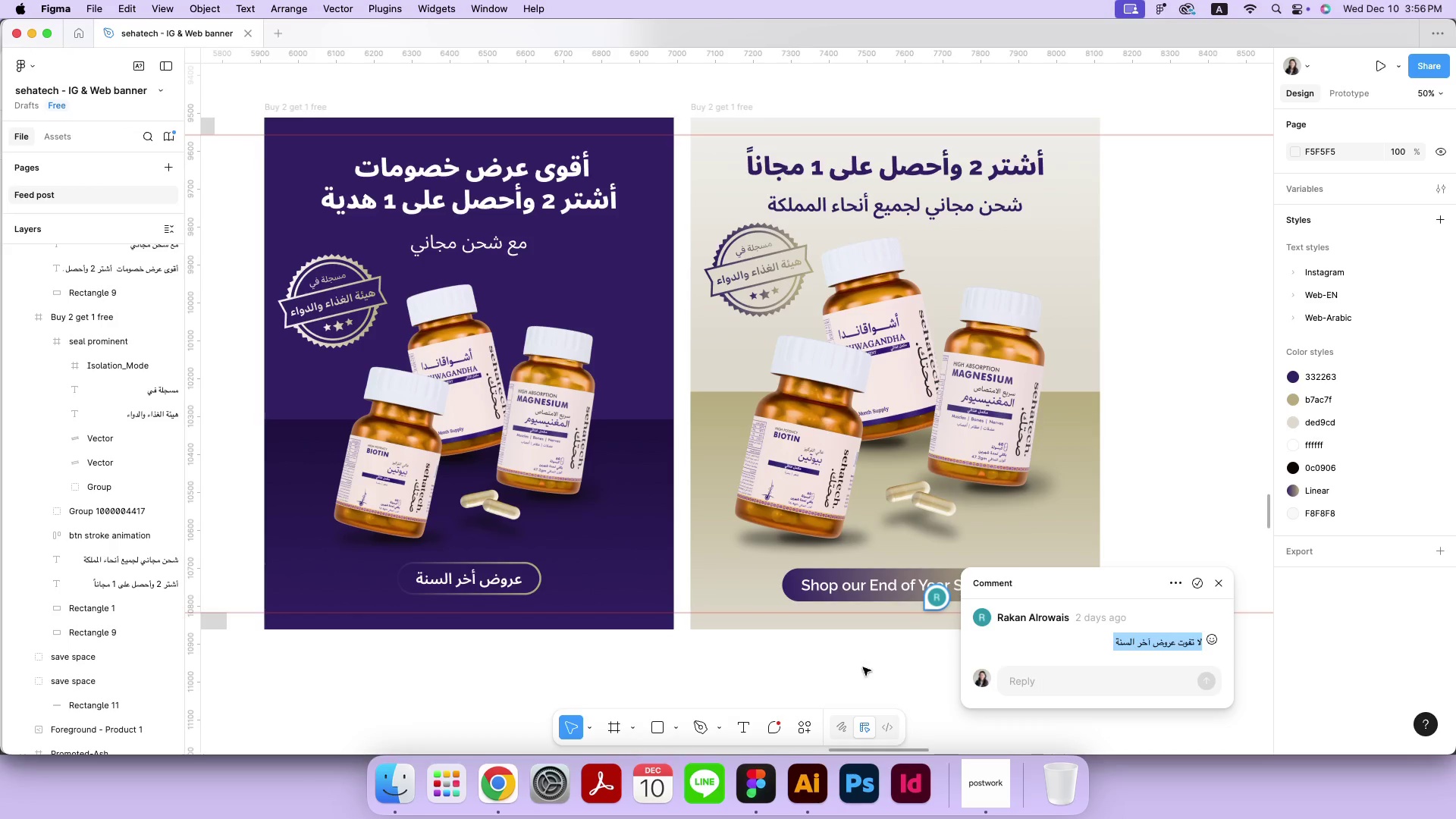 
key(Meta+C)
 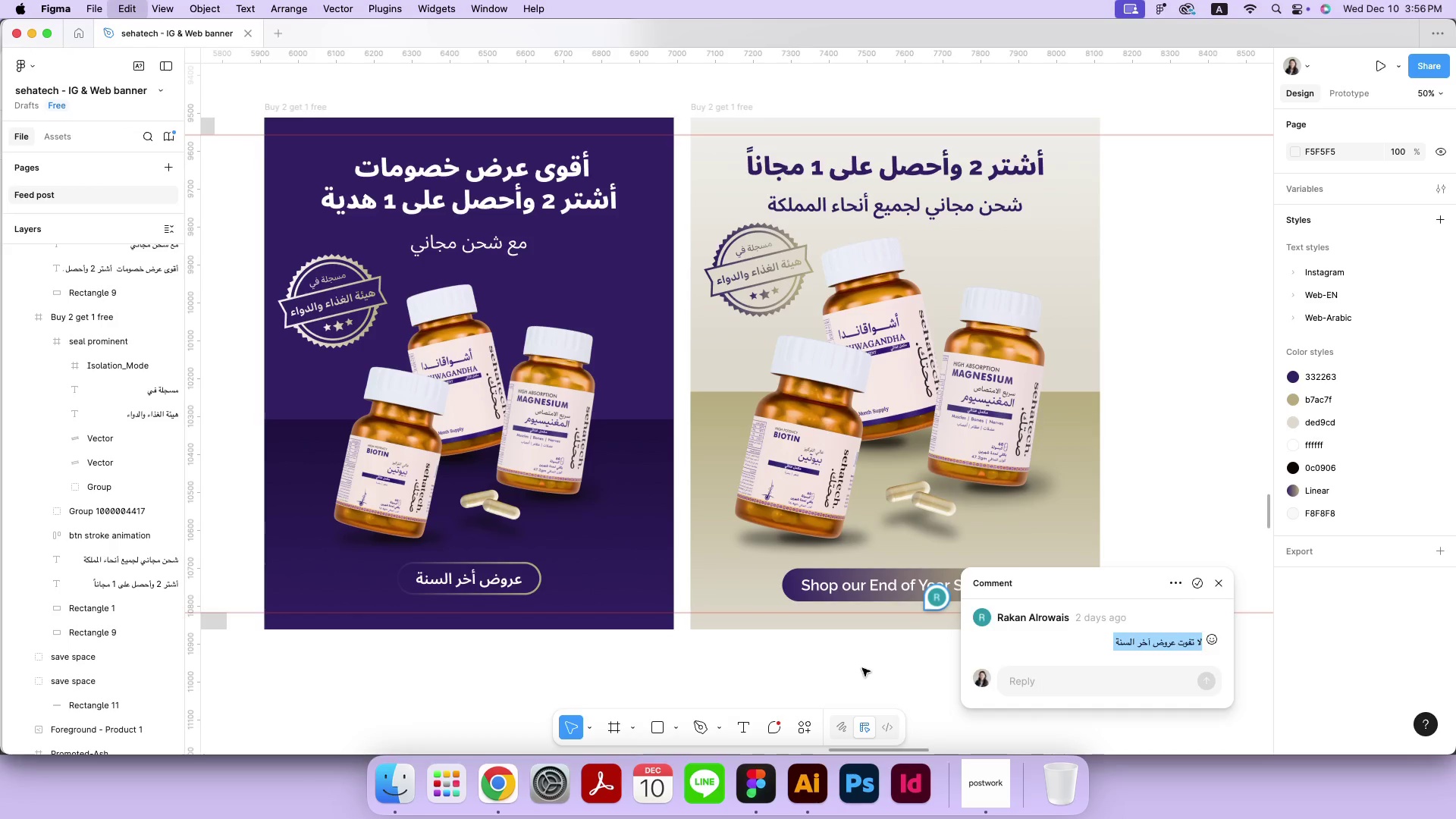 
left_click([861, 668])
 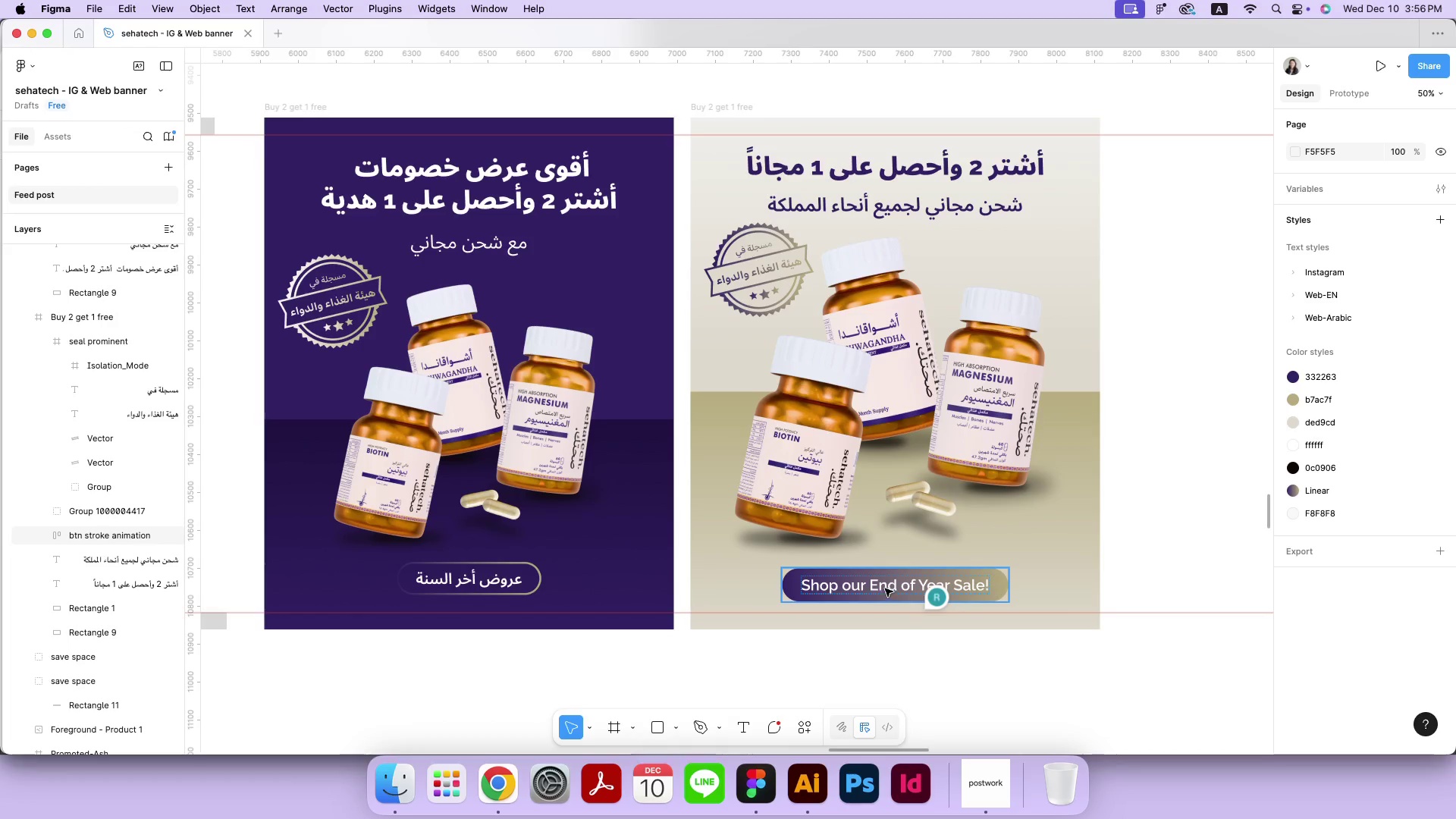 
double_click([885, 588])
 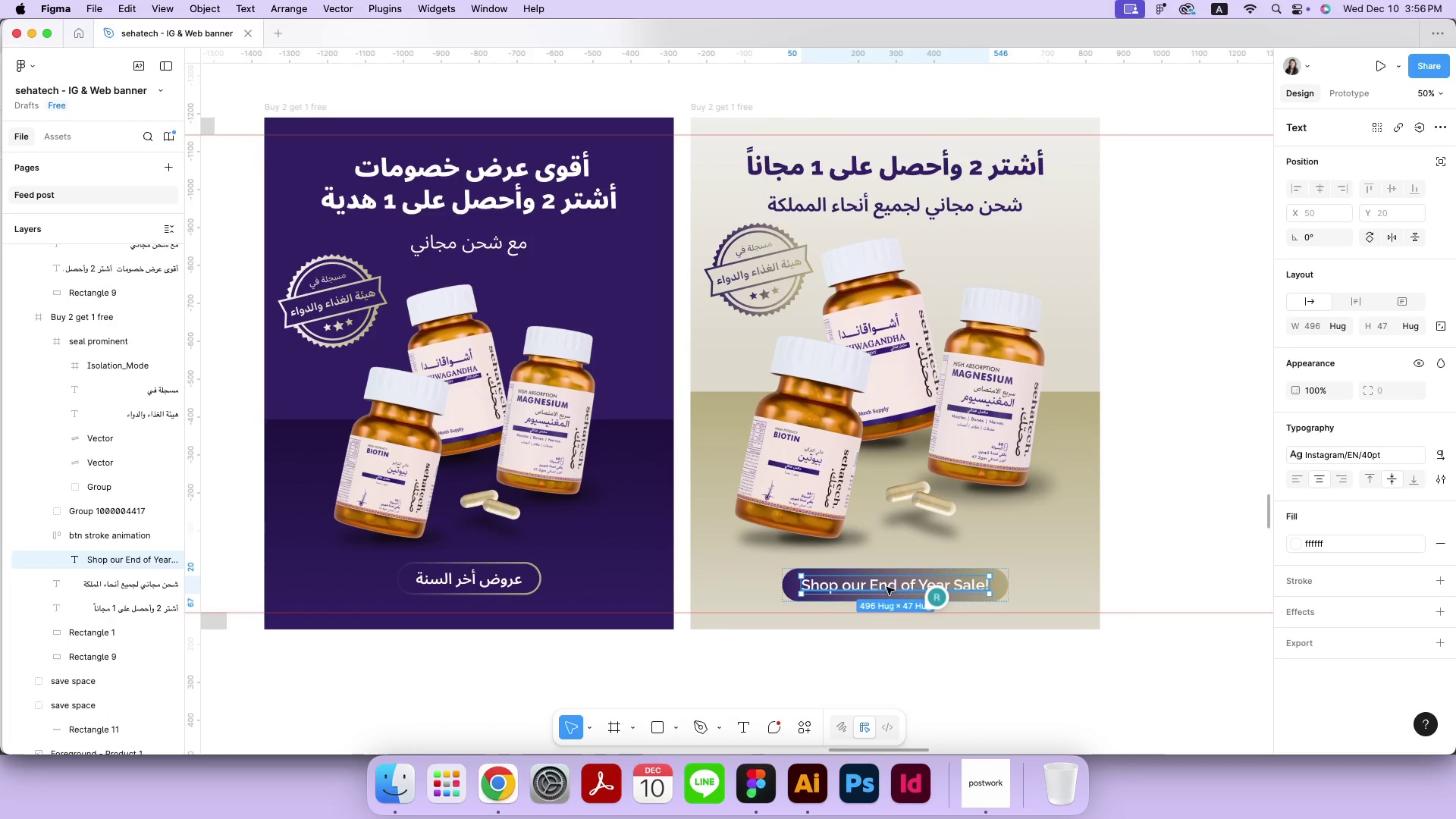 
triple_click([887, 587])
 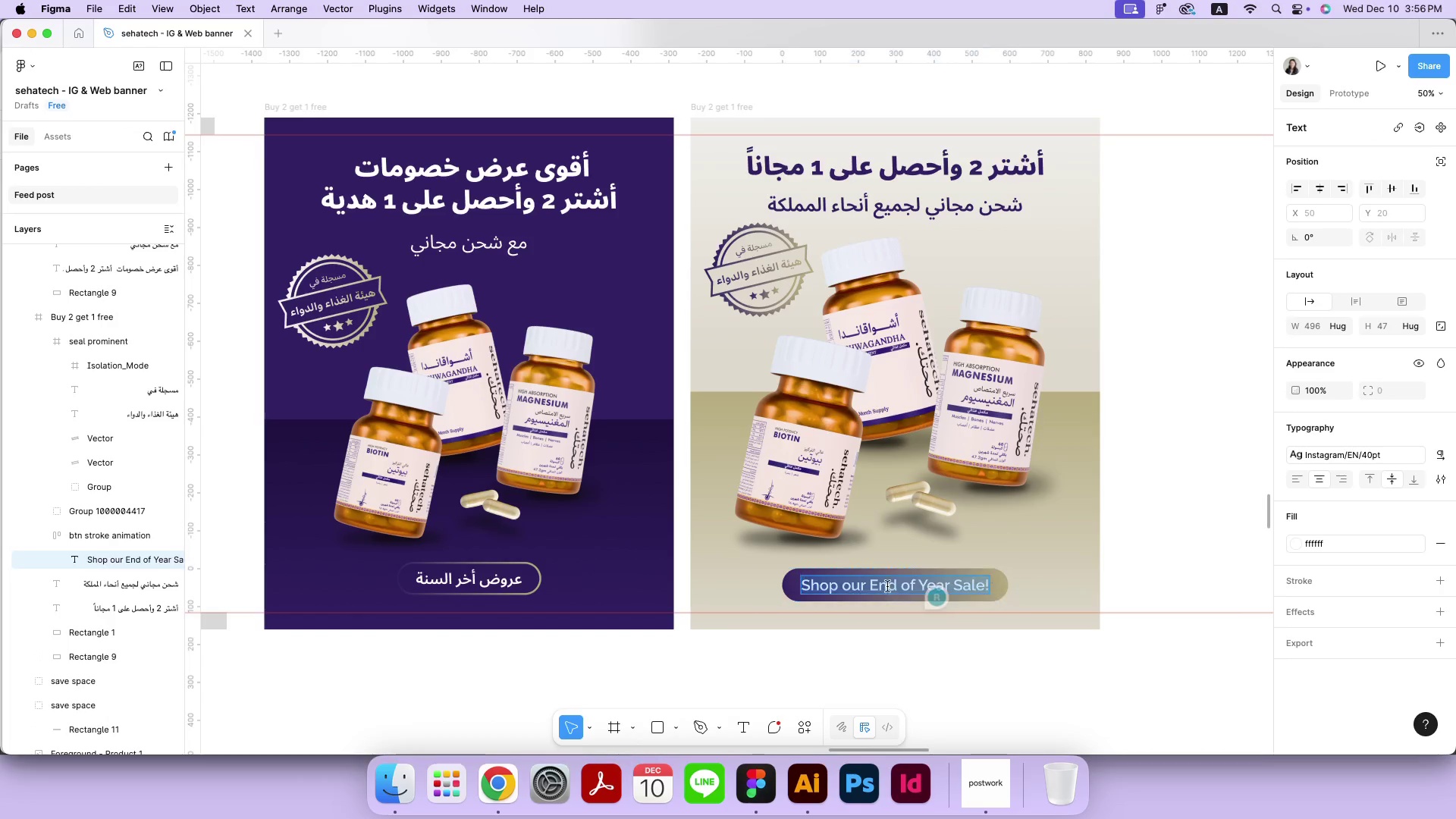 
key(Meta+CommandLeft)
 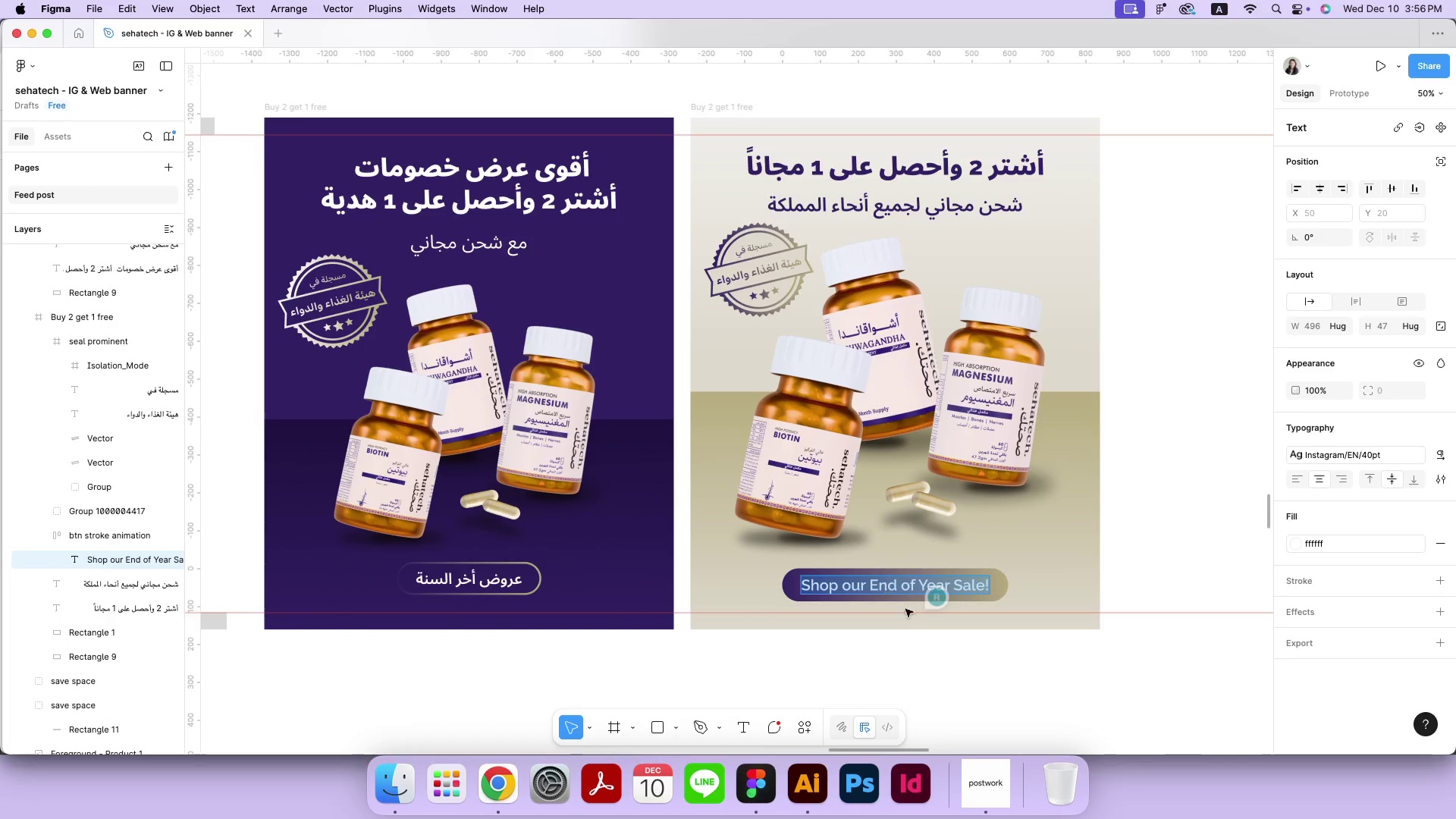 
key(Meta+V)
 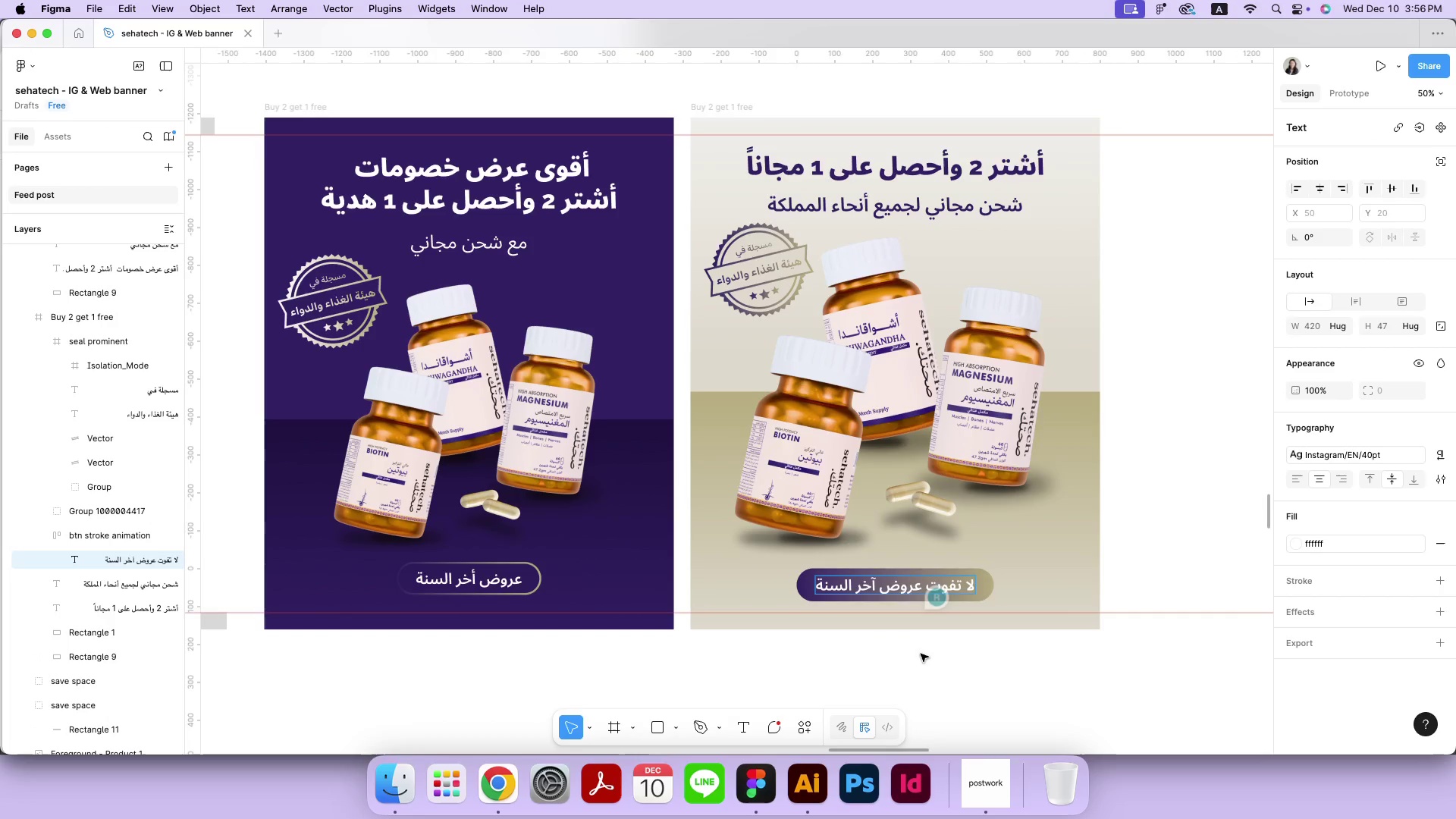 
double_click([921, 654])
 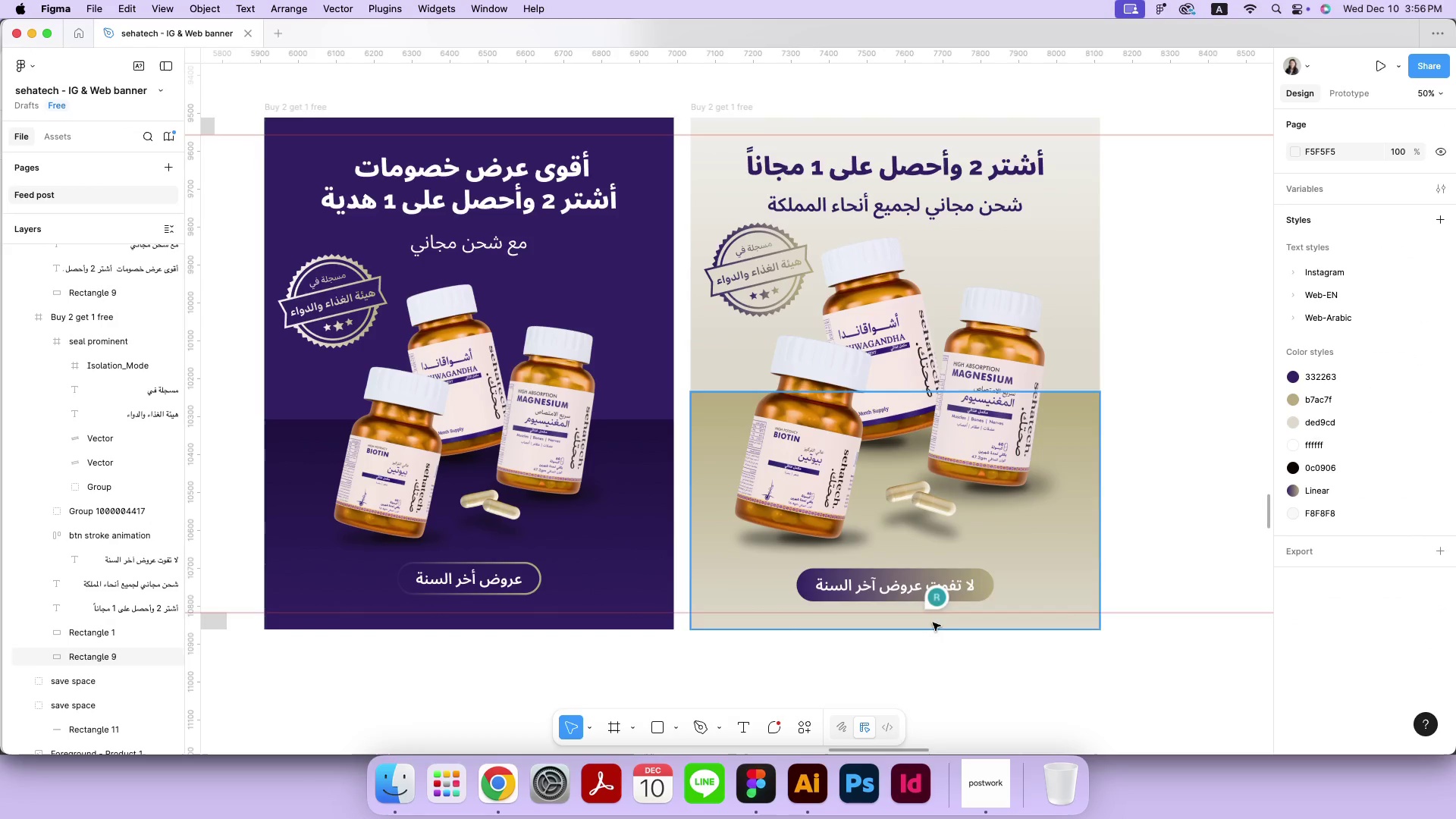 
left_click([942, 601])
 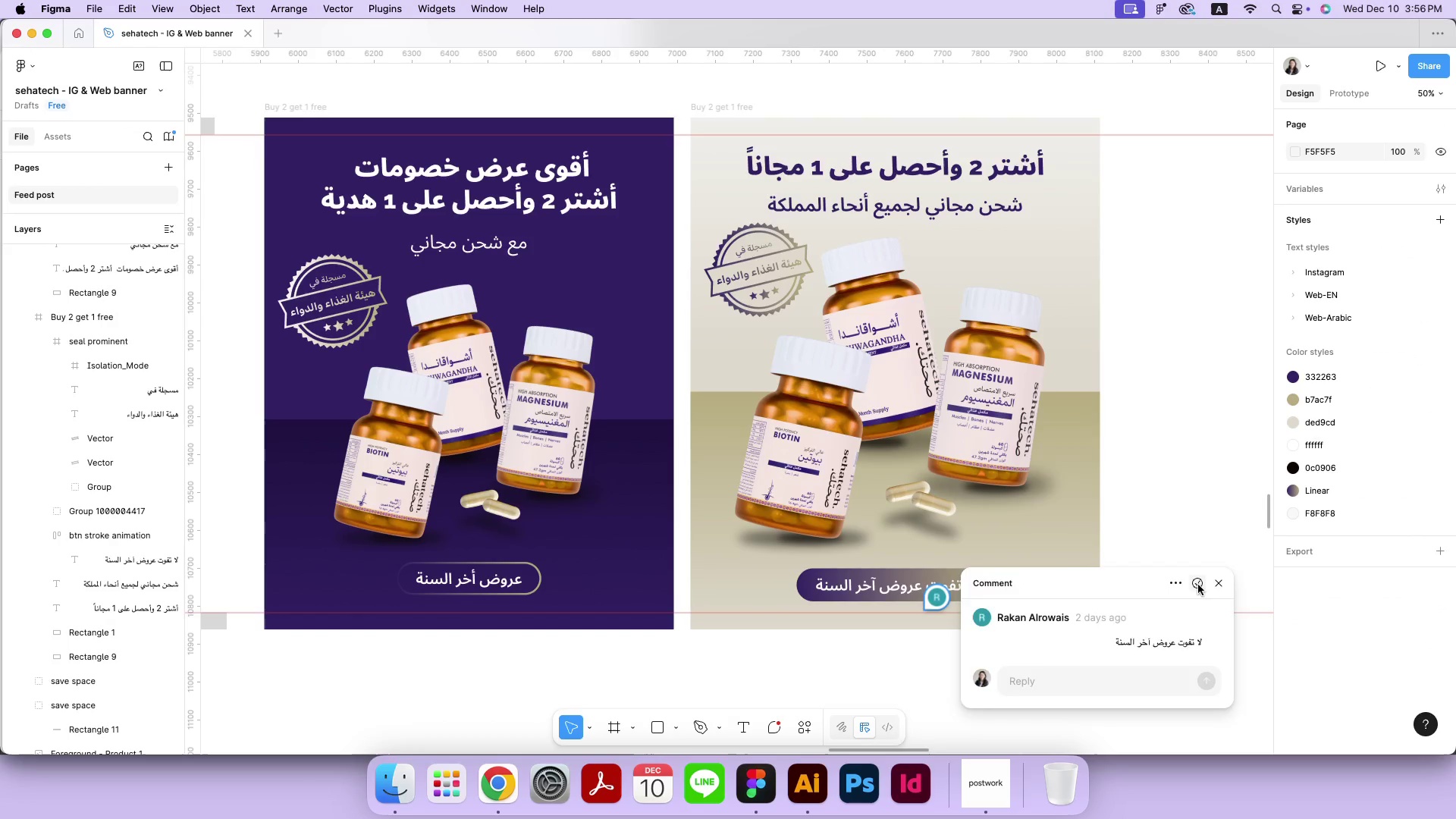 
double_click([1077, 653])
 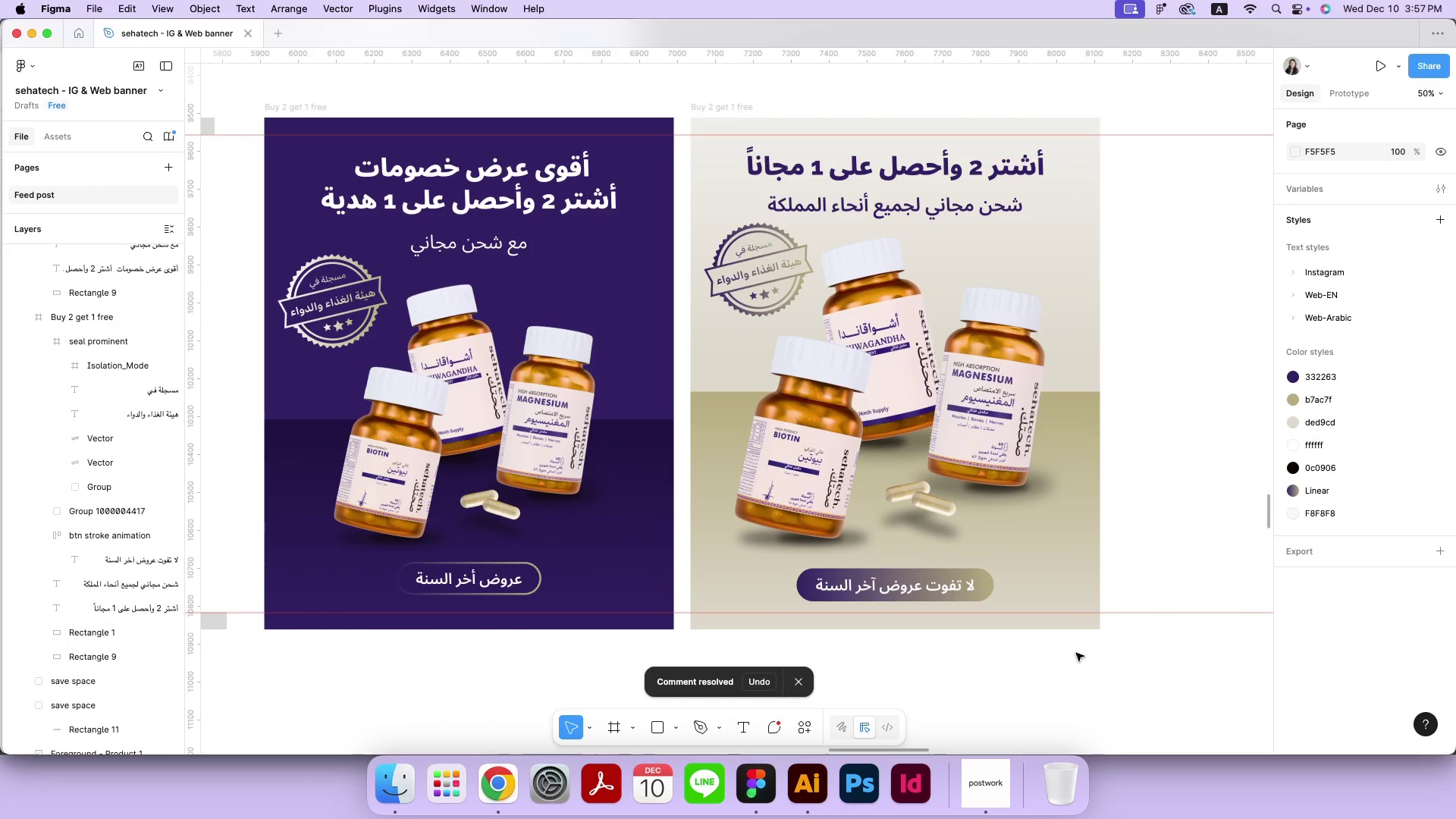 
wait(6.04)
 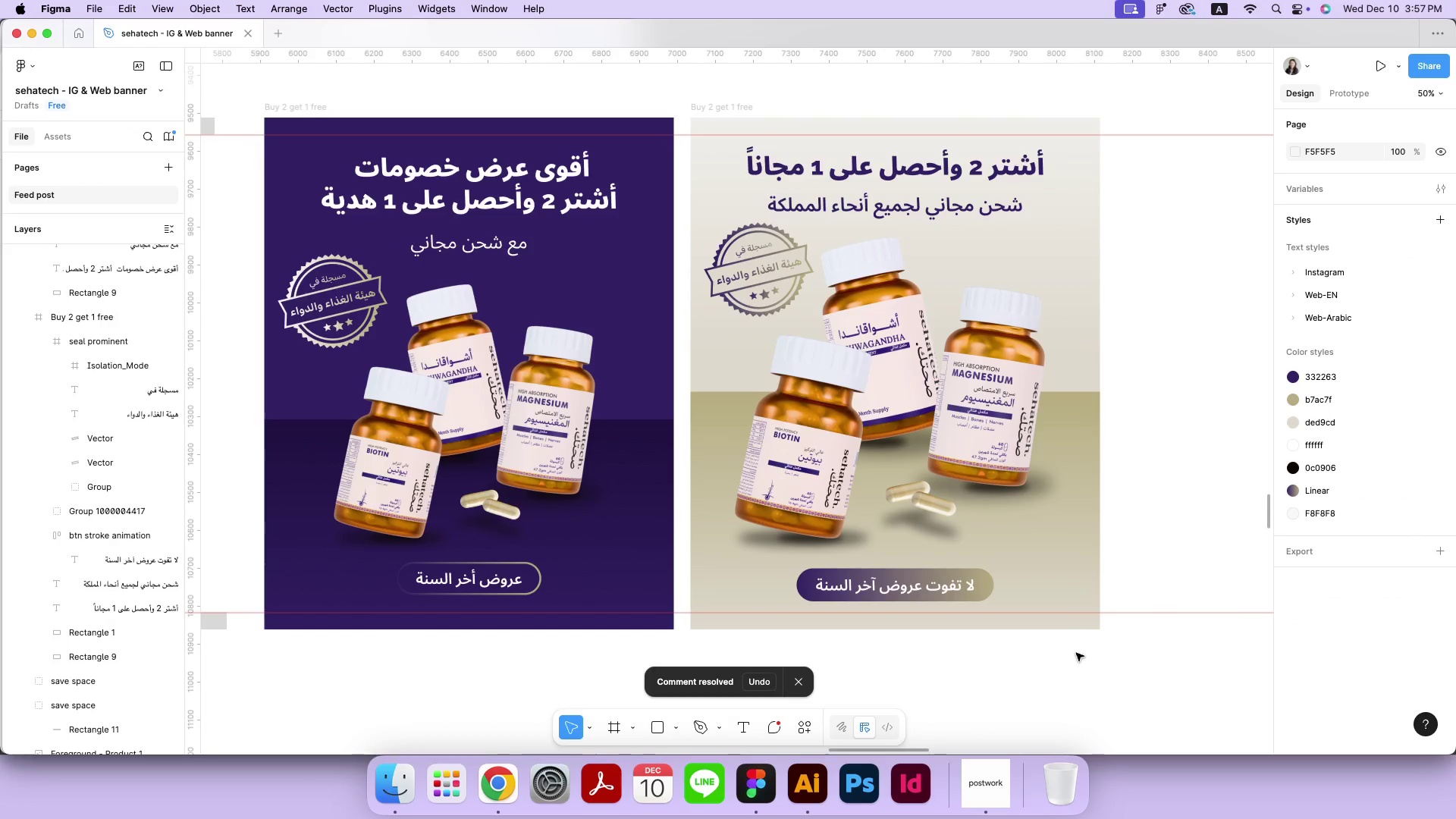 
left_click([975, 482])
 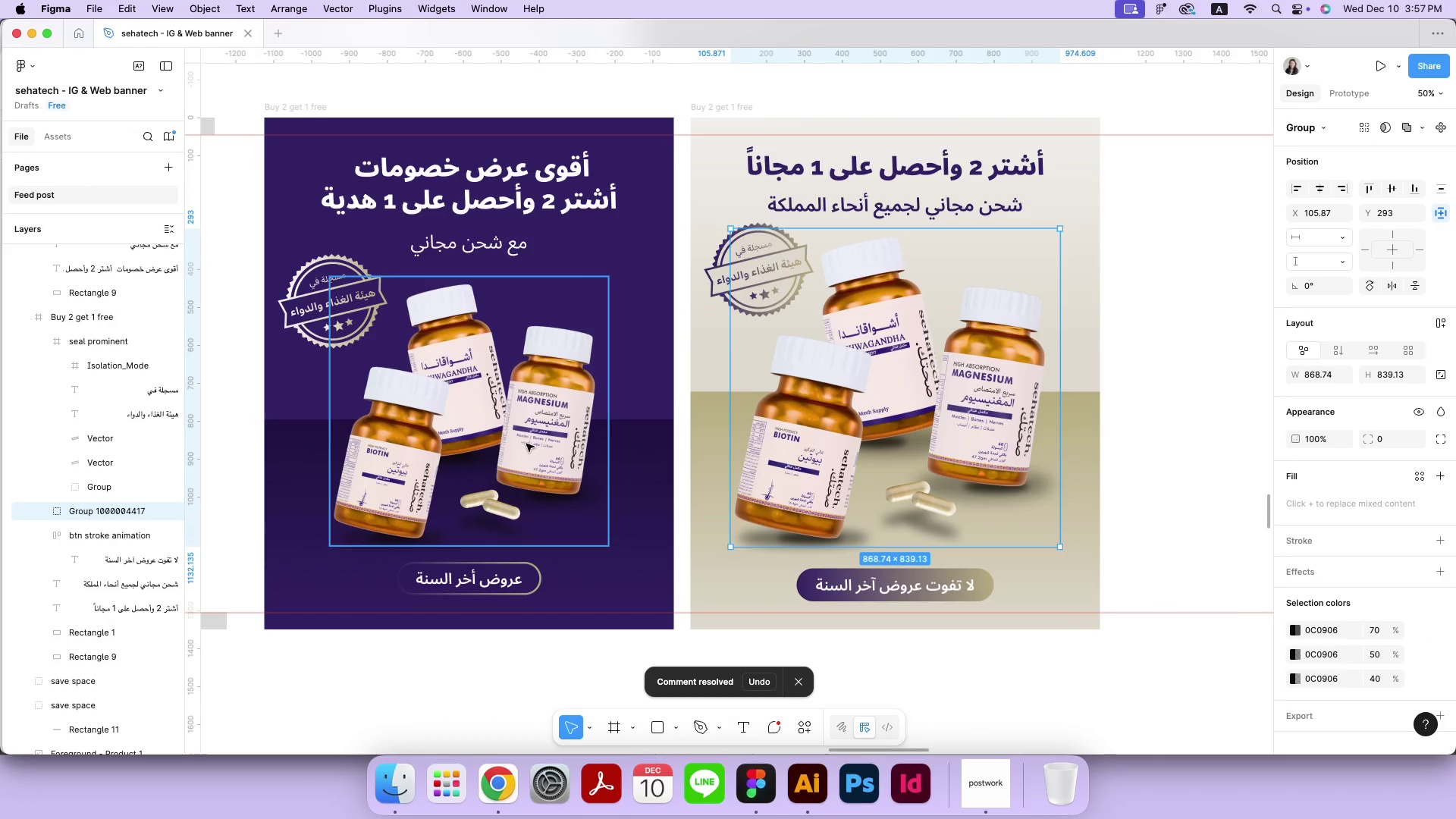 
left_click_drag(start_coordinate=[914, 546], to_coordinate=[914, 529])
 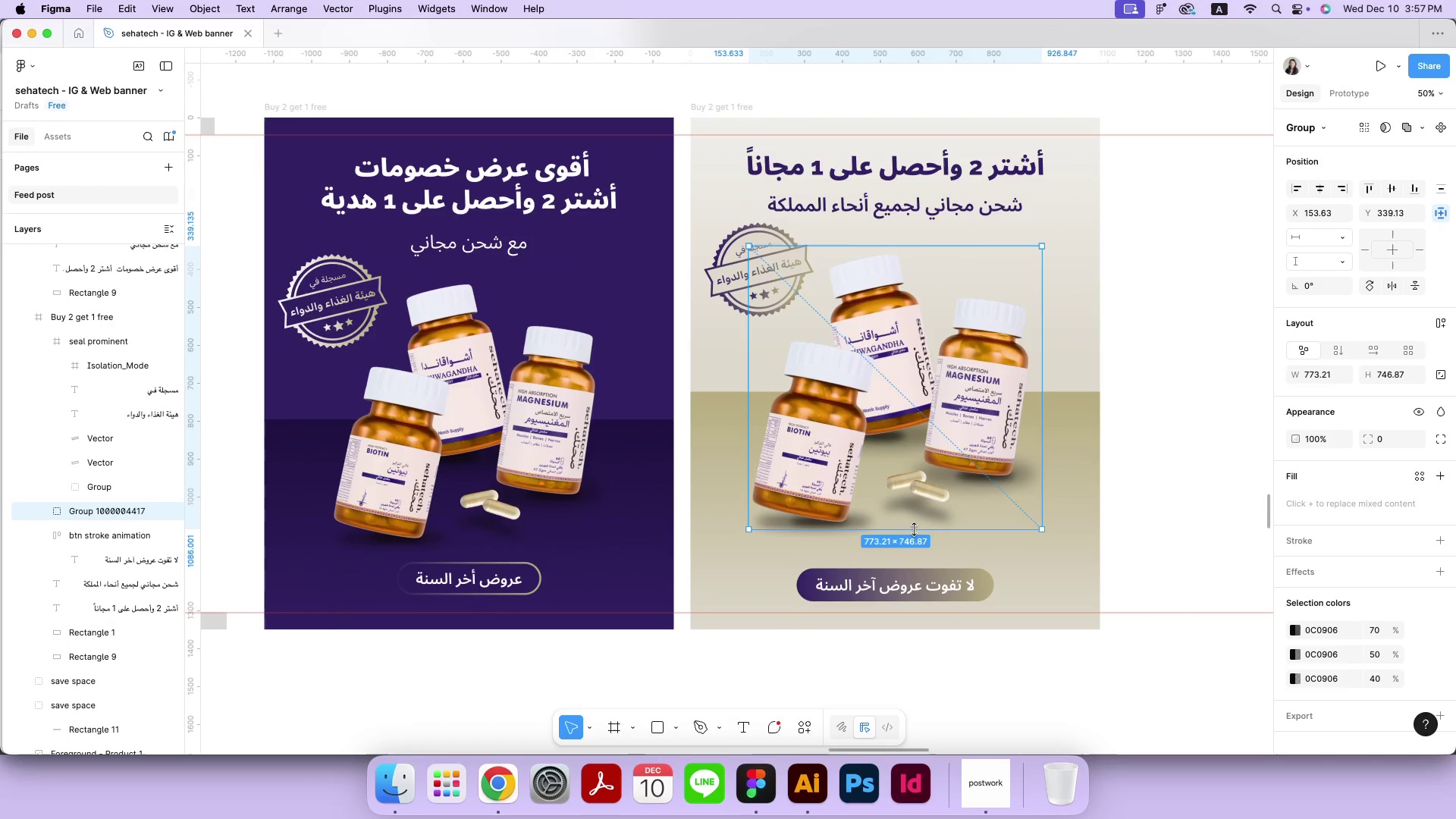 
hold_key(key=OptionLeft, duration=1.19)
 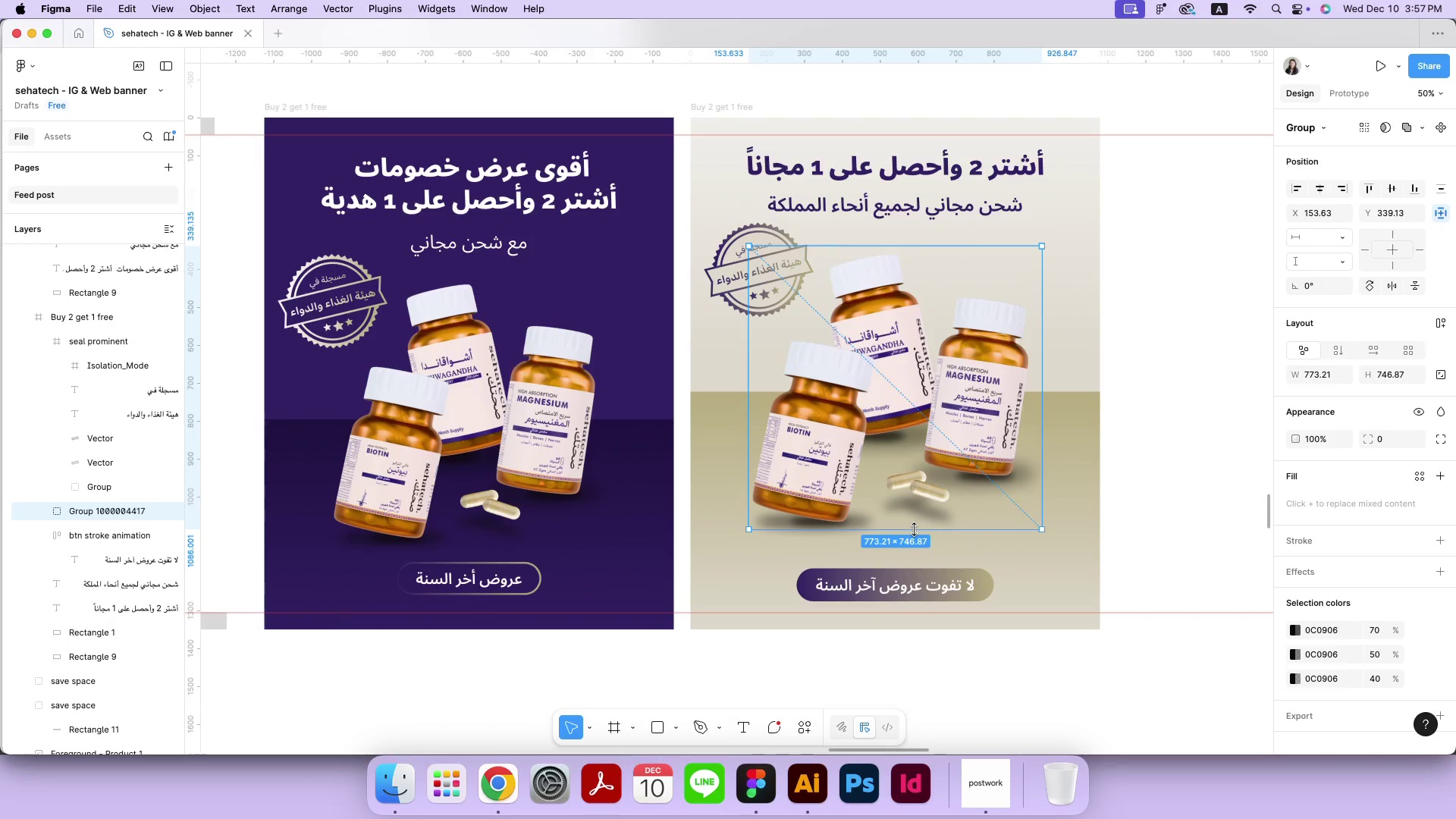 
hold_key(key=ShiftLeft, duration=1.17)
 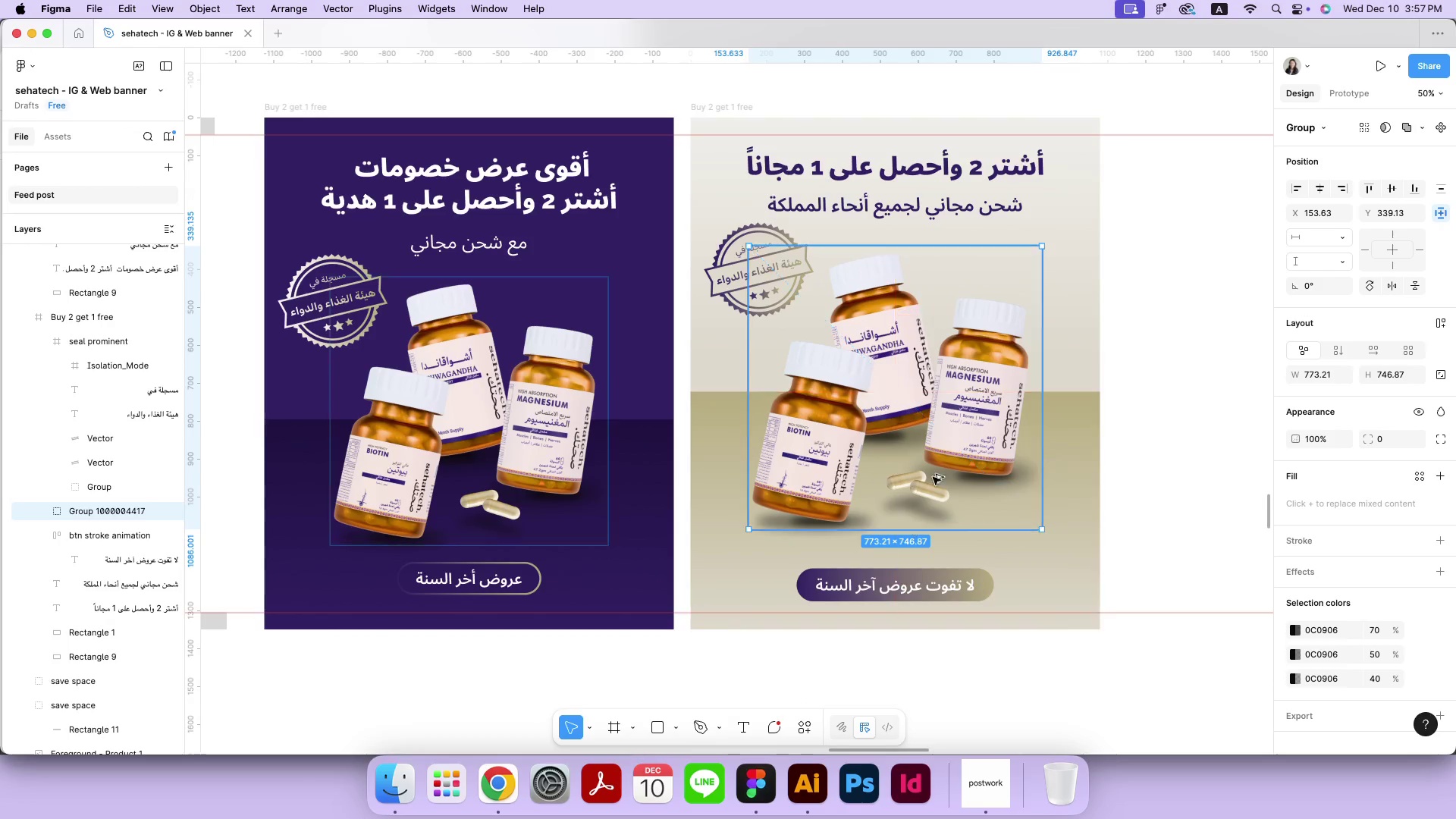 
hold_key(key=CommandLeft, duration=0.34)
 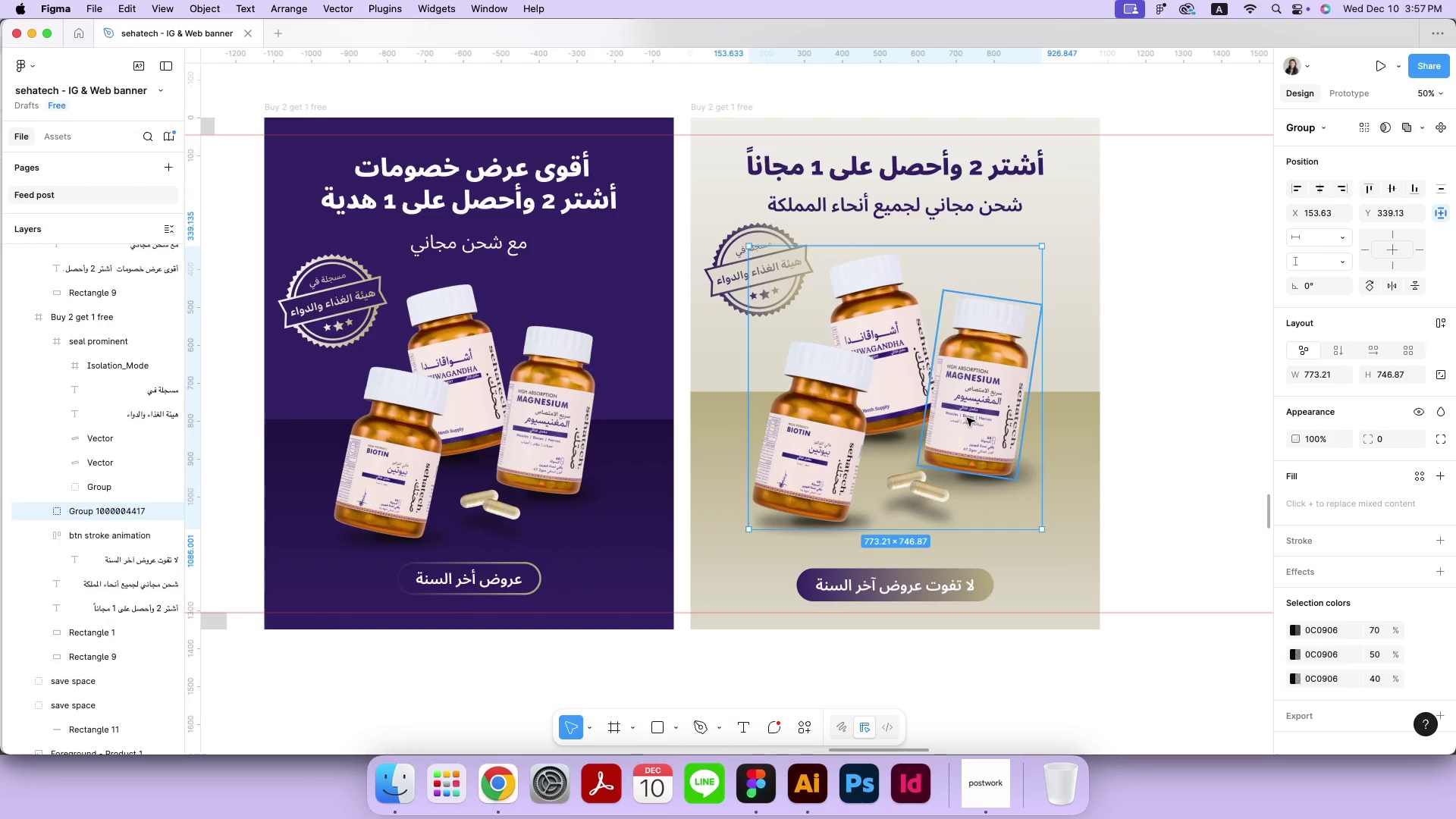 
key(Meta+CommandLeft)
 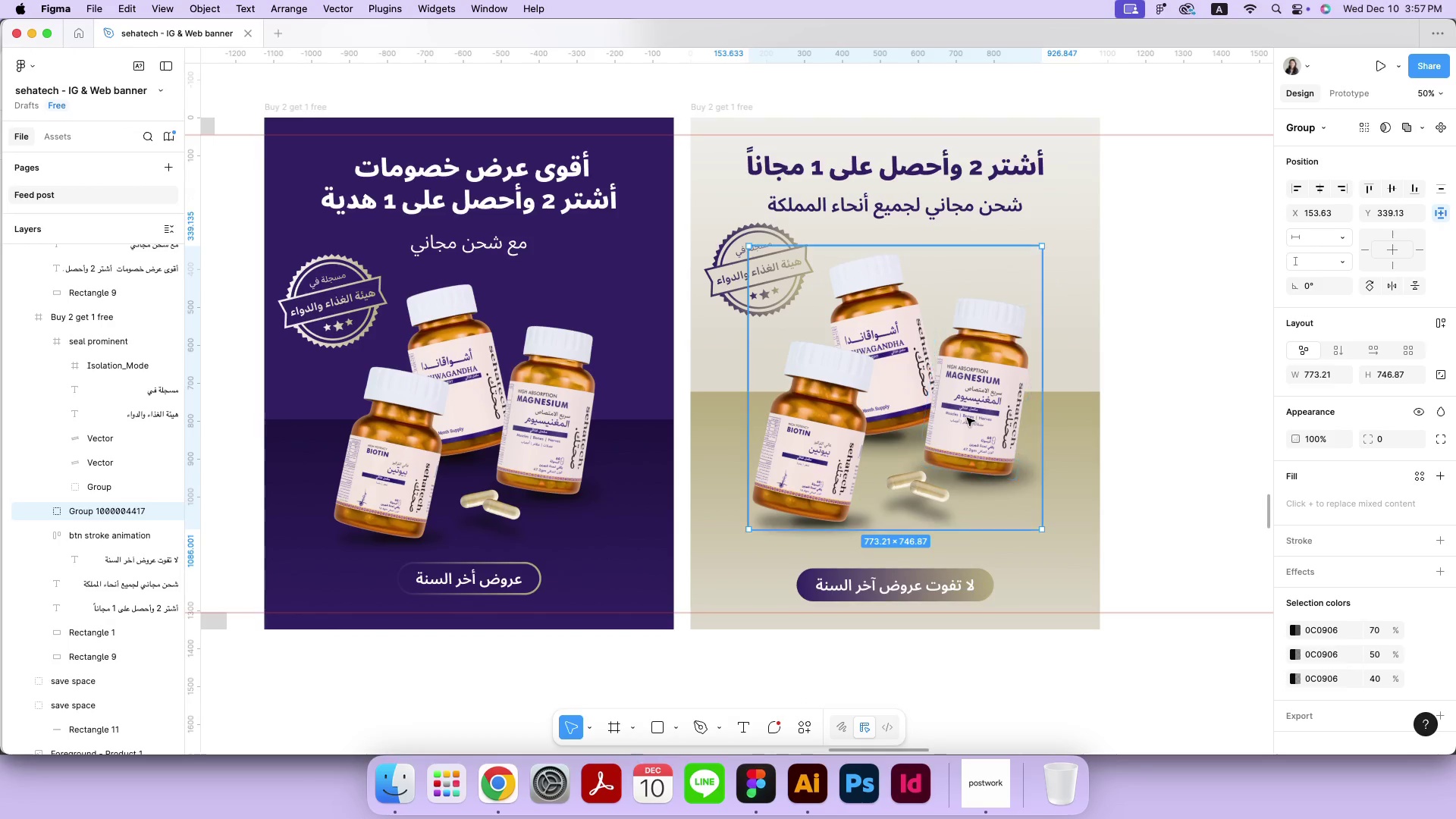 
key(Meta+CommandLeft)
 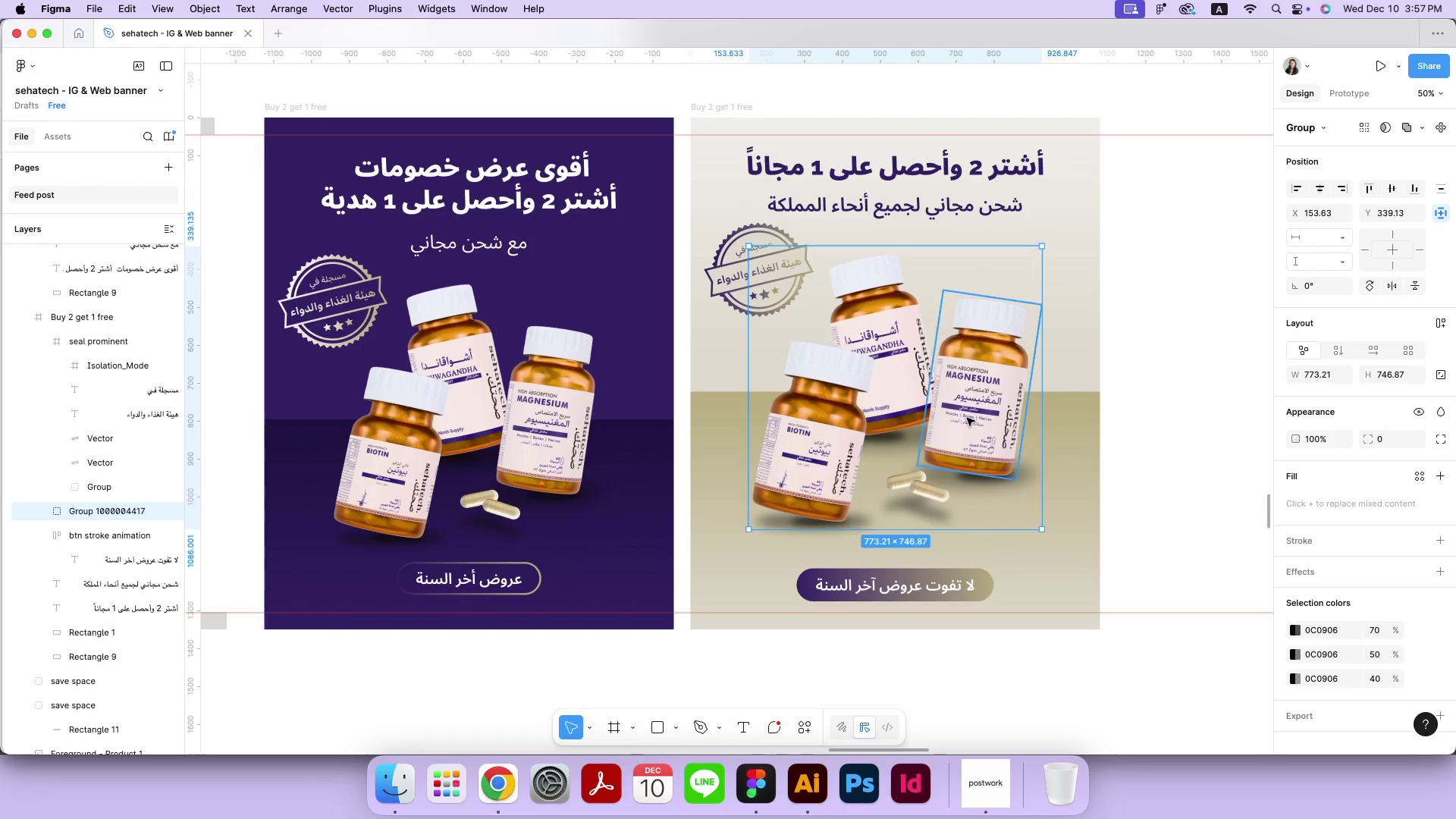 
key(Meta+Z)
 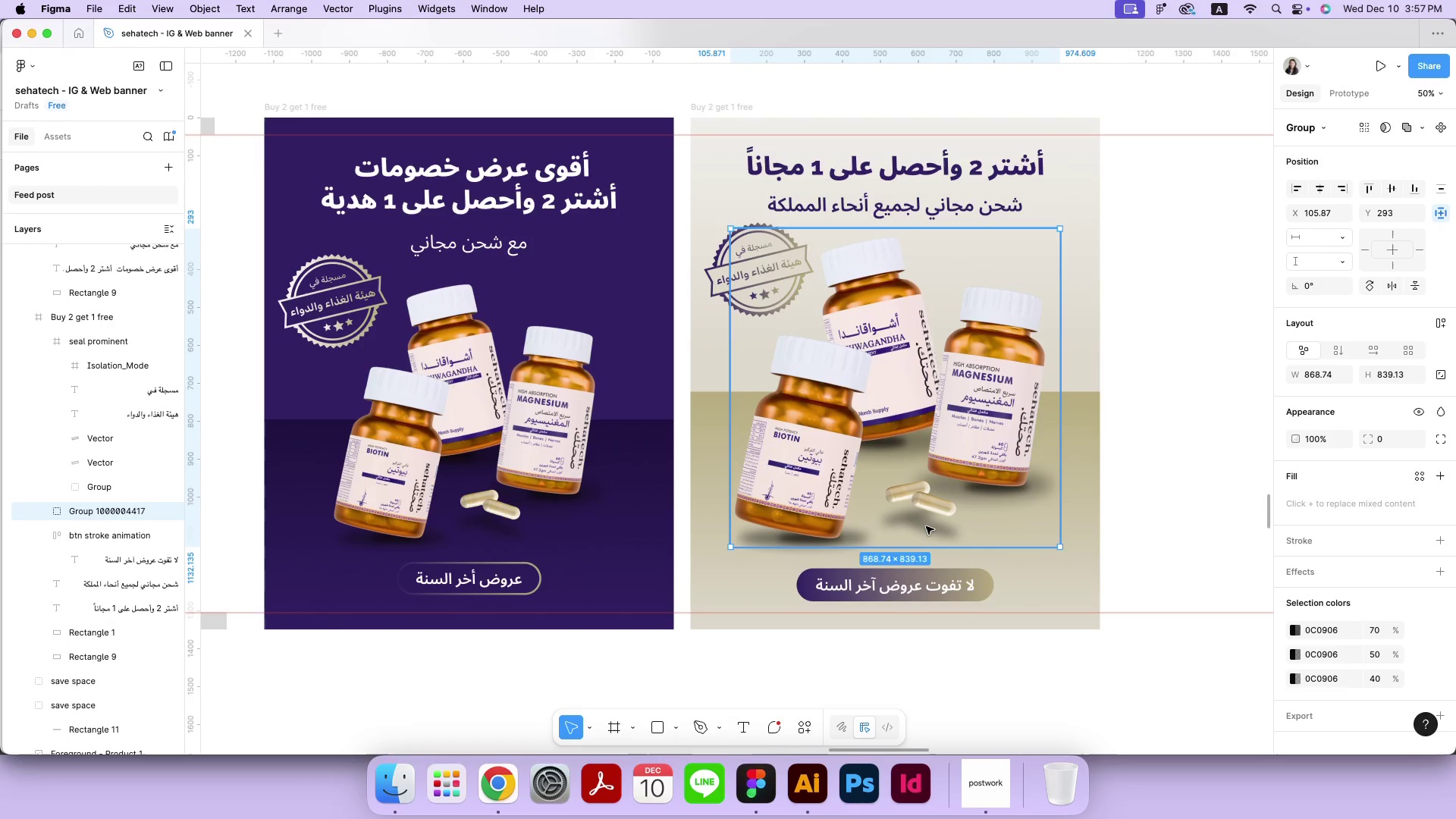 
double_click([937, 495])
 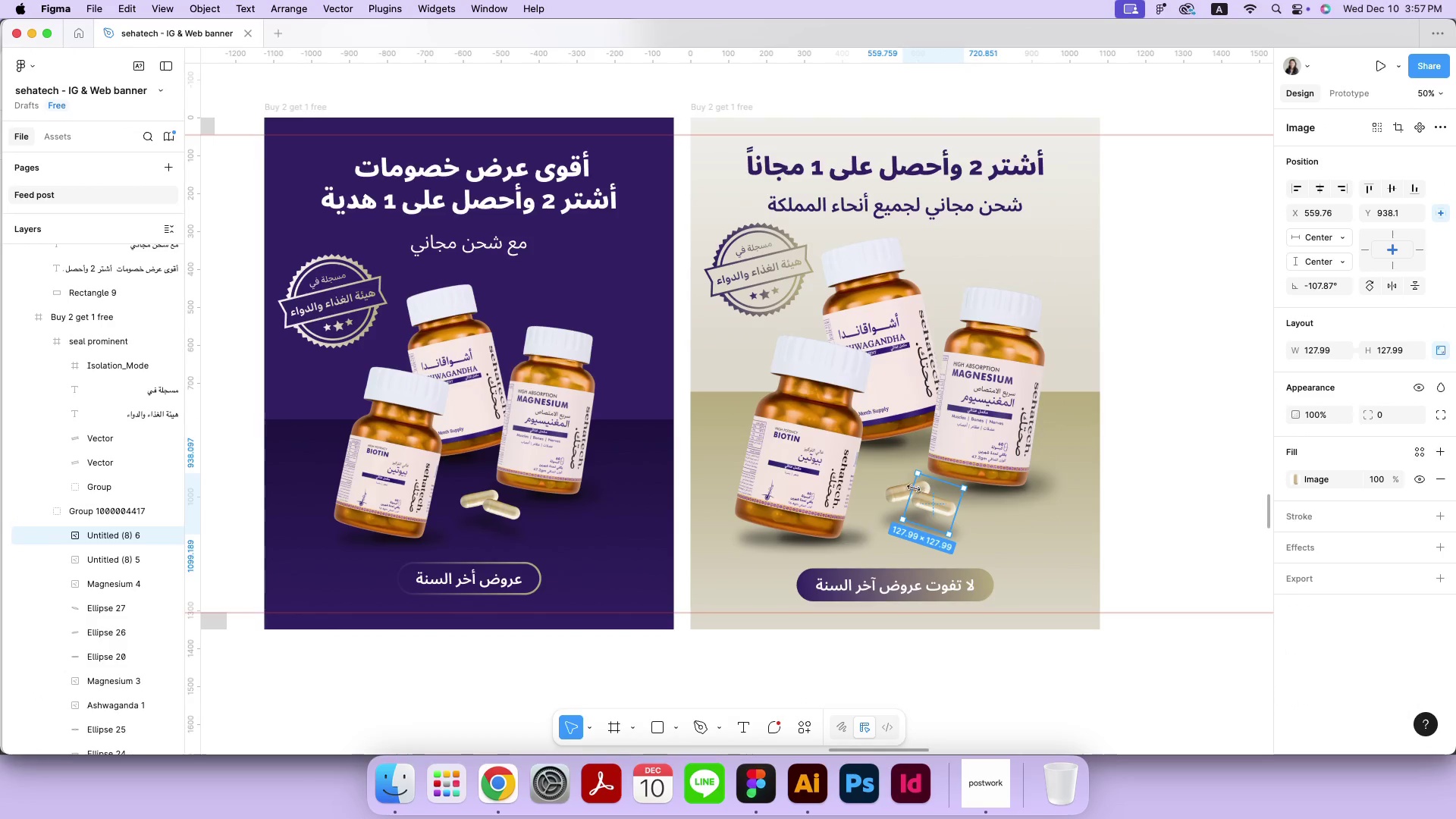 
hold_key(key=ShiftLeft, duration=1.03)
left_click([908, 489])
 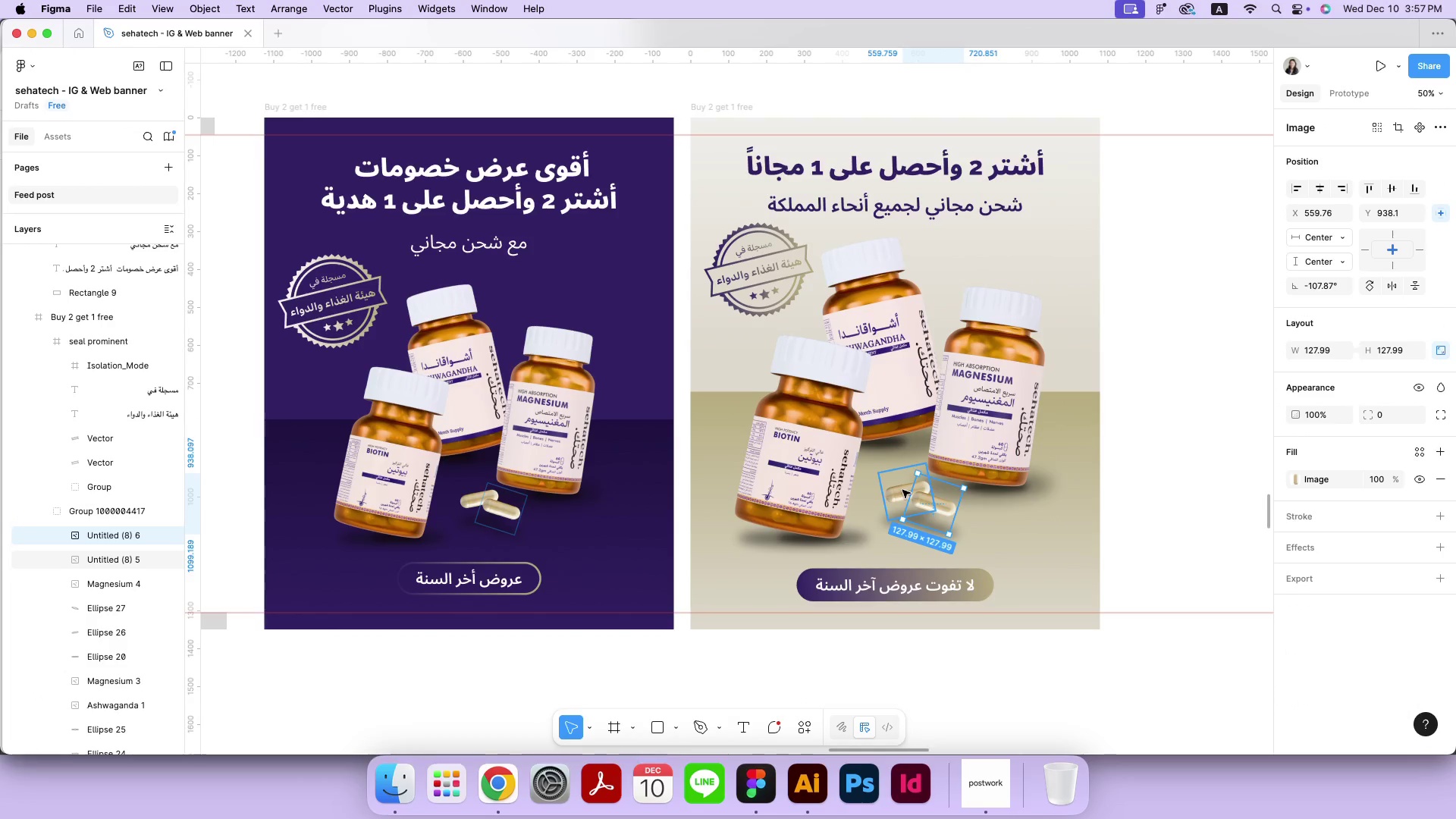 
left_click([898, 491])
 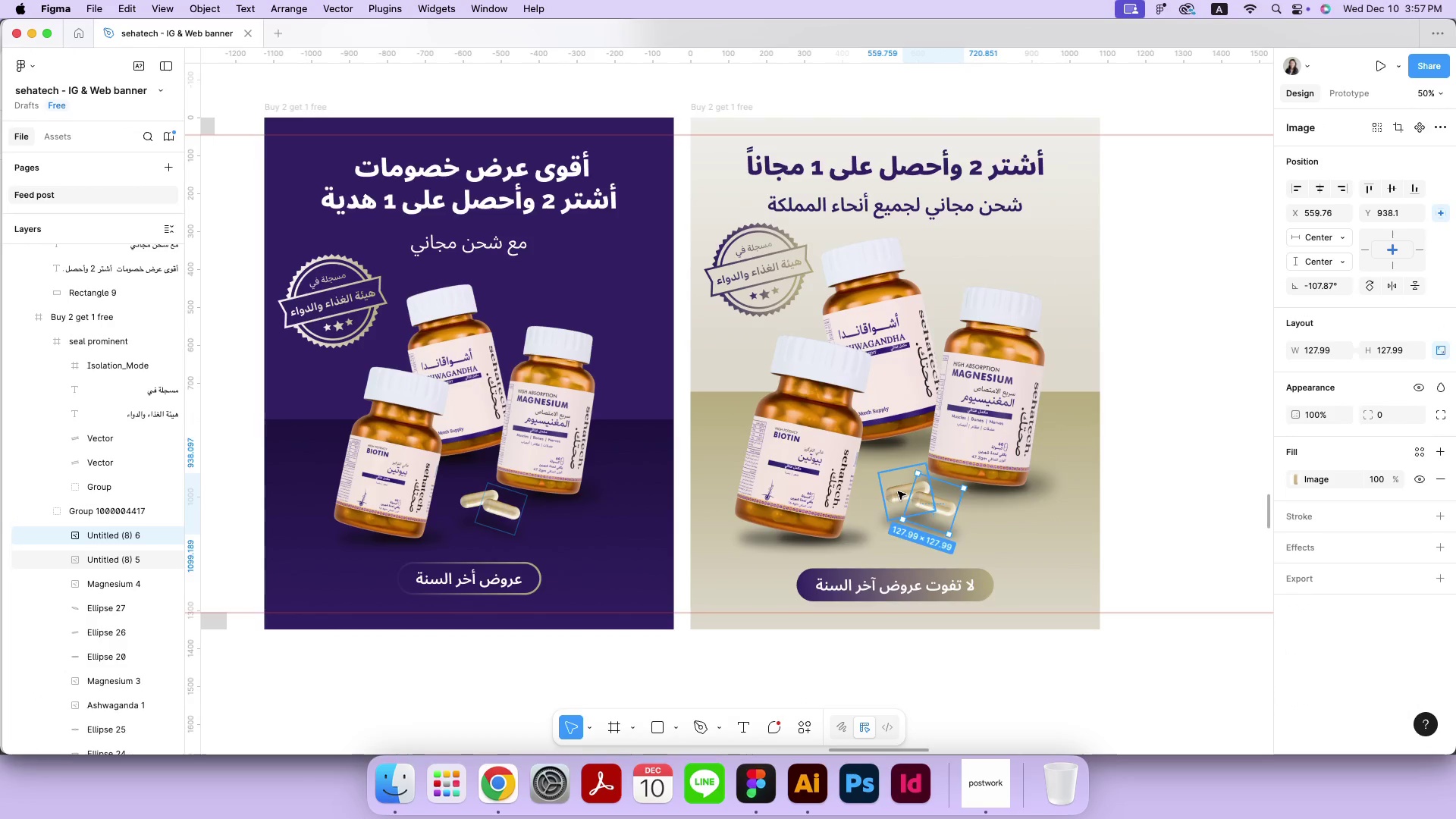 
left_click_drag(start_coordinate=[925, 500], to_coordinate=[927, 519])
 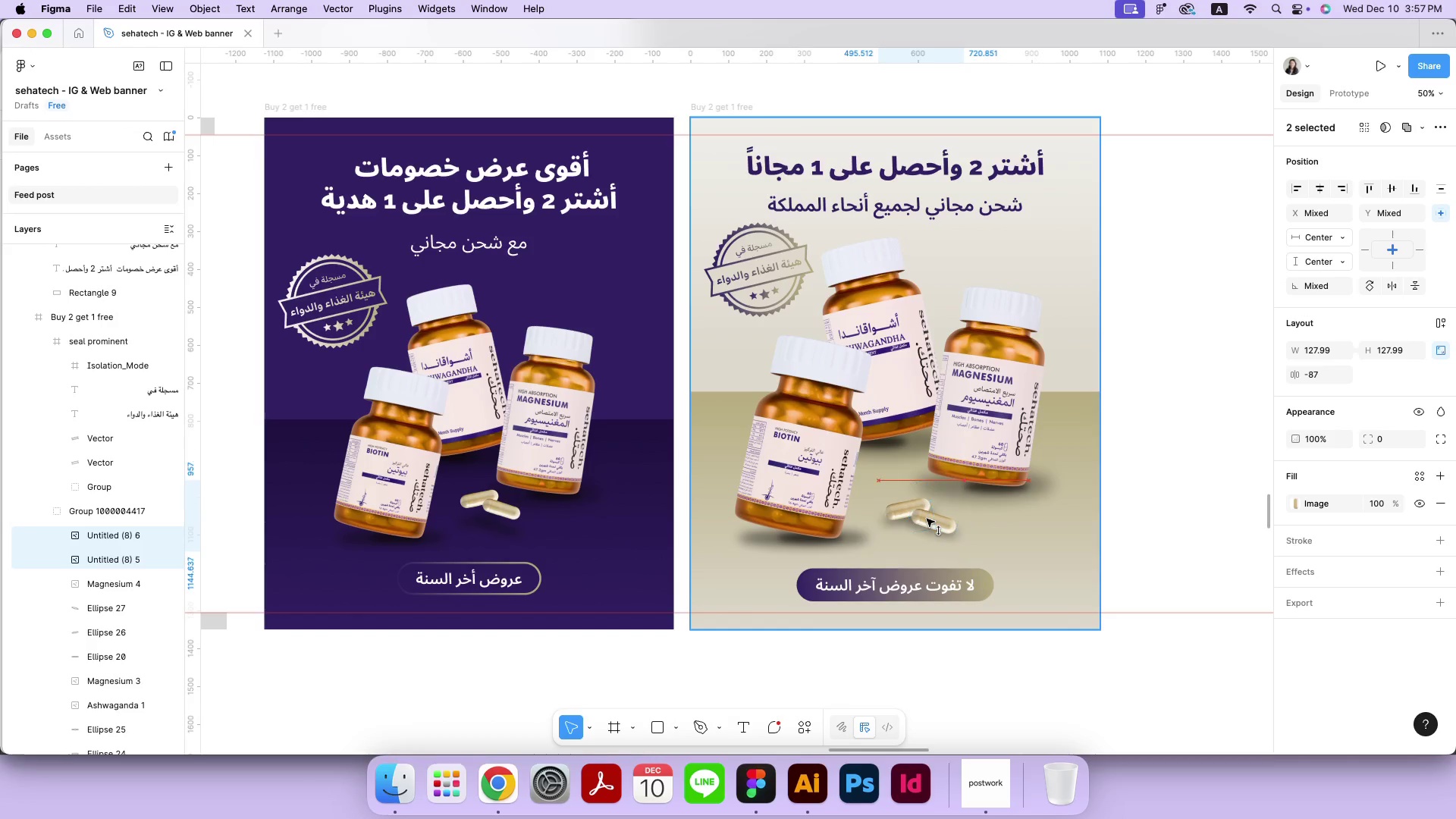 
hold_key(key=ShiftLeft, duration=3.33)
 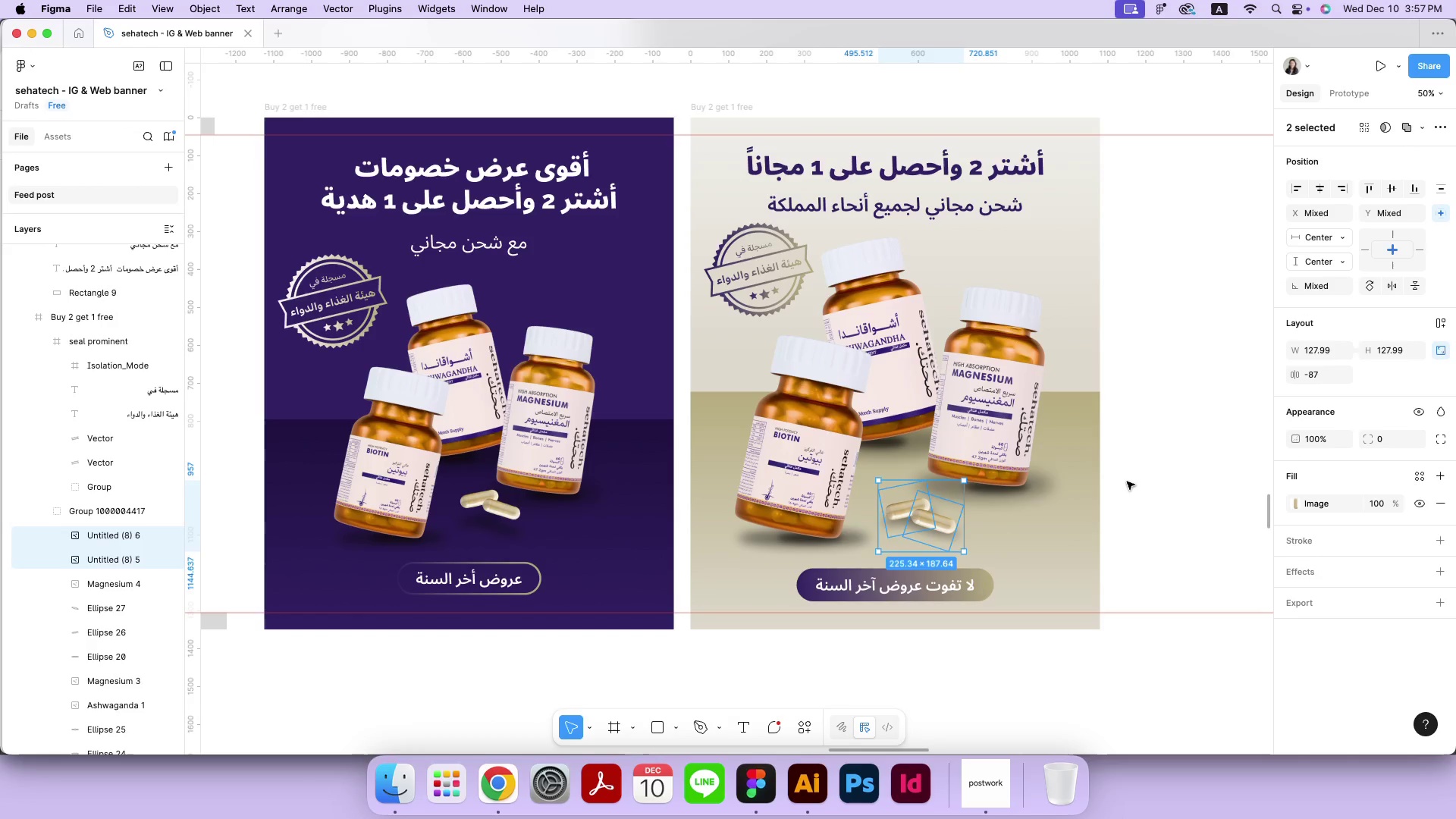 
double_click([1128, 481])
 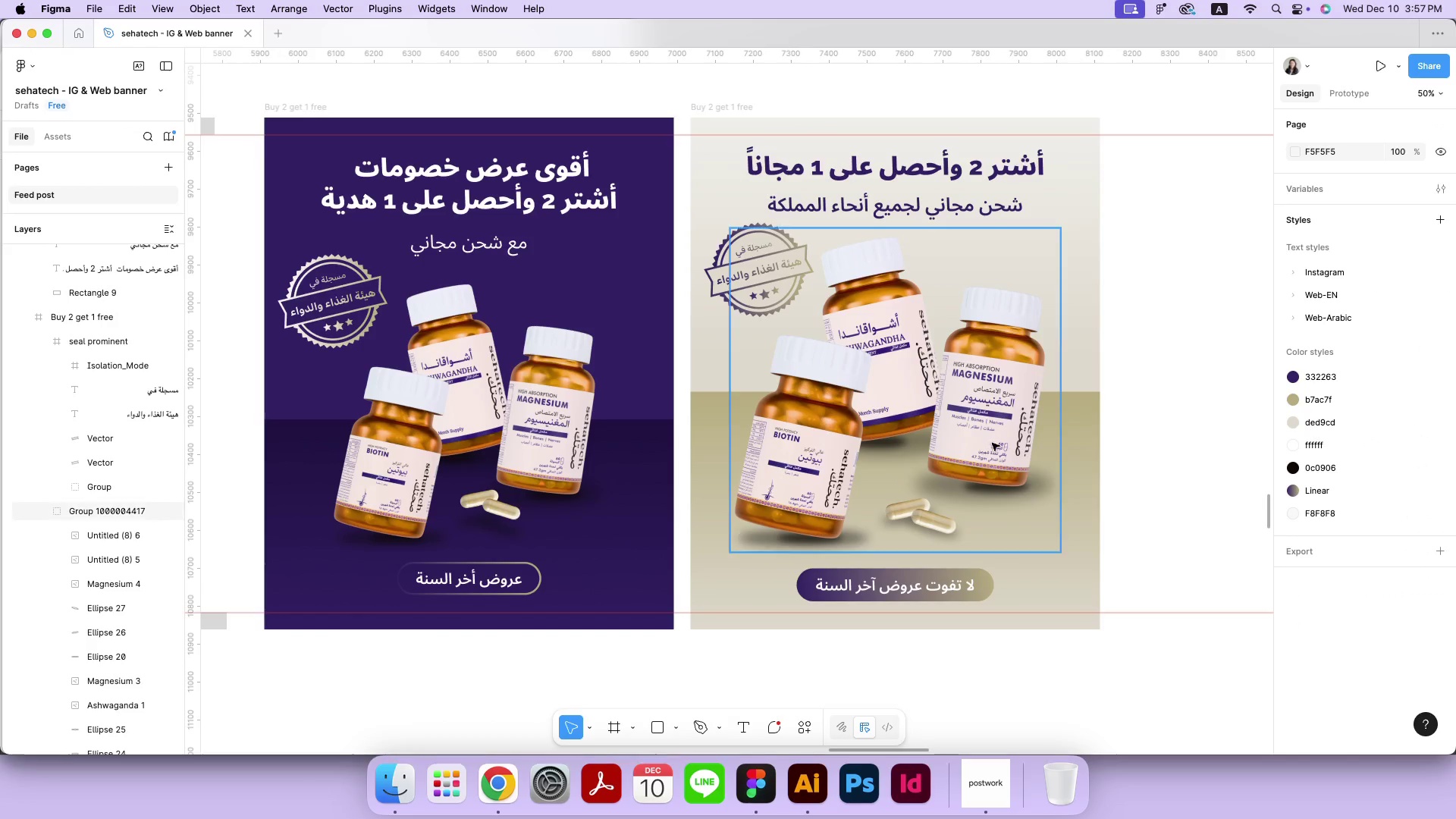 
triple_click([992, 443])
 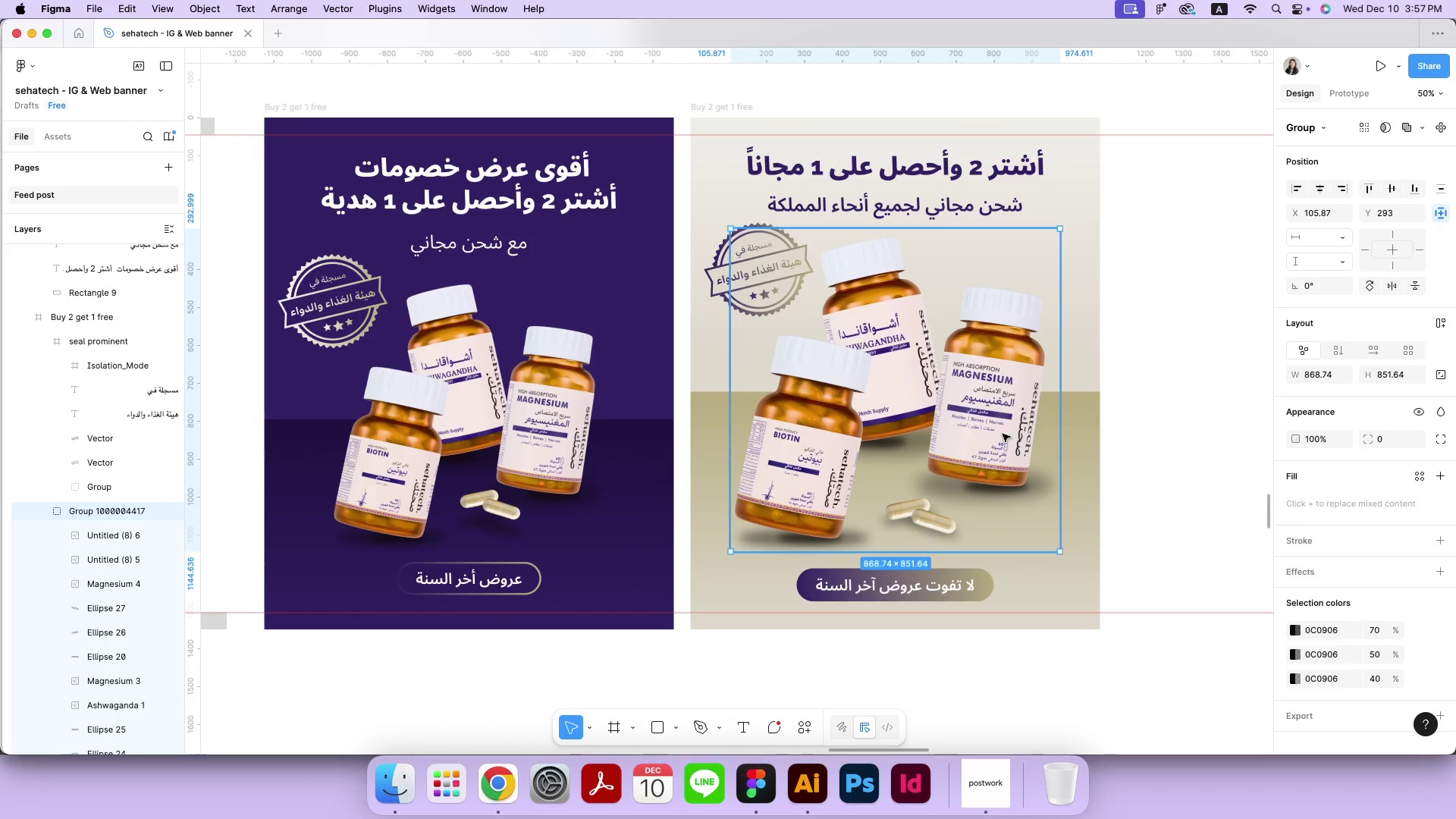 
hold_key(key=ShiftLeft, duration=4.0)
 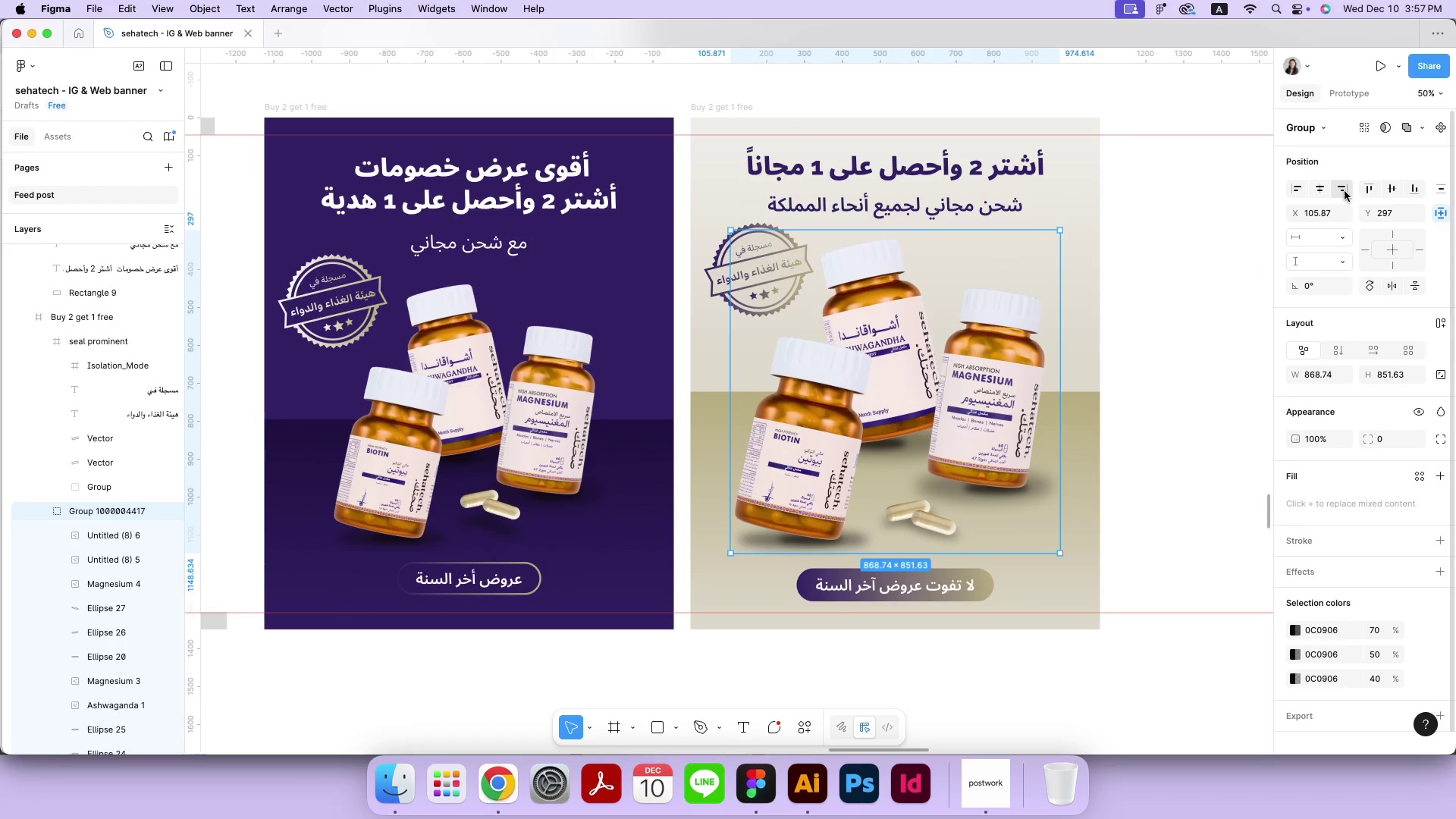 
left_click([1320, 188])
 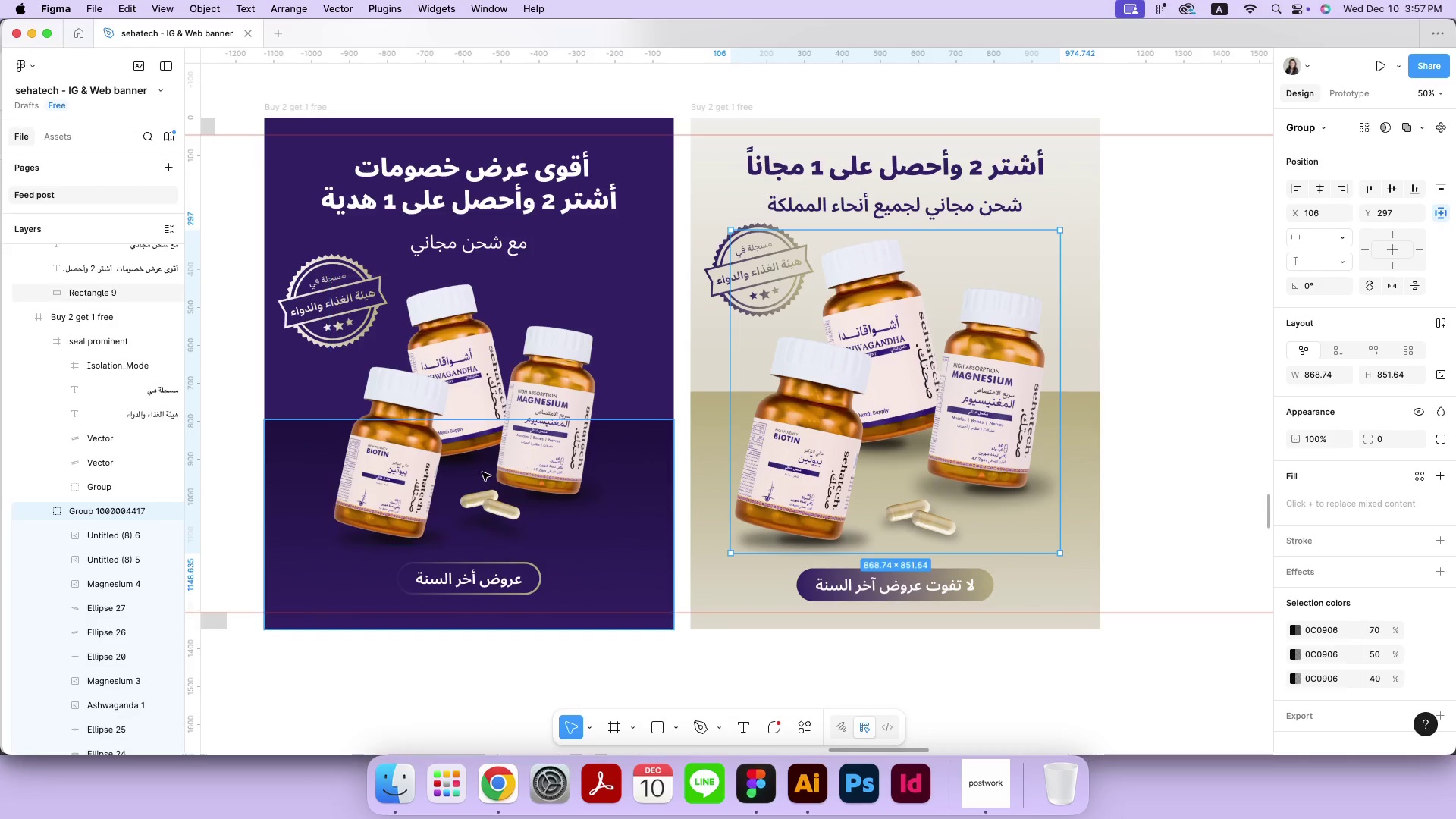 
double_click([482, 519])
 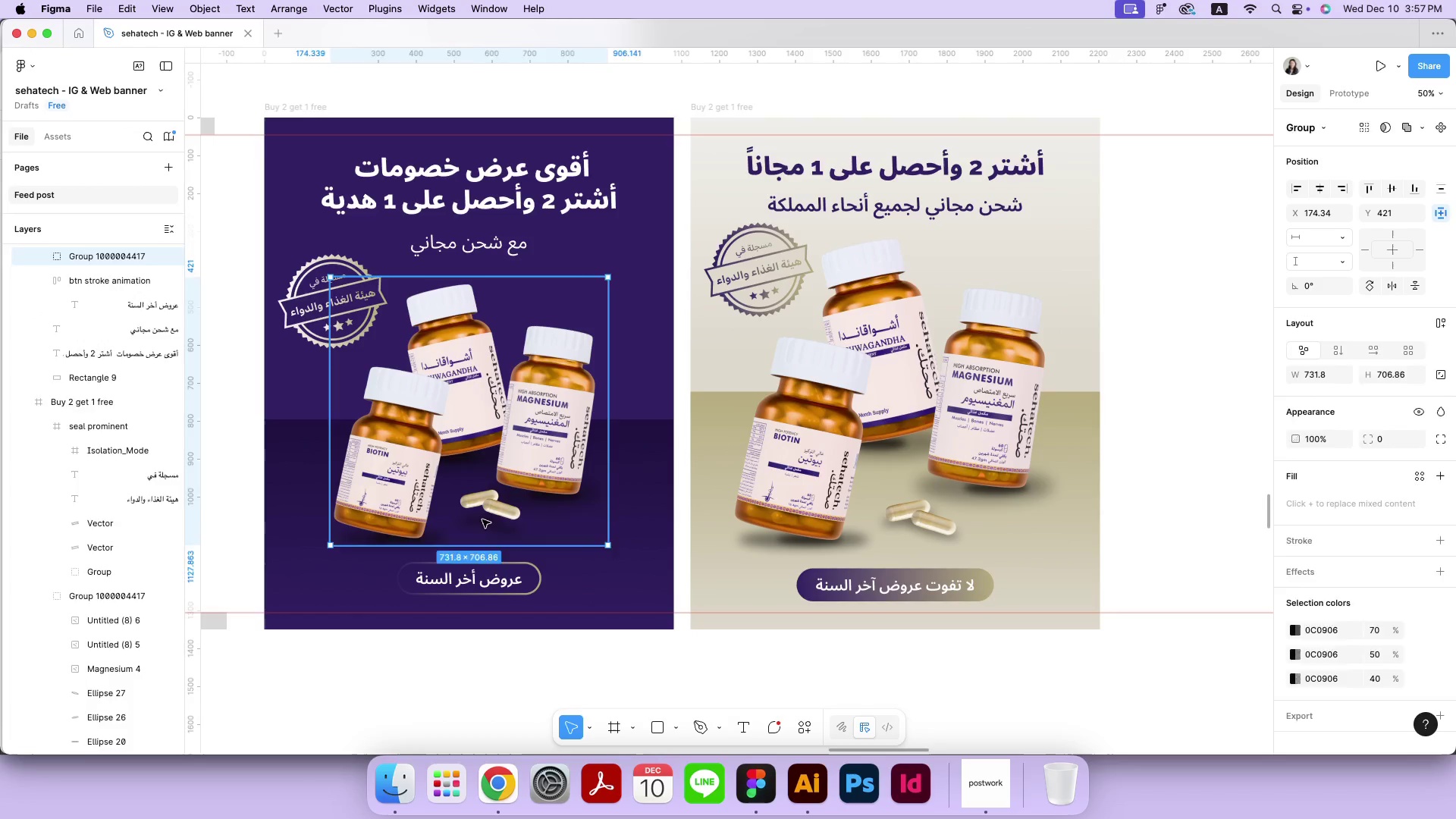 
hold_key(key=ShiftLeft, duration=0.41)
left_click([464, 500])
 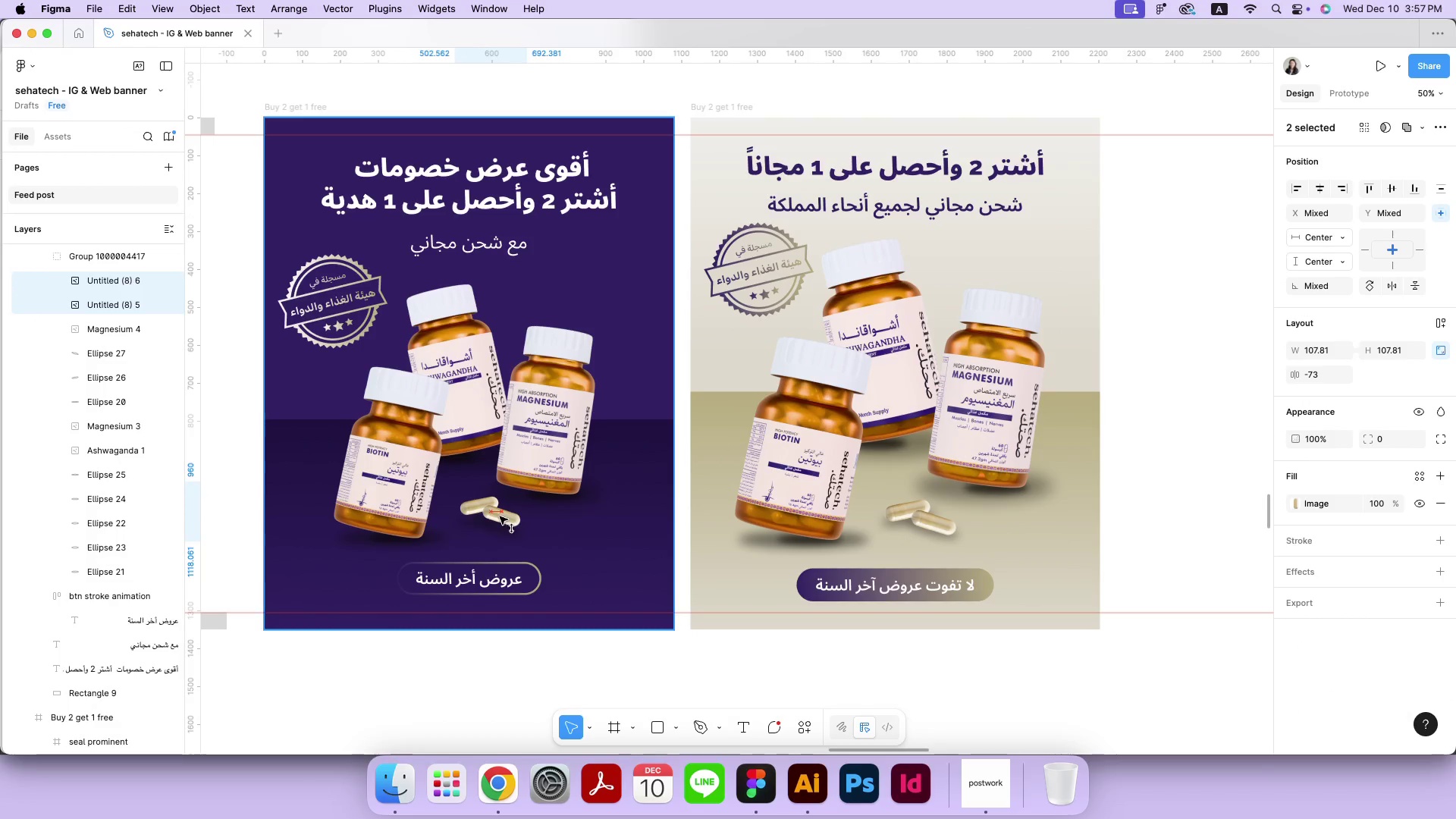 
left_click_drag(start_coordinate=[500, 510], to_coordinate=[500, 518])
 